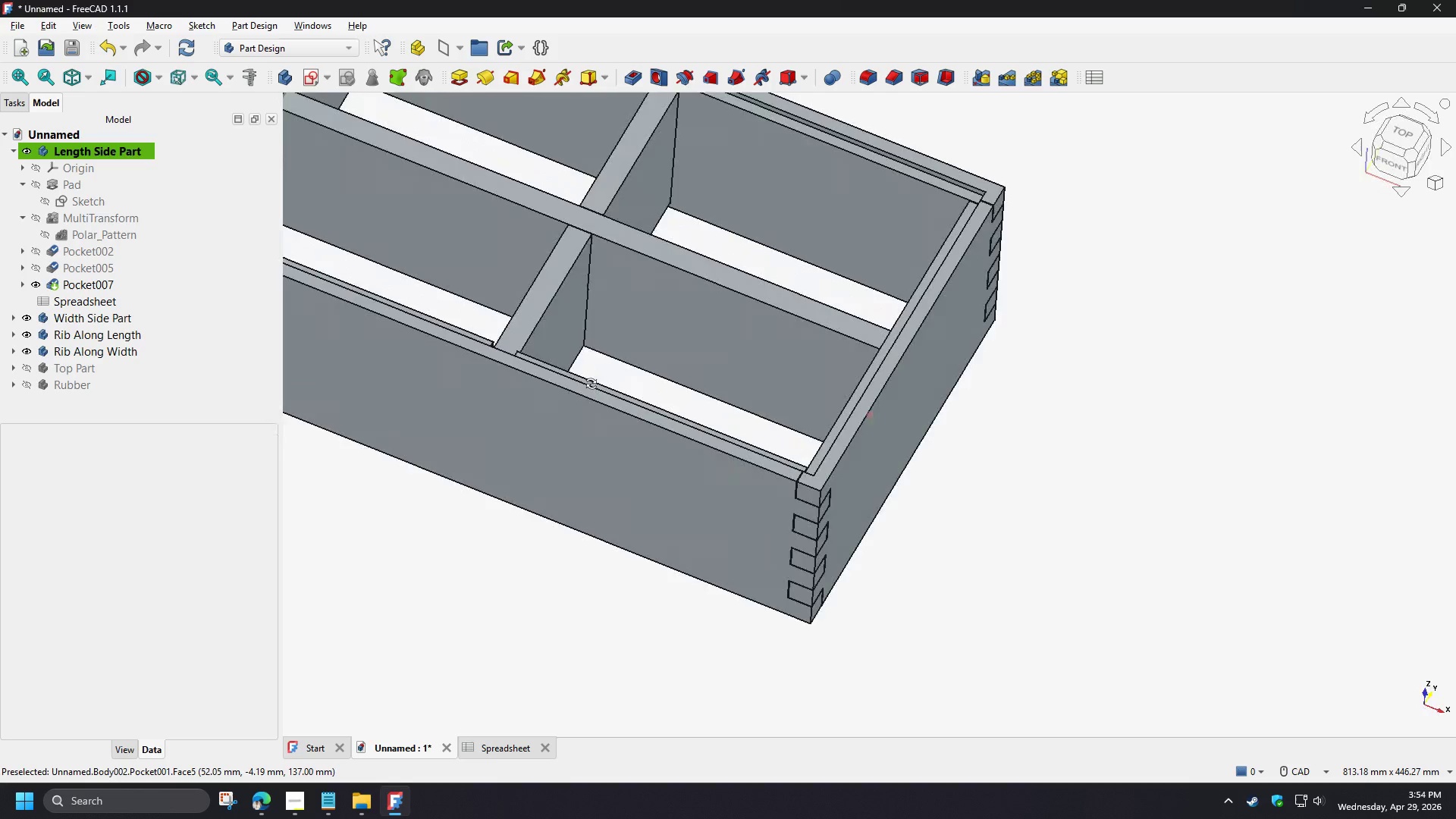 
scroll: coordinate [636, 344], scroll_direction: up, amount: 6.0
 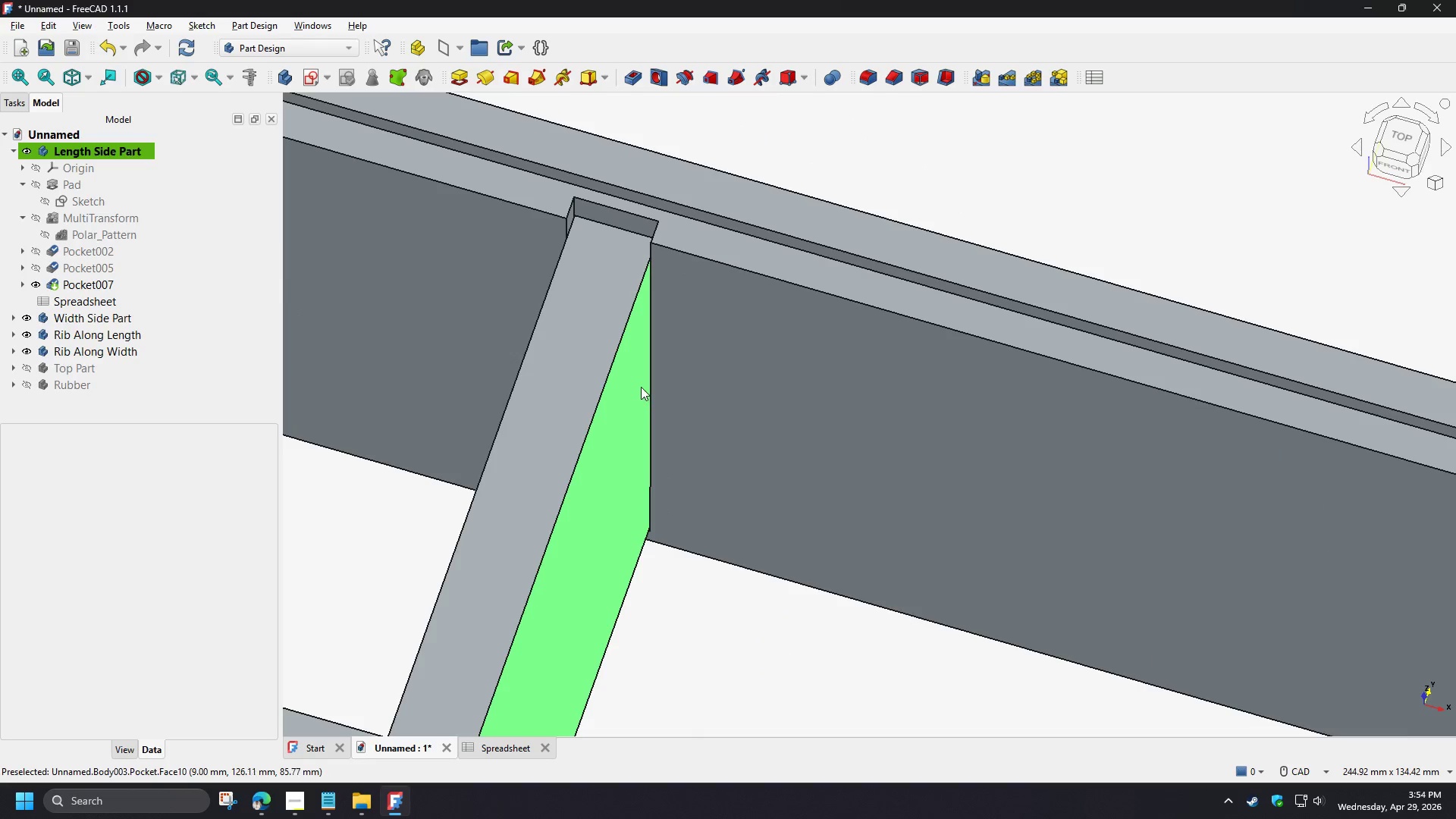 
scroll: coordinate [630, 312], scroll_direction: down, amount: 5.0
 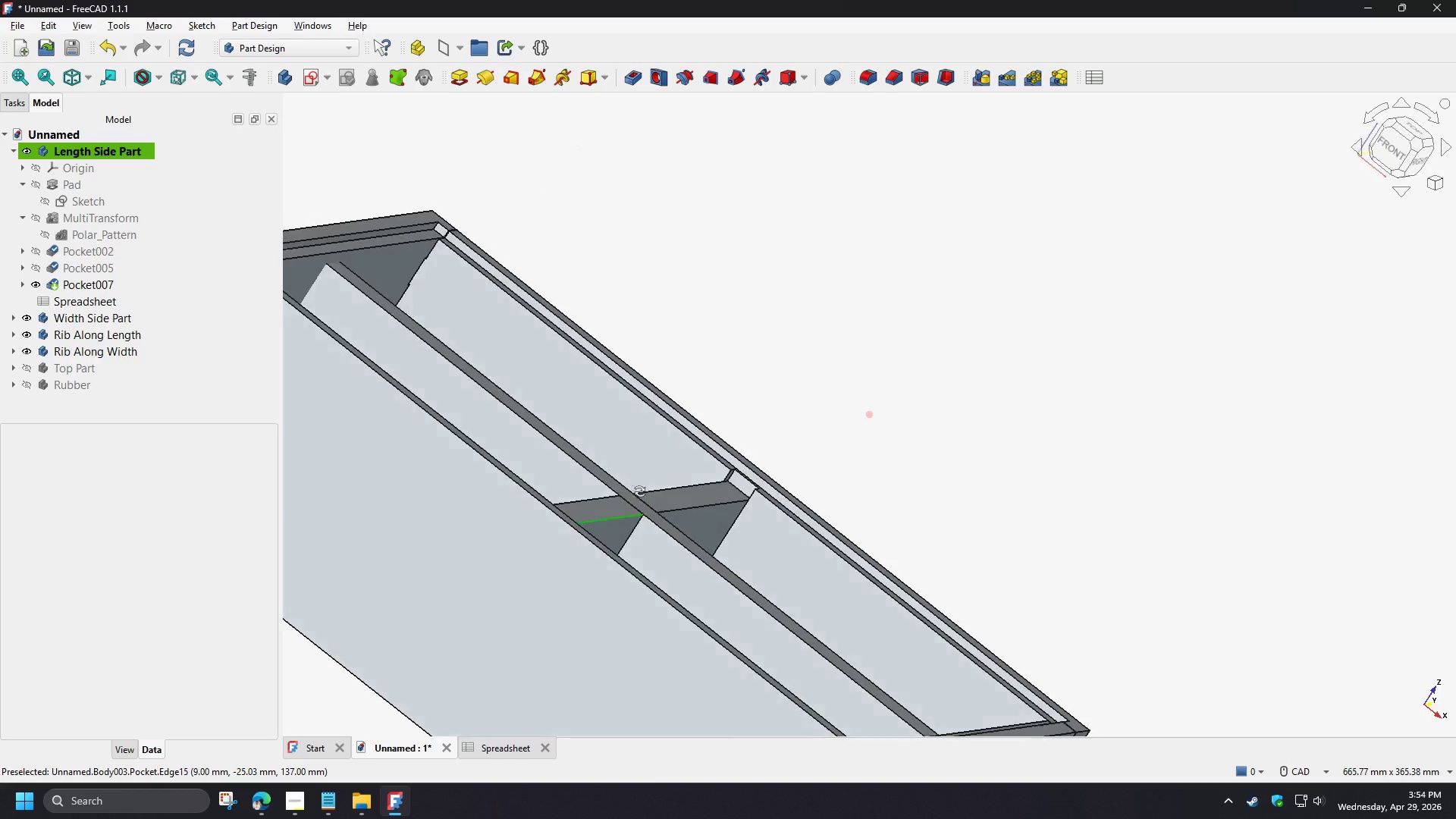 
wait(19.99)
 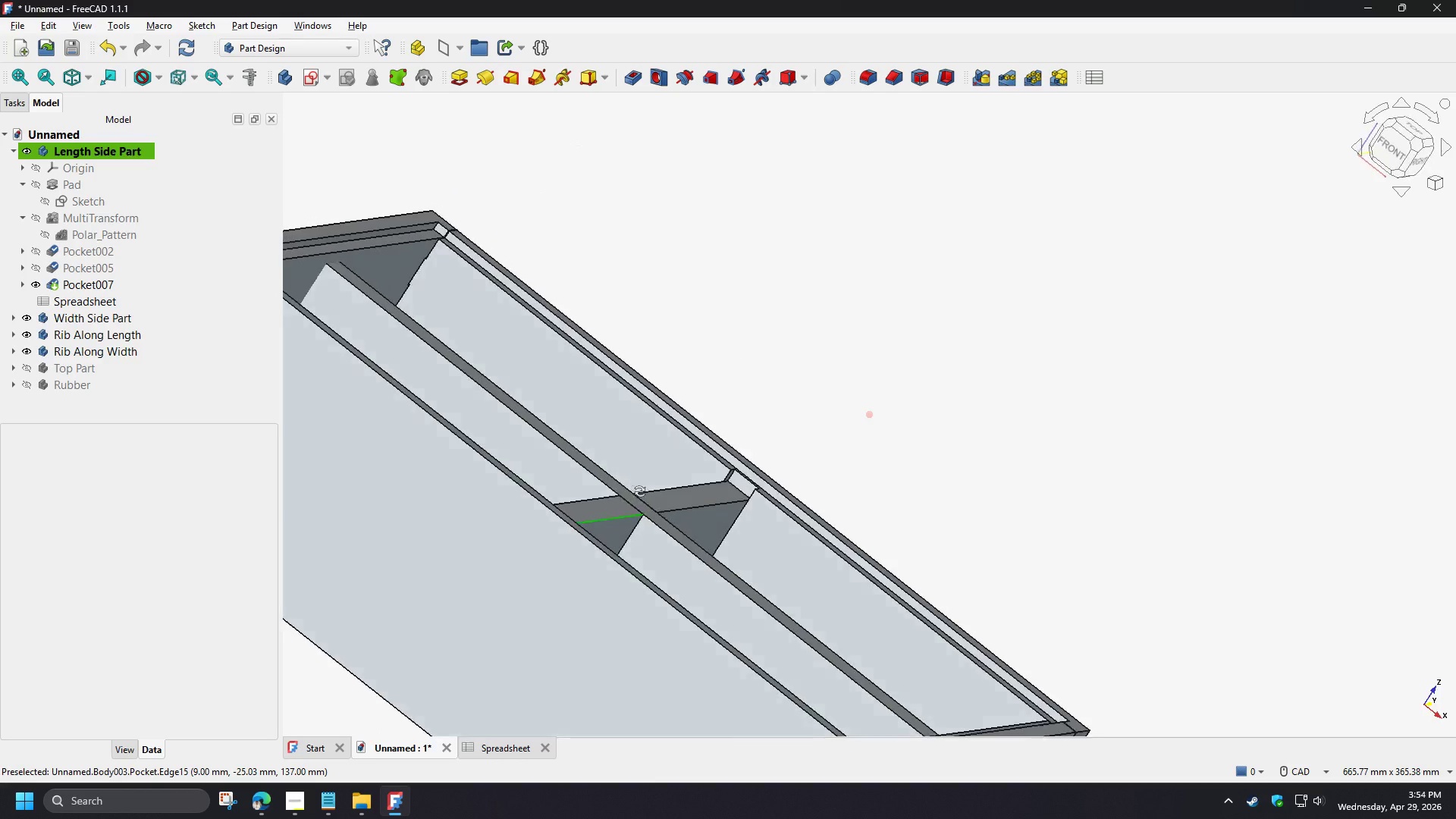 
scroll: coordinate [761, 463], scroll_direction: up, amount: 5.0
 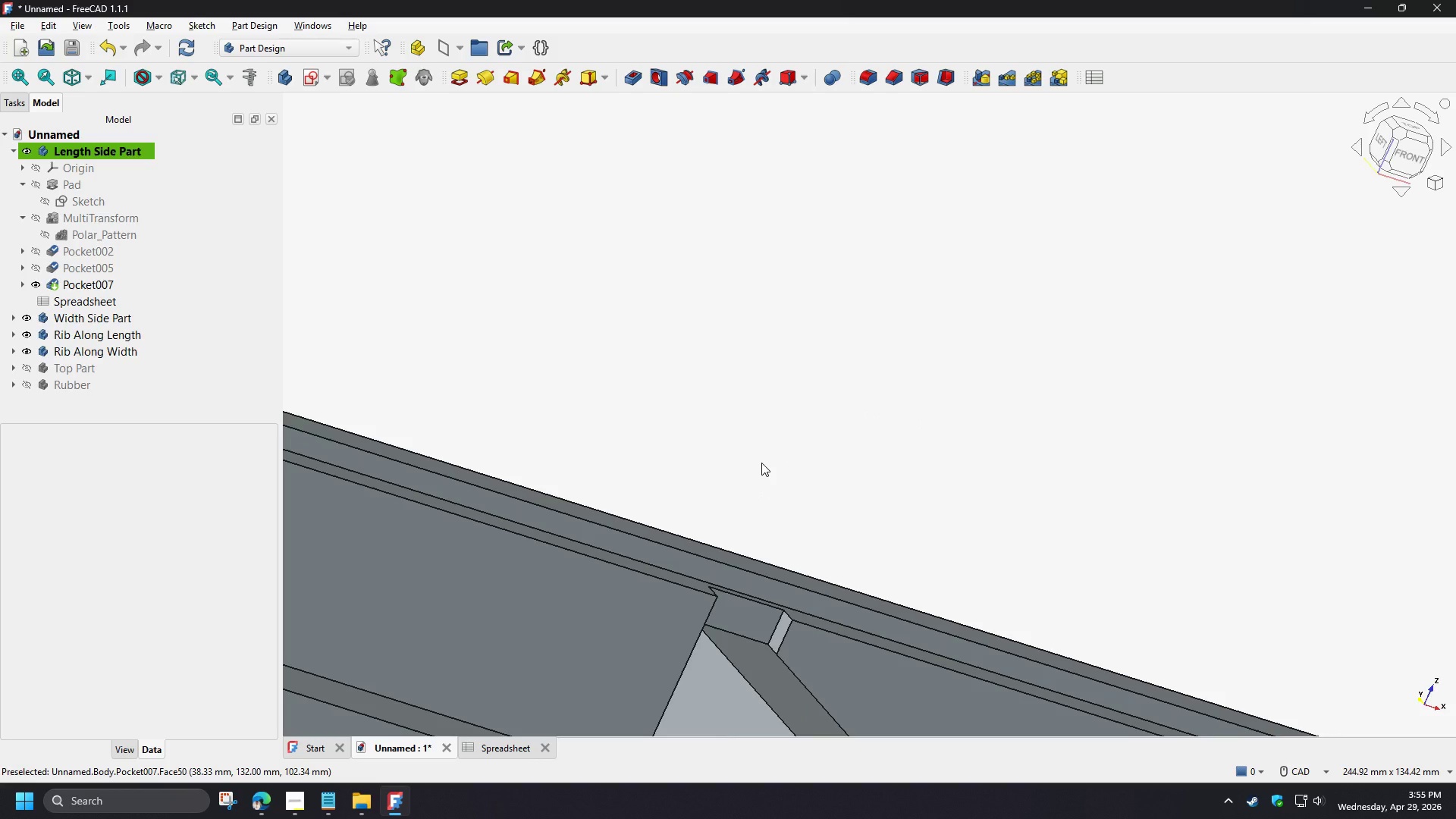 
scroll: coordinate [768, 381], scroll_direction: down, amount: 7.0
 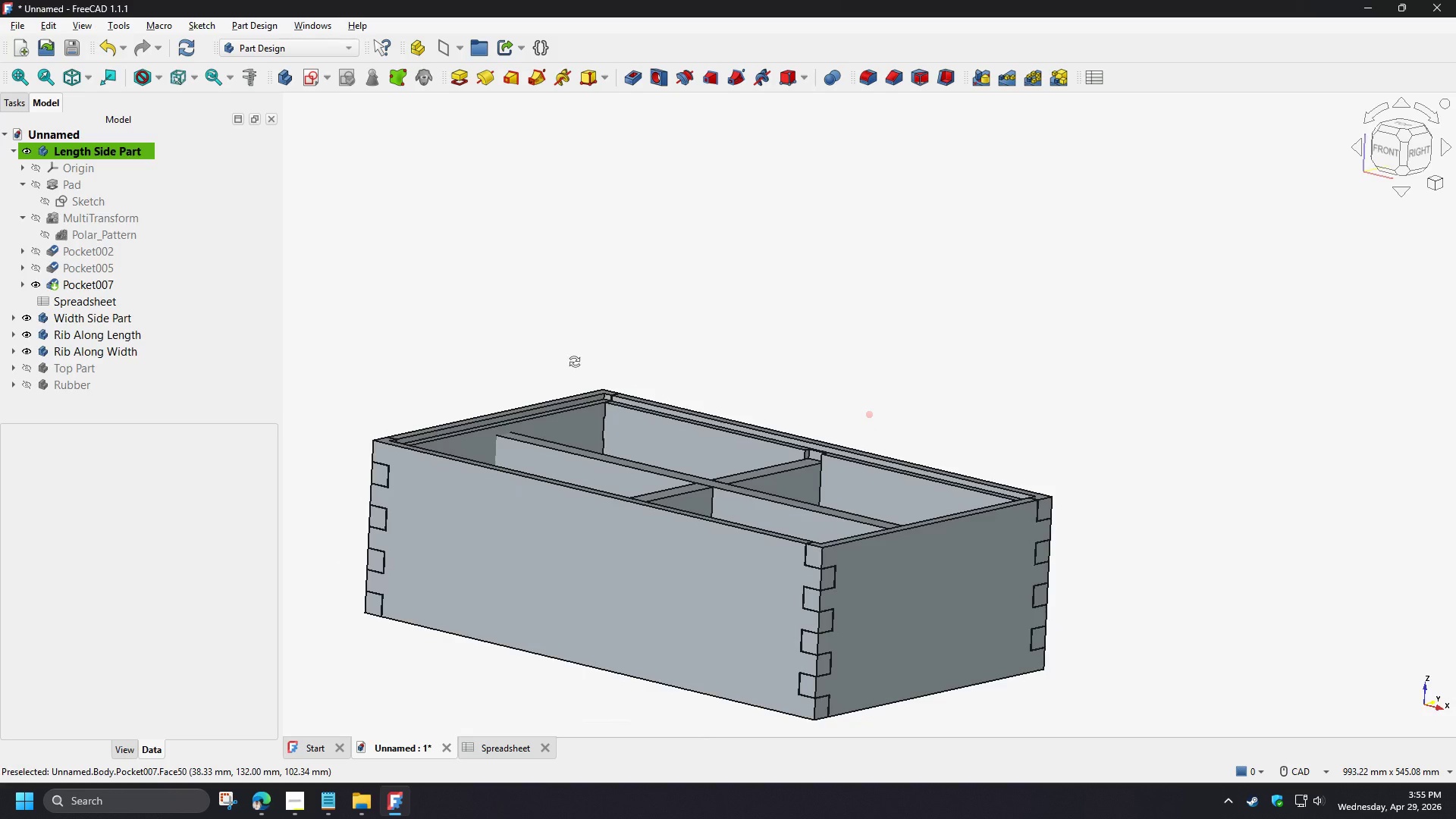 
scroll: coordinate [516, 356], scroll_direction: up, amount: 12.0
 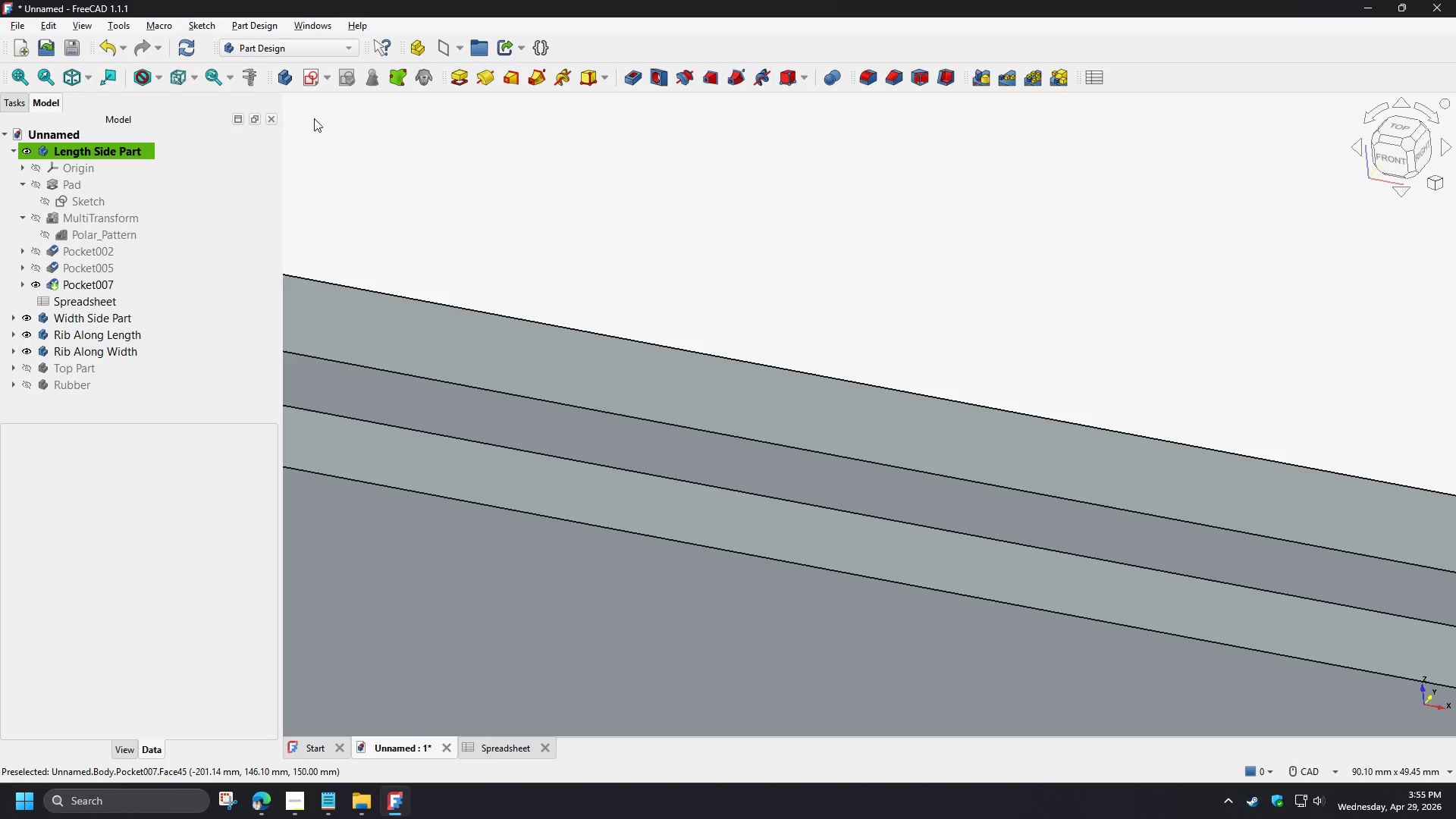 
left_click([255, 76])
 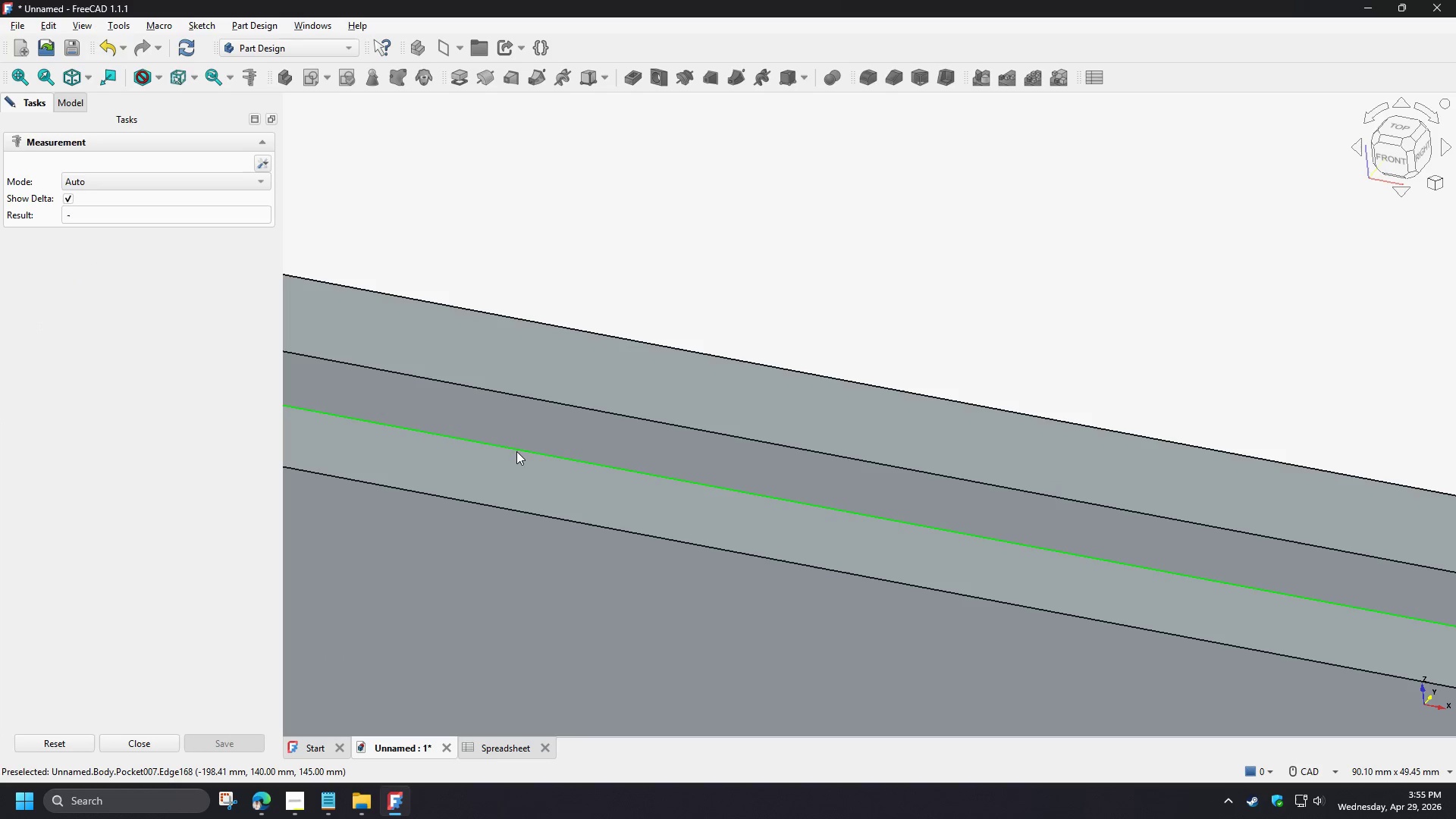 
left_click([517, 451])
 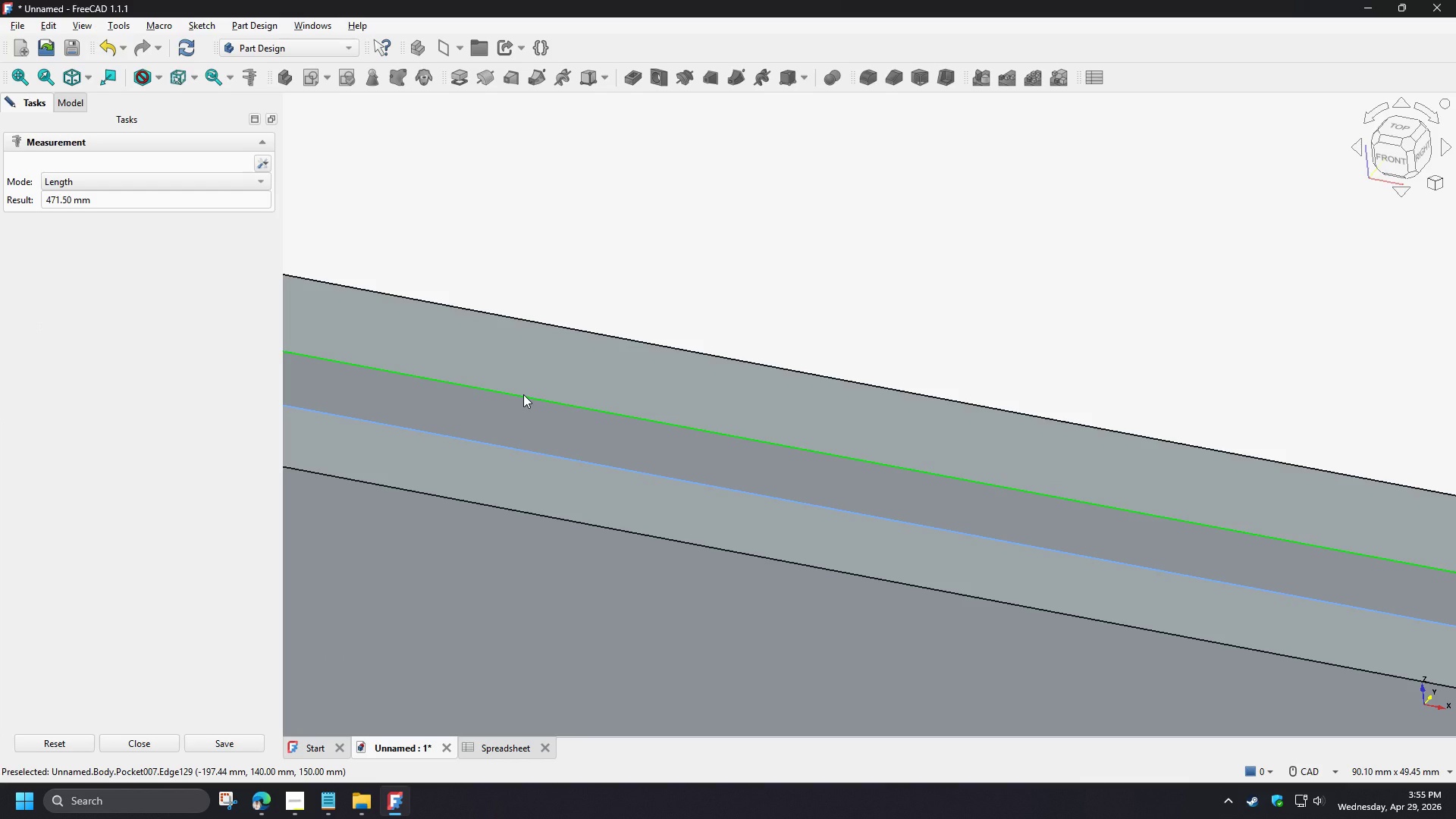 
wait(6.5)
 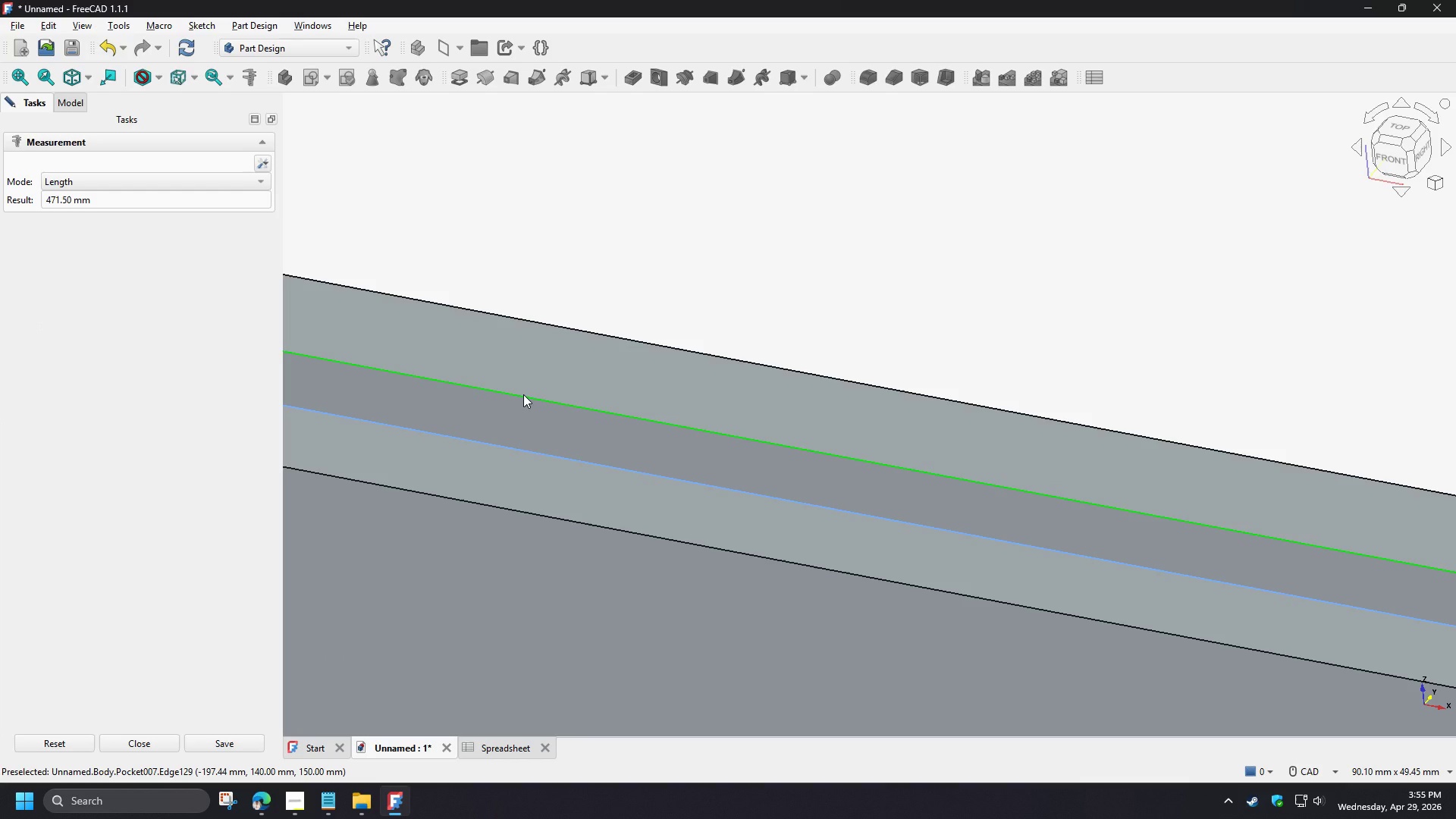 
left_click([523, 394])
 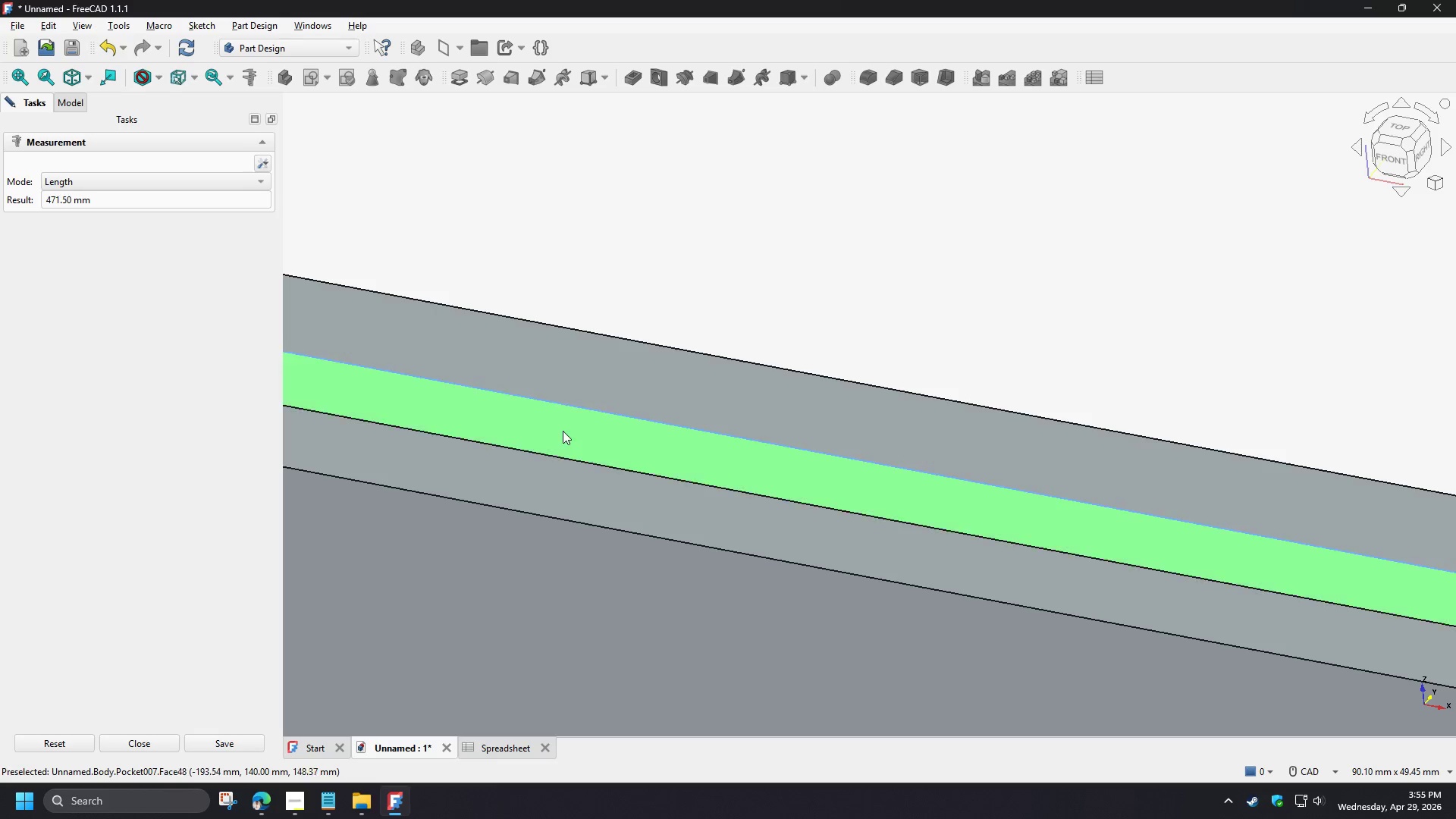 
hold_key(key=ControlLeft, duration=0.7)
left_click([547, 457])
 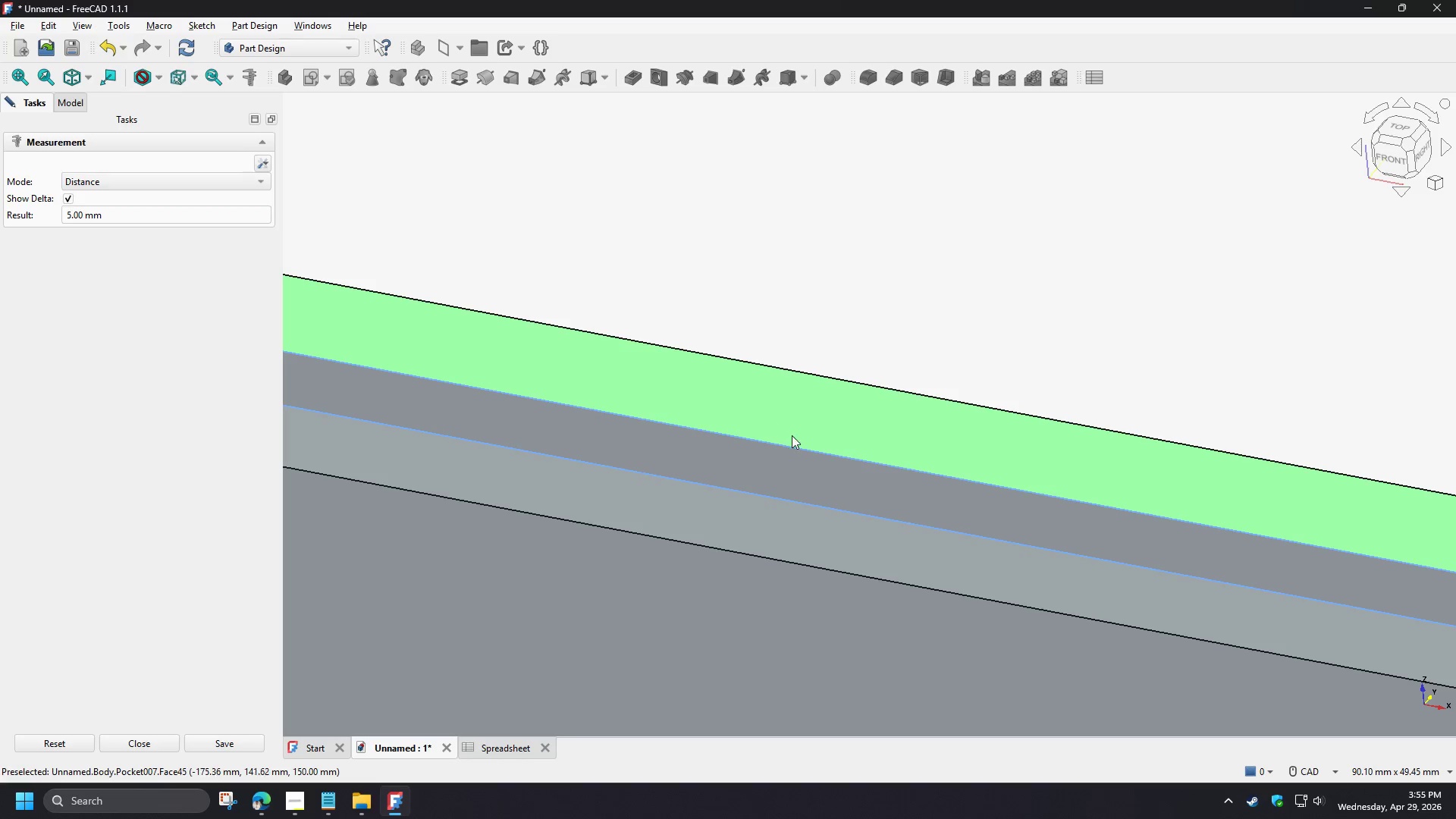 
scroll: coordinate [792, 444], scroll_direction: down, amount: 8.0
 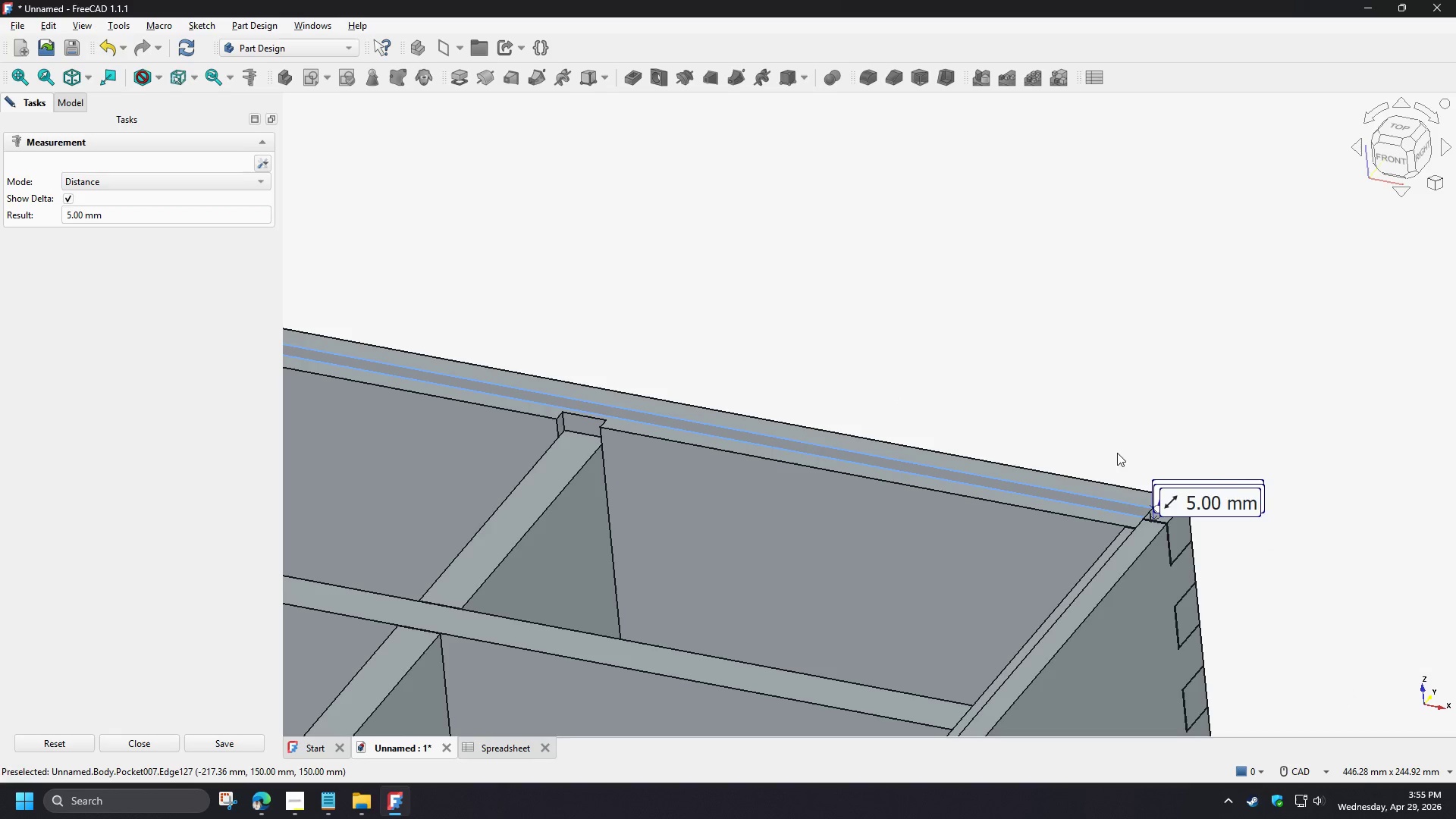 
scroll: coordinate [1148, 449], scroll_direction: up, amount: 10.0
 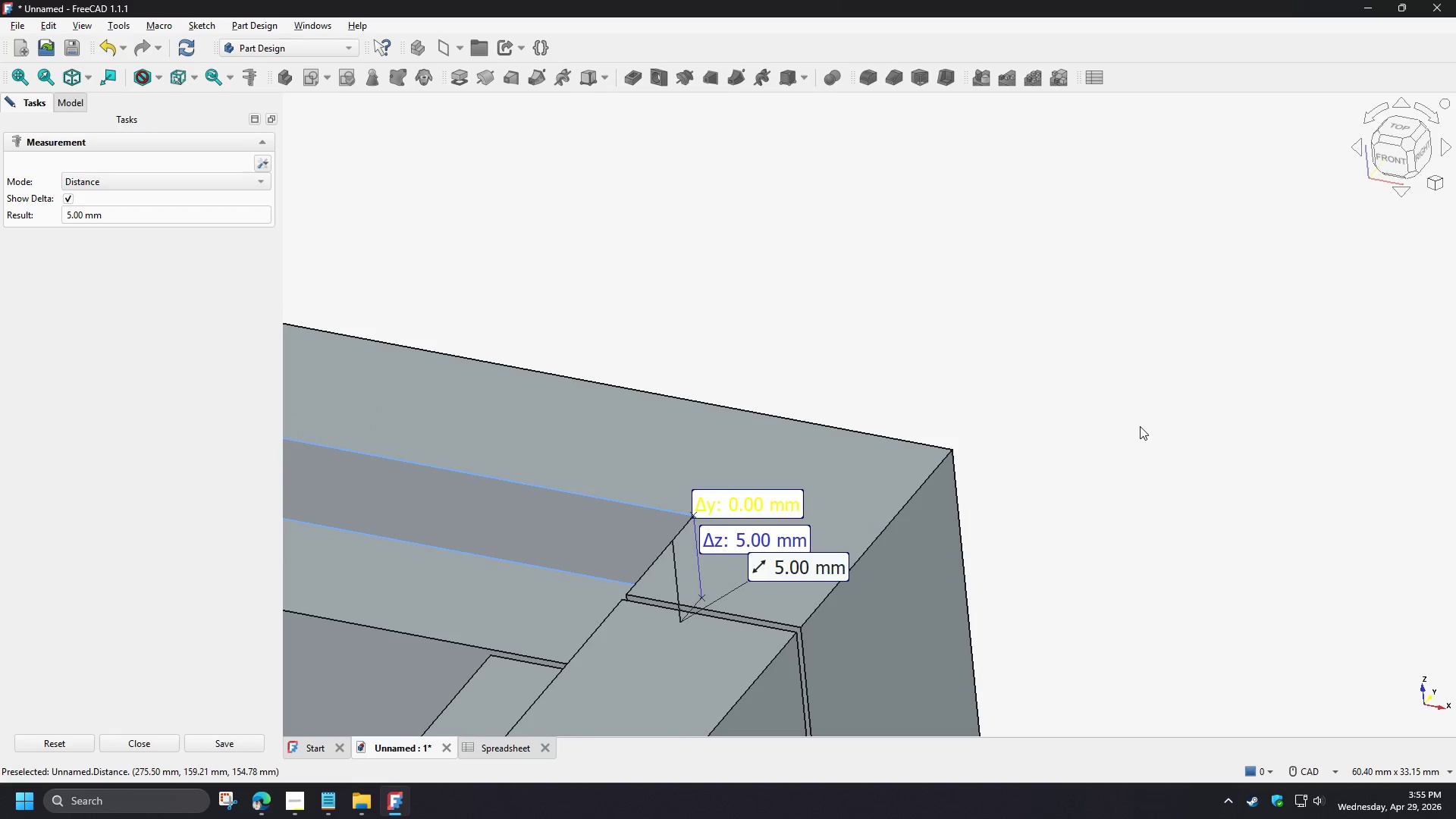 
scroll: coordinate [1258, 416], scroll_direction: down, amount: 11.0
 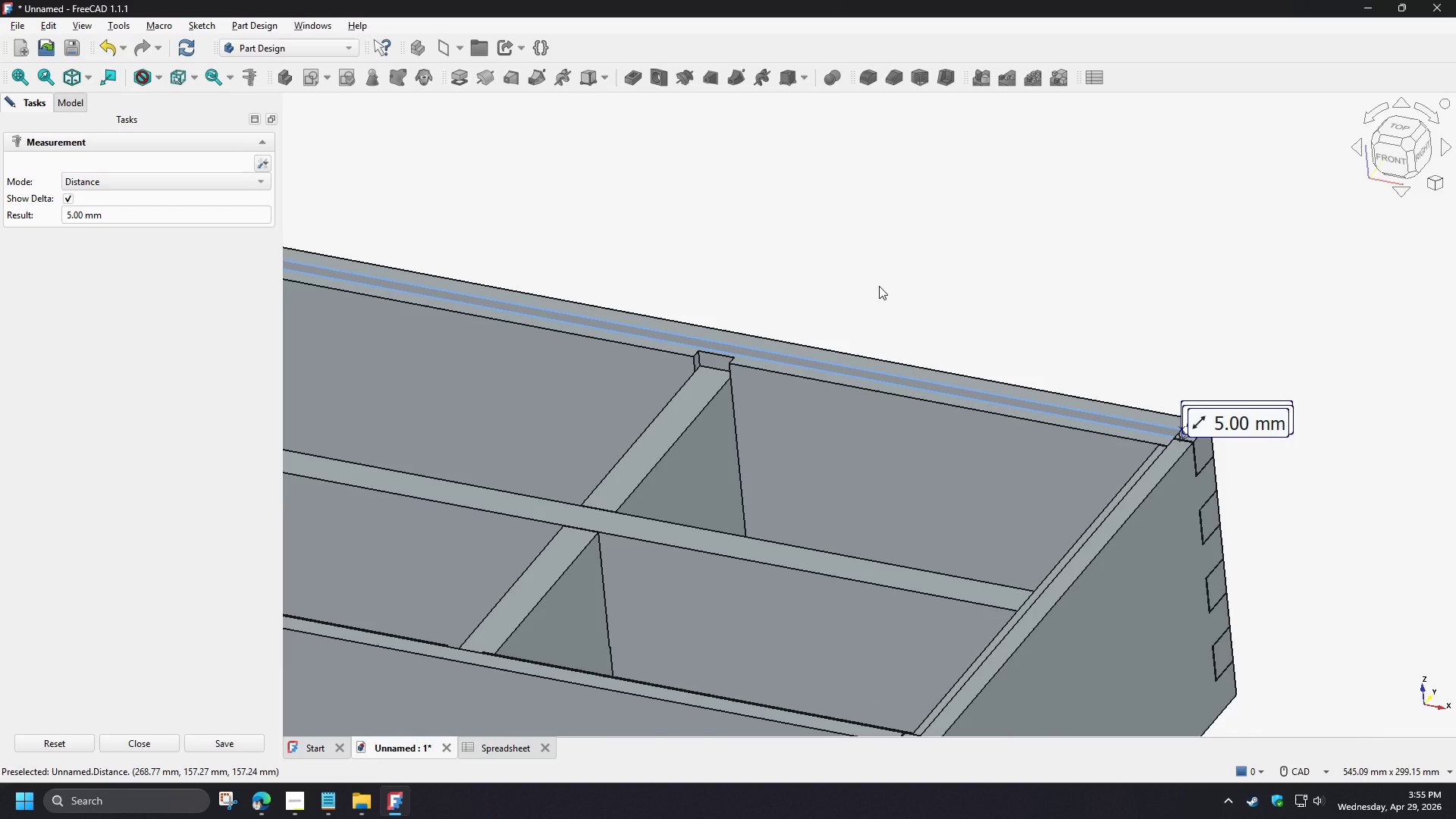 
wait(6.69)
 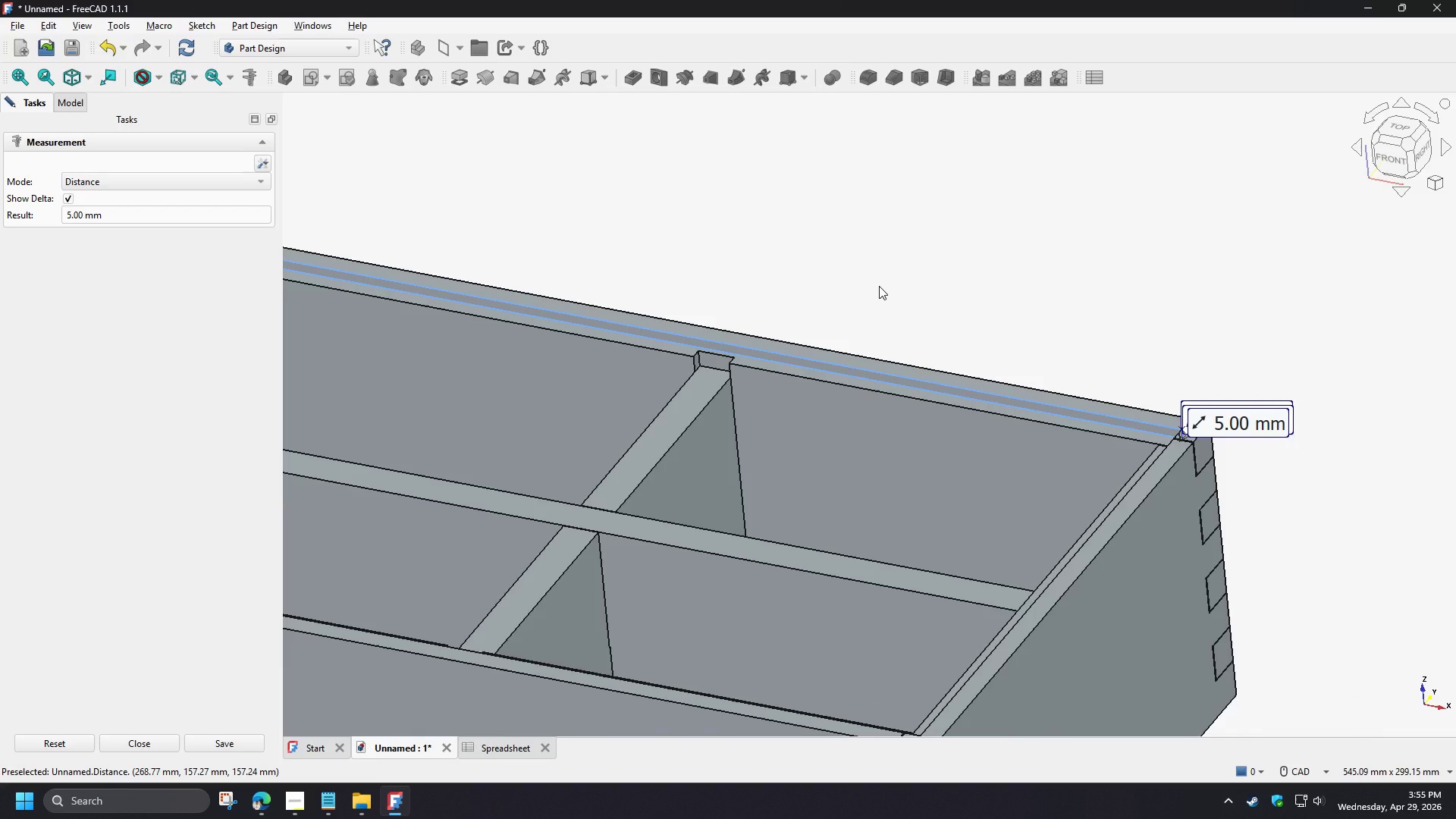 
left_click([807, 240])
 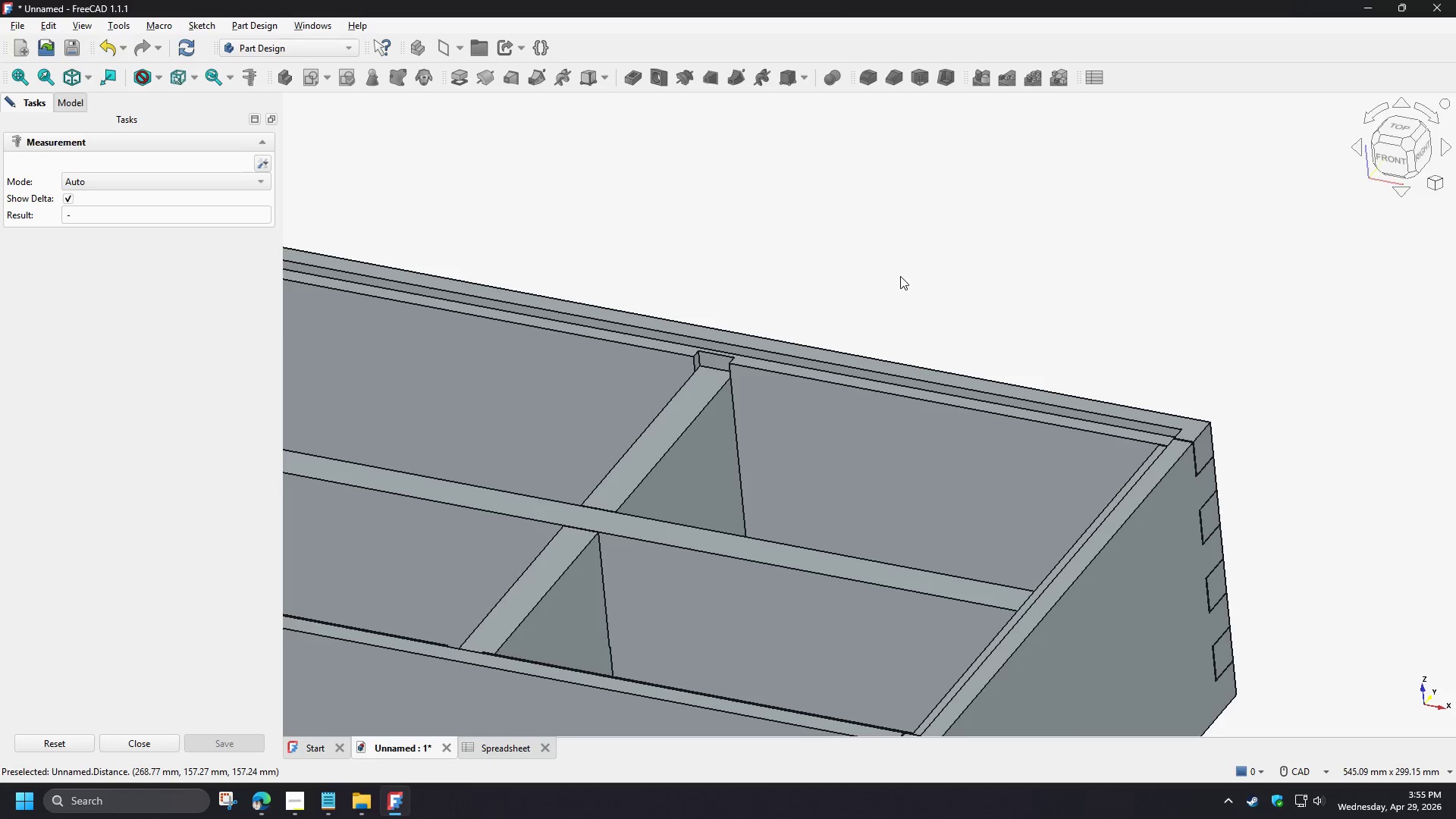 
scroll: coordinate [899, 271], scroll_direction: down, amount: 2.0
 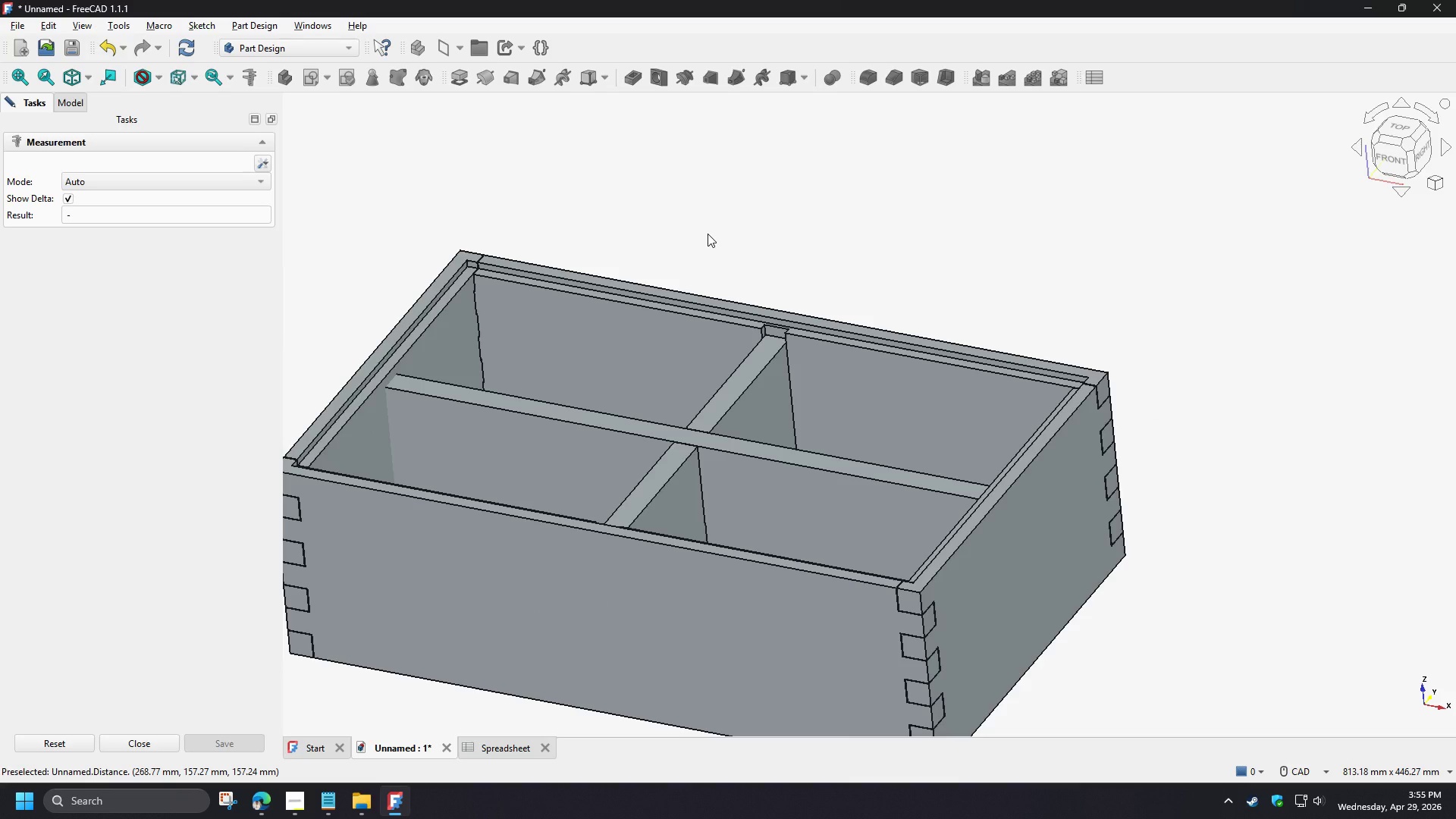 
scroll: coordinate [678, 253], scroll_direction: up, amount: 1.0
 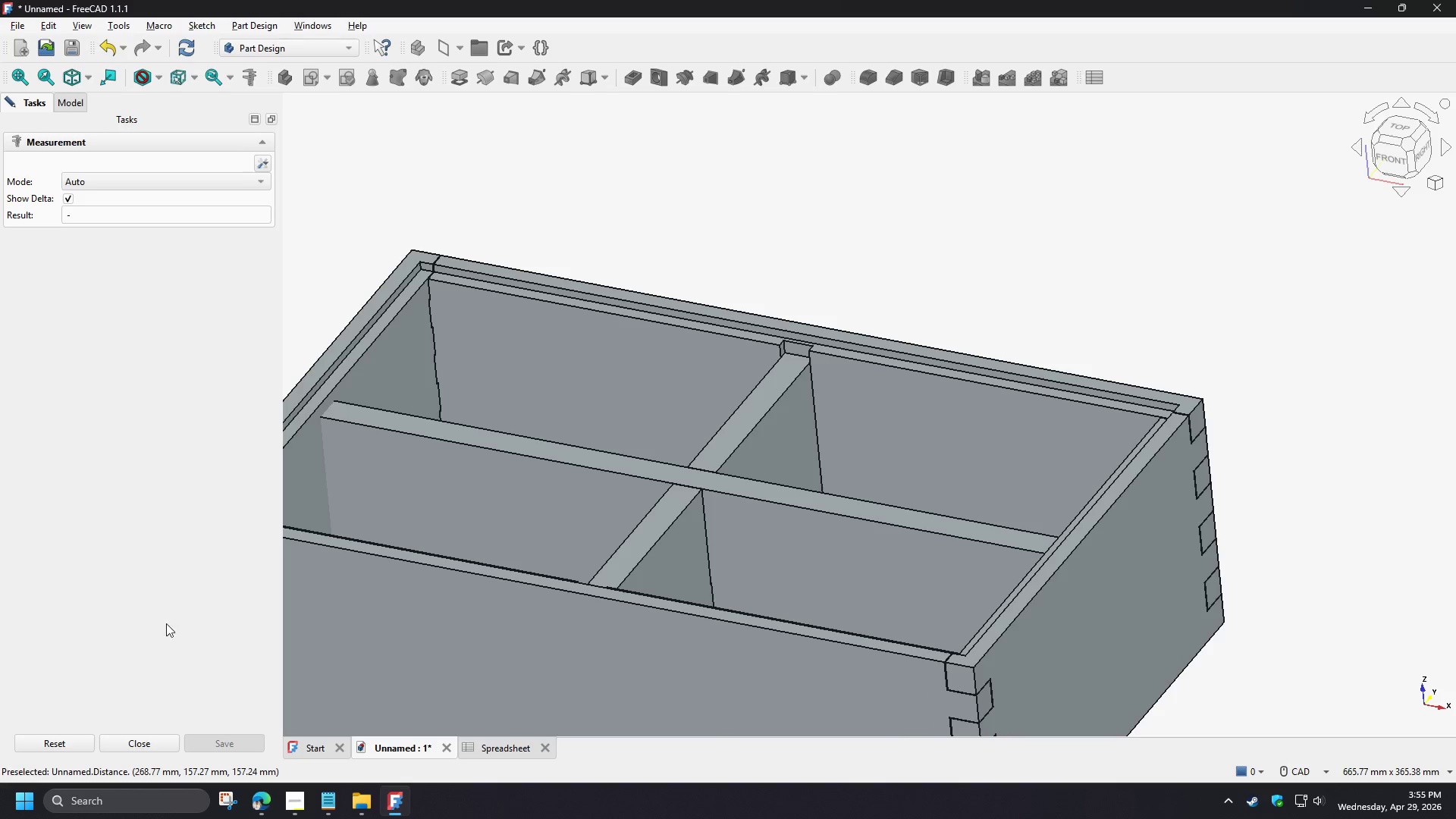 
left_click([140, 746])
 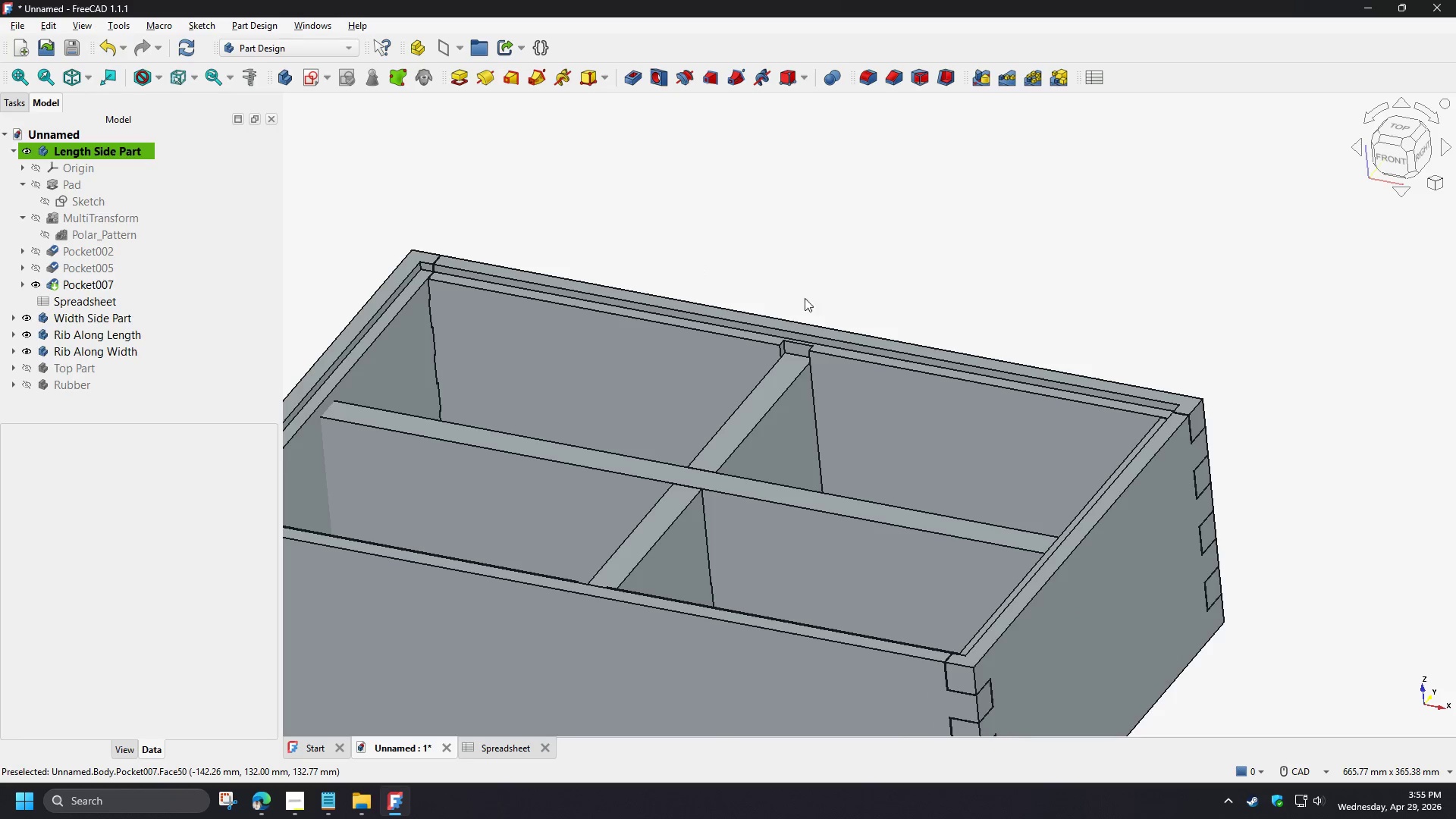 
scroll: coordinate [745, 328], scroll_direction: up, amount: 7.0
 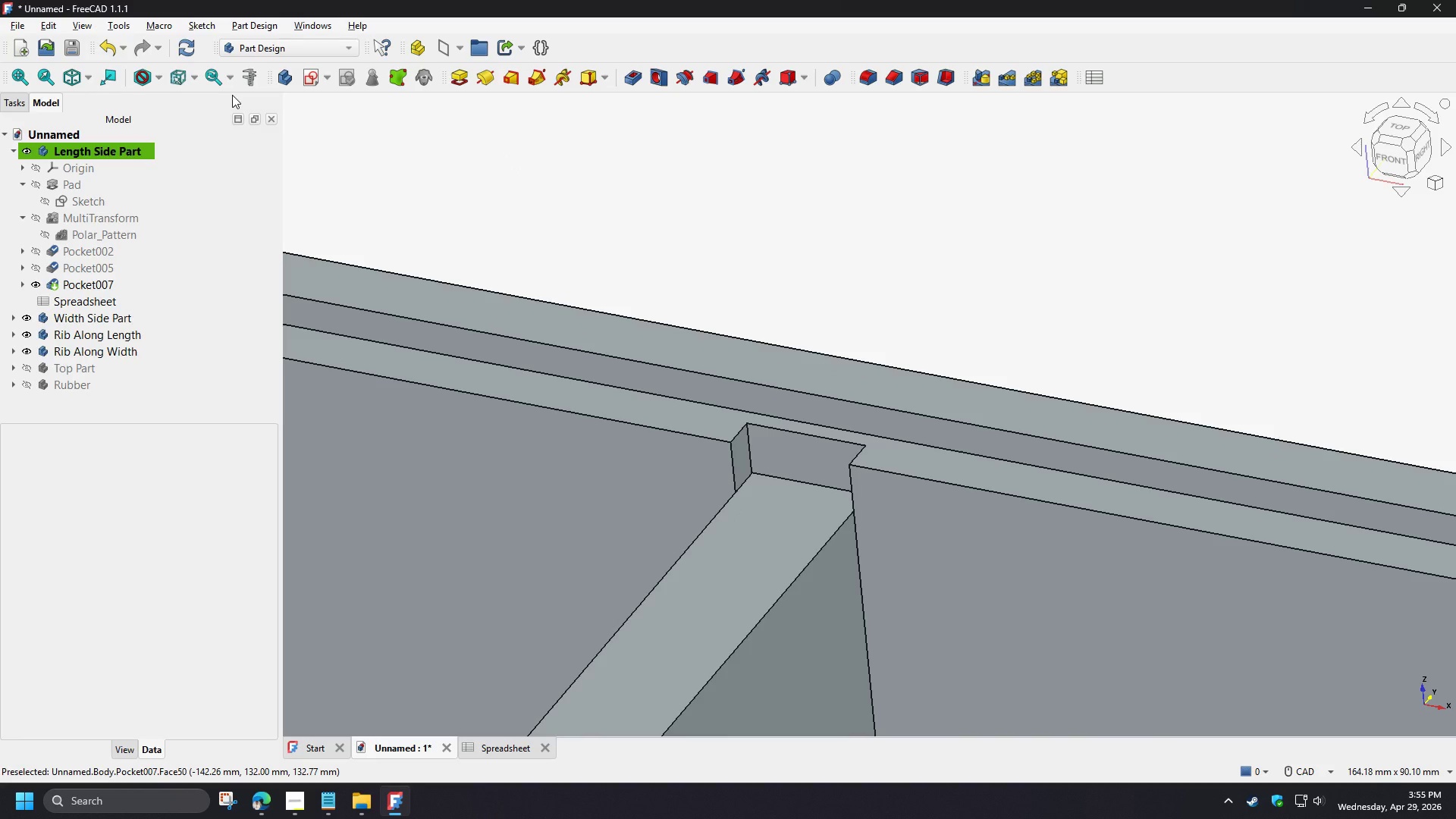 
left_click([245, 80])
 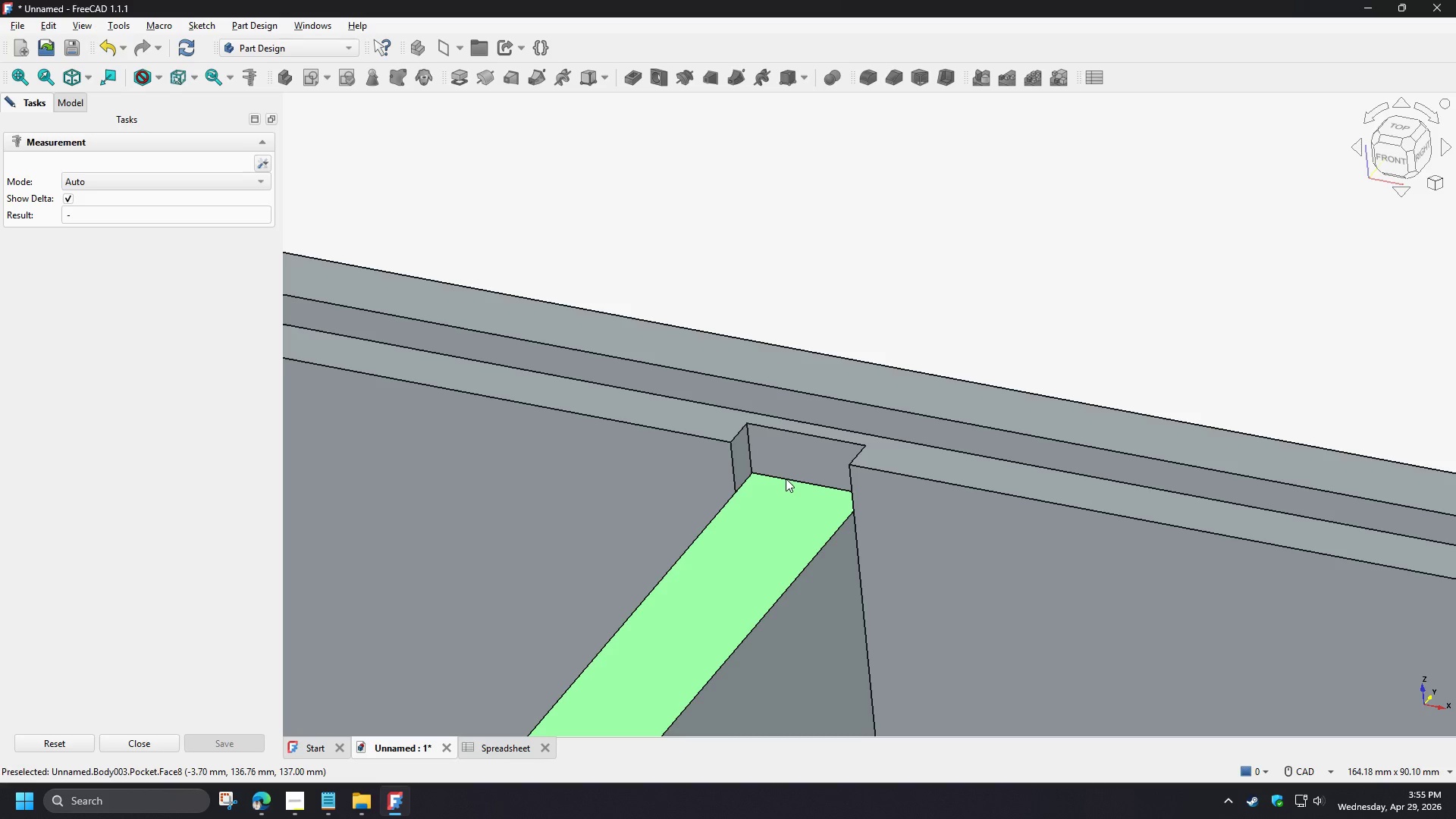 
left_click([789, 479])
 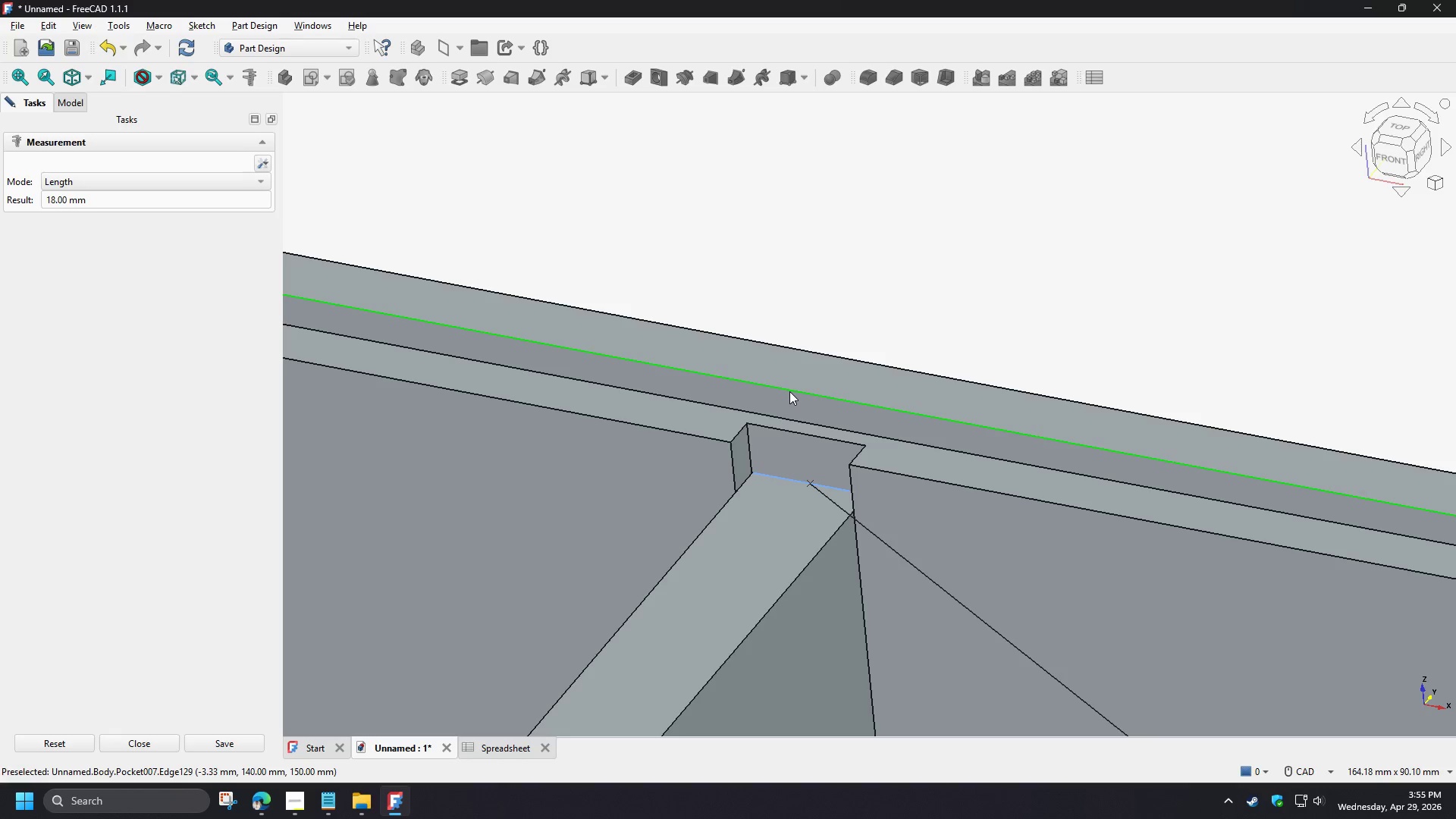 
hold_key(key=ControlLeft, duration=1.51)
left_click([789, 391])
 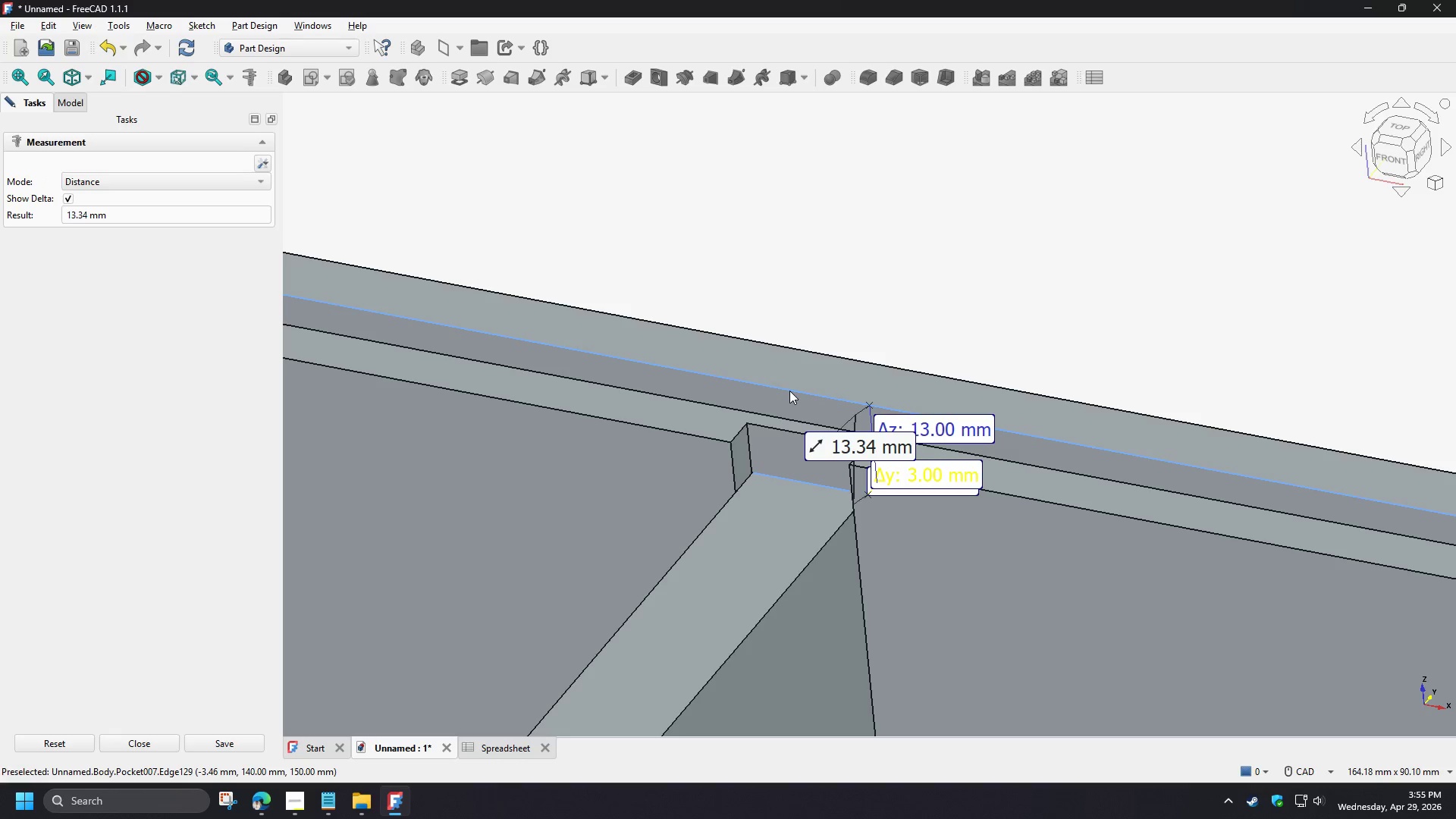 
key(Control+ControlLeft)
 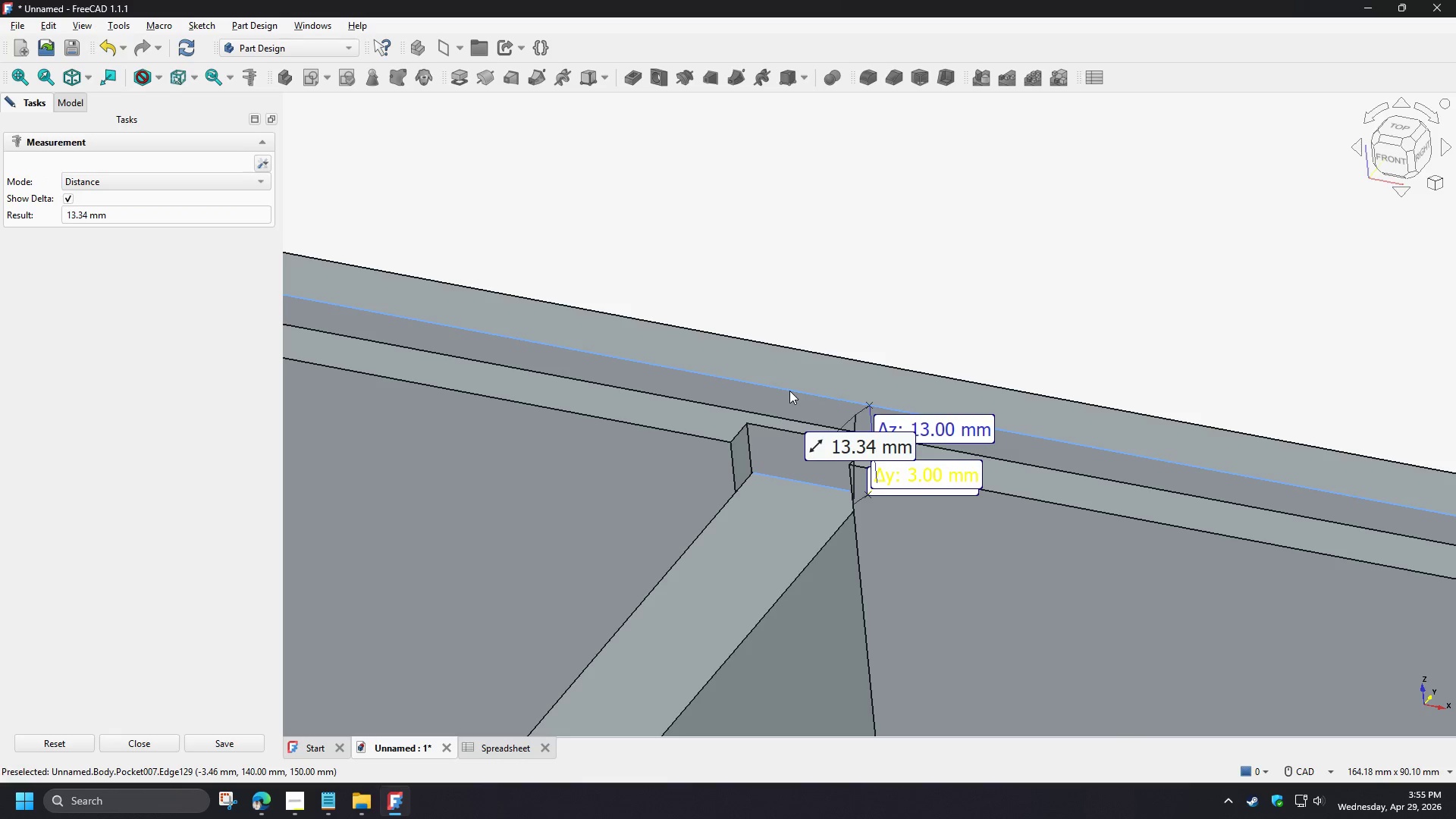 
key(Control+ControlLeft)
 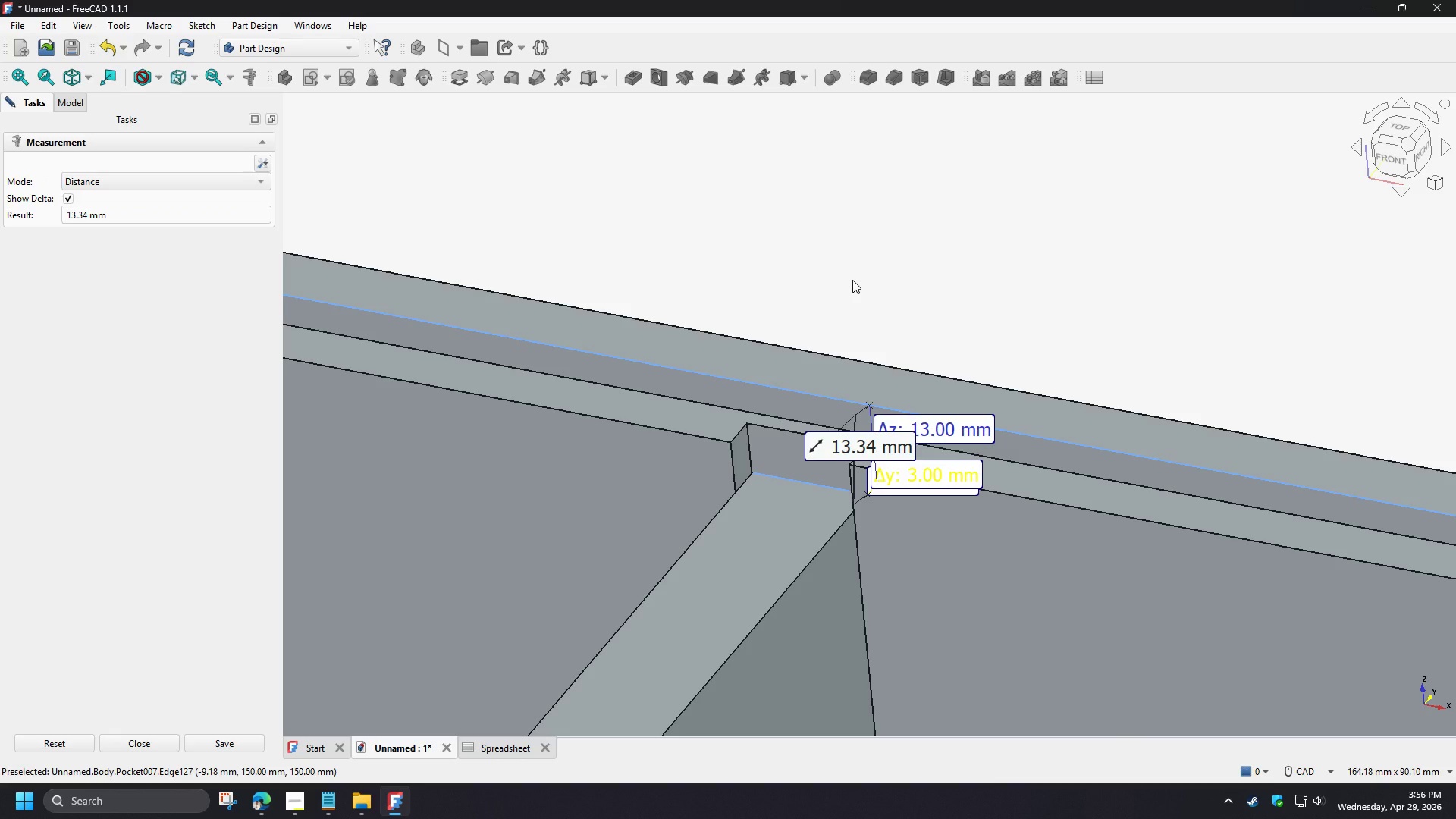 
left_click([852, 280])
 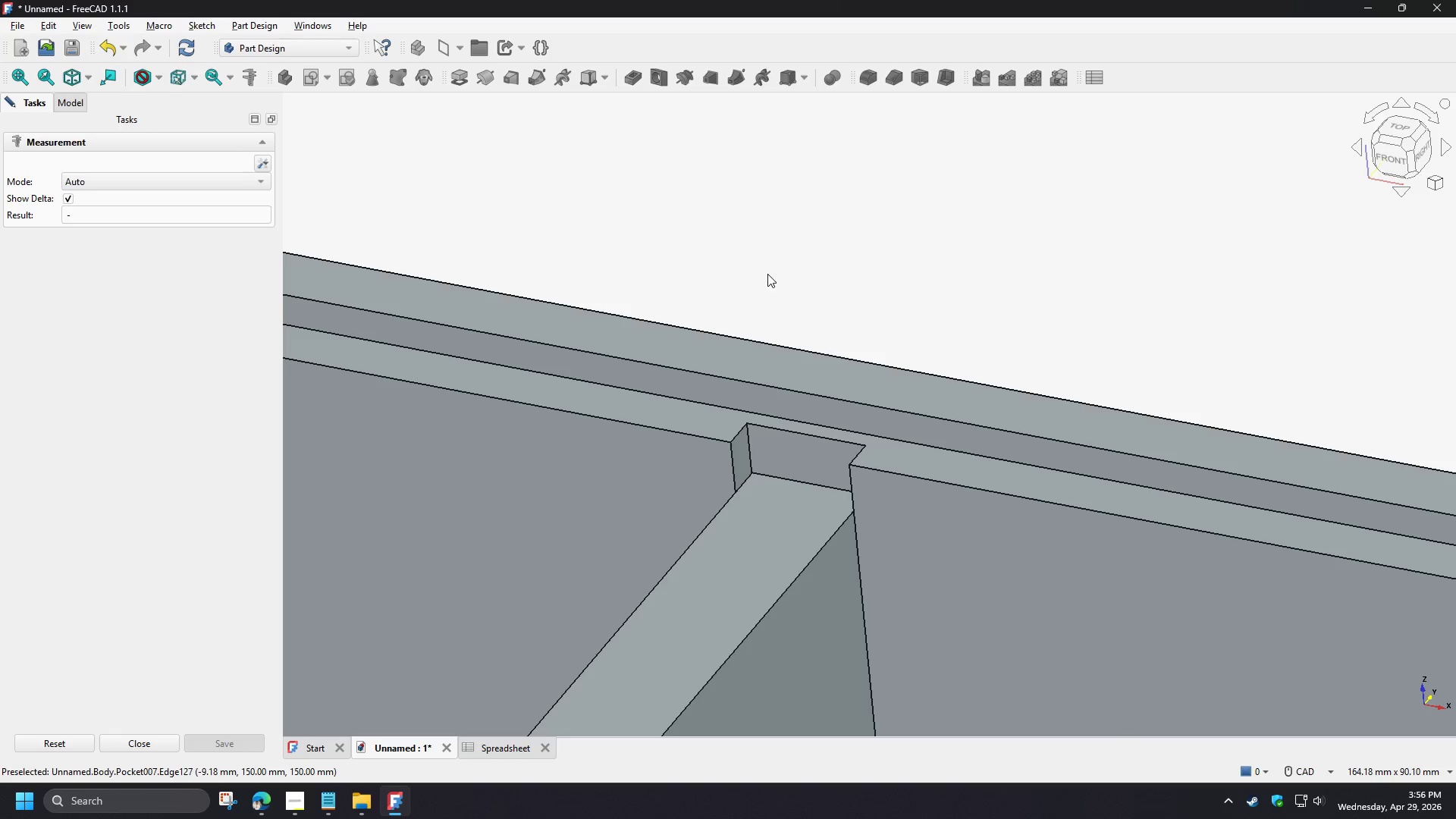 
scroll: coordinate [762, 278], scroll_direction: down, amount: 3.0
 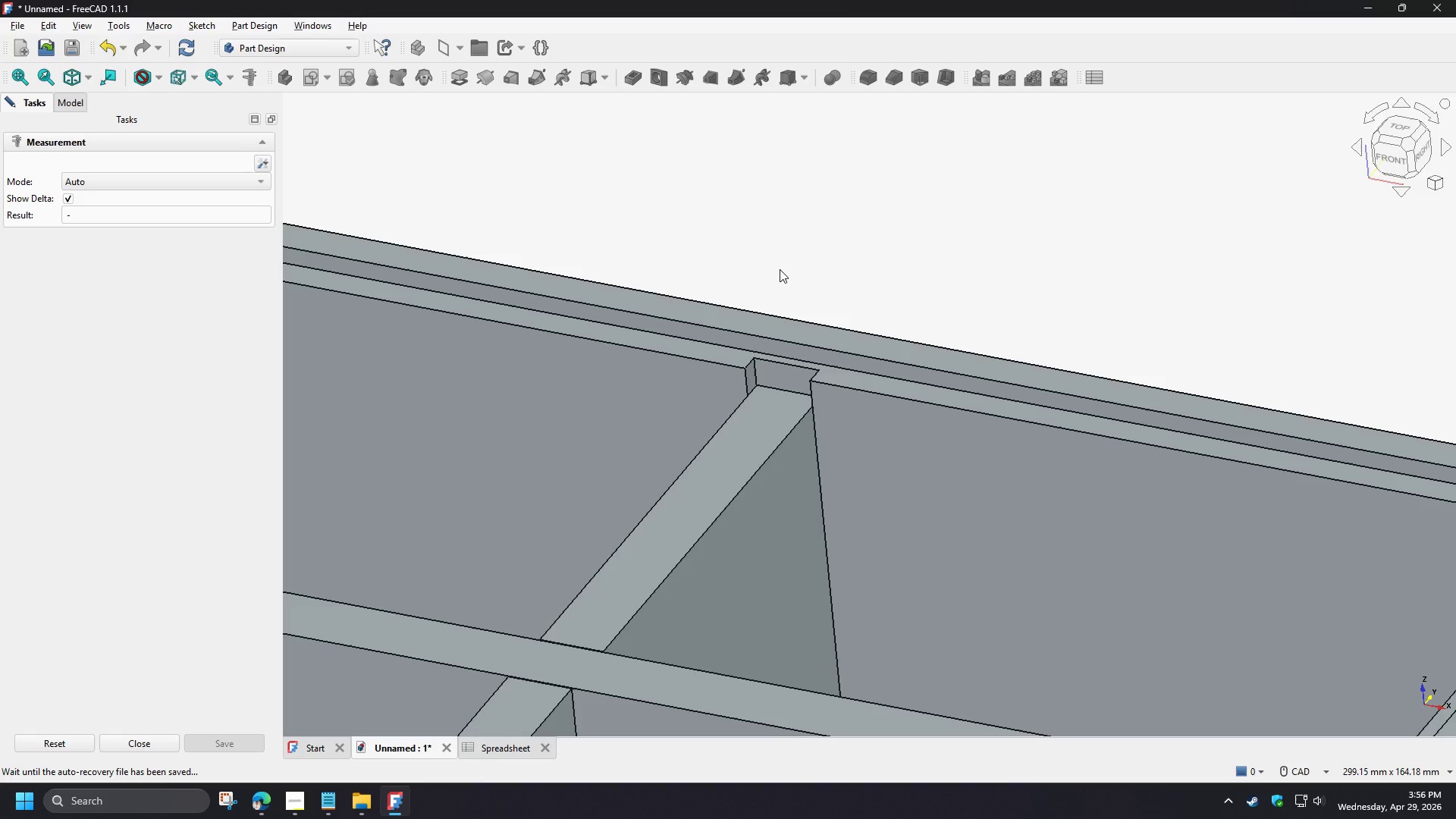 
wait(10.13)
 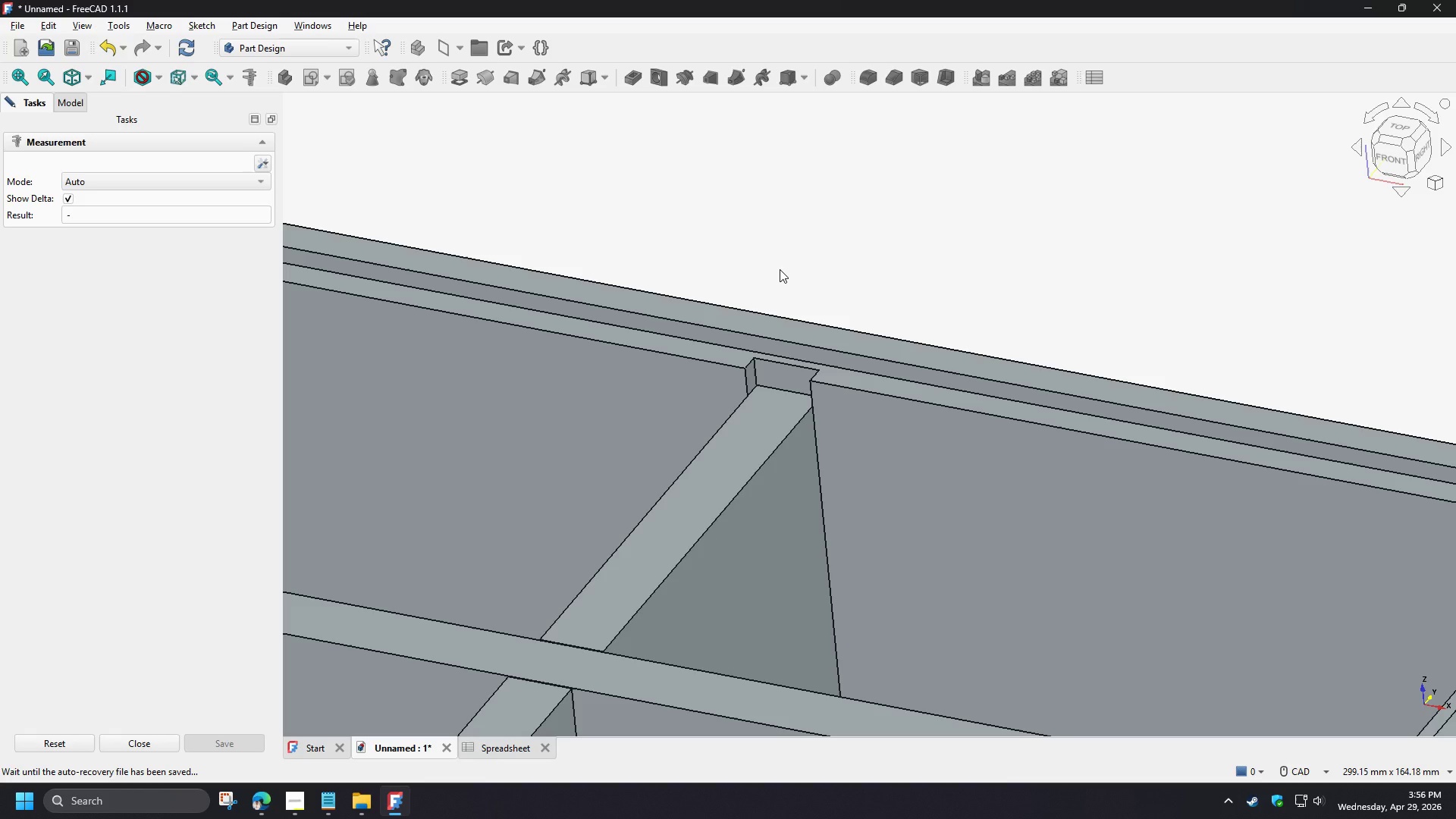 
left_click([155, 743])
 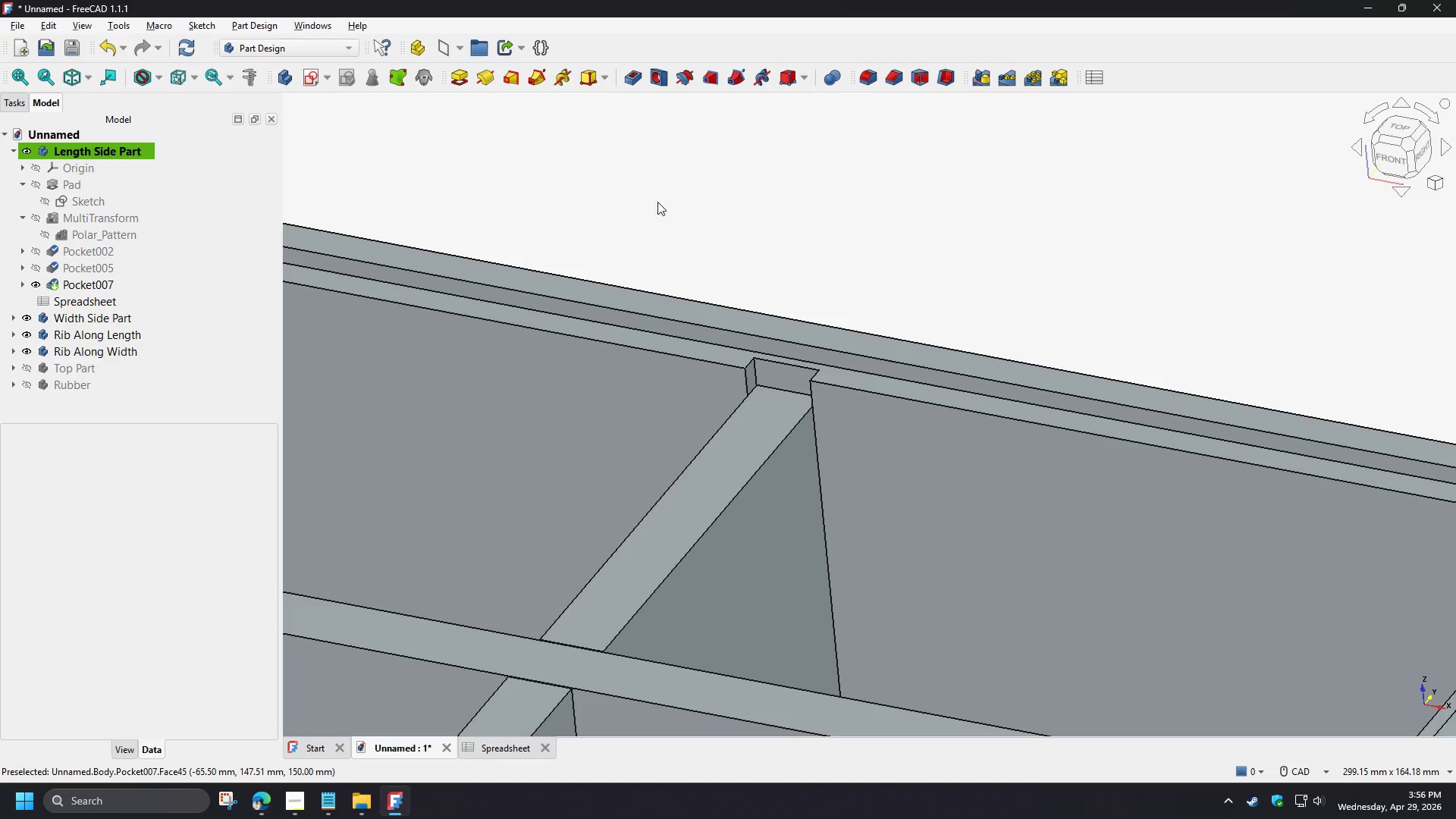 
scroll: coordinate [657, 186], scroll_direction: down, amount: 4.0
 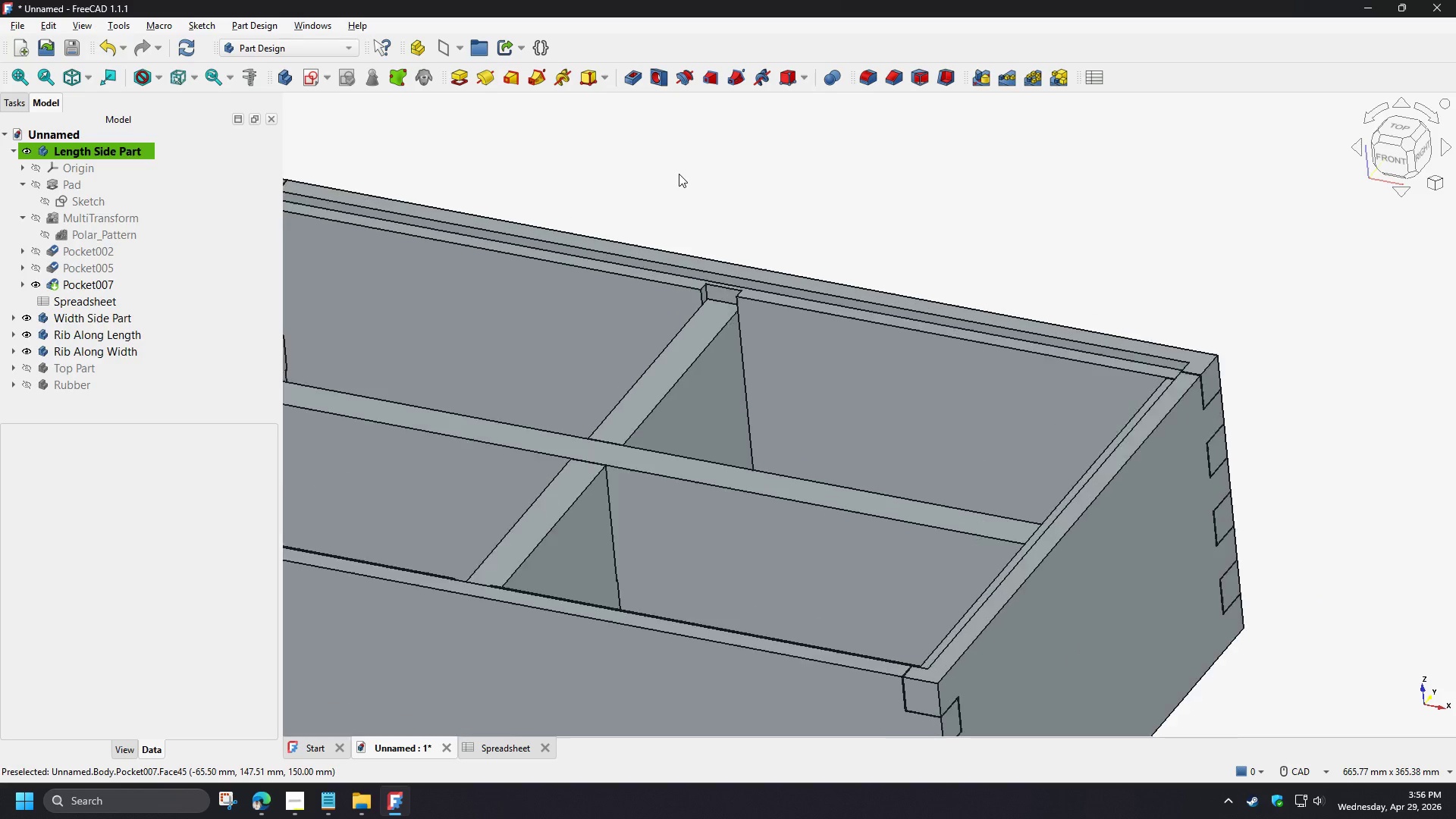 
scroll: coordinate [738, 165], scroll_direction: up, amount: 4.0
 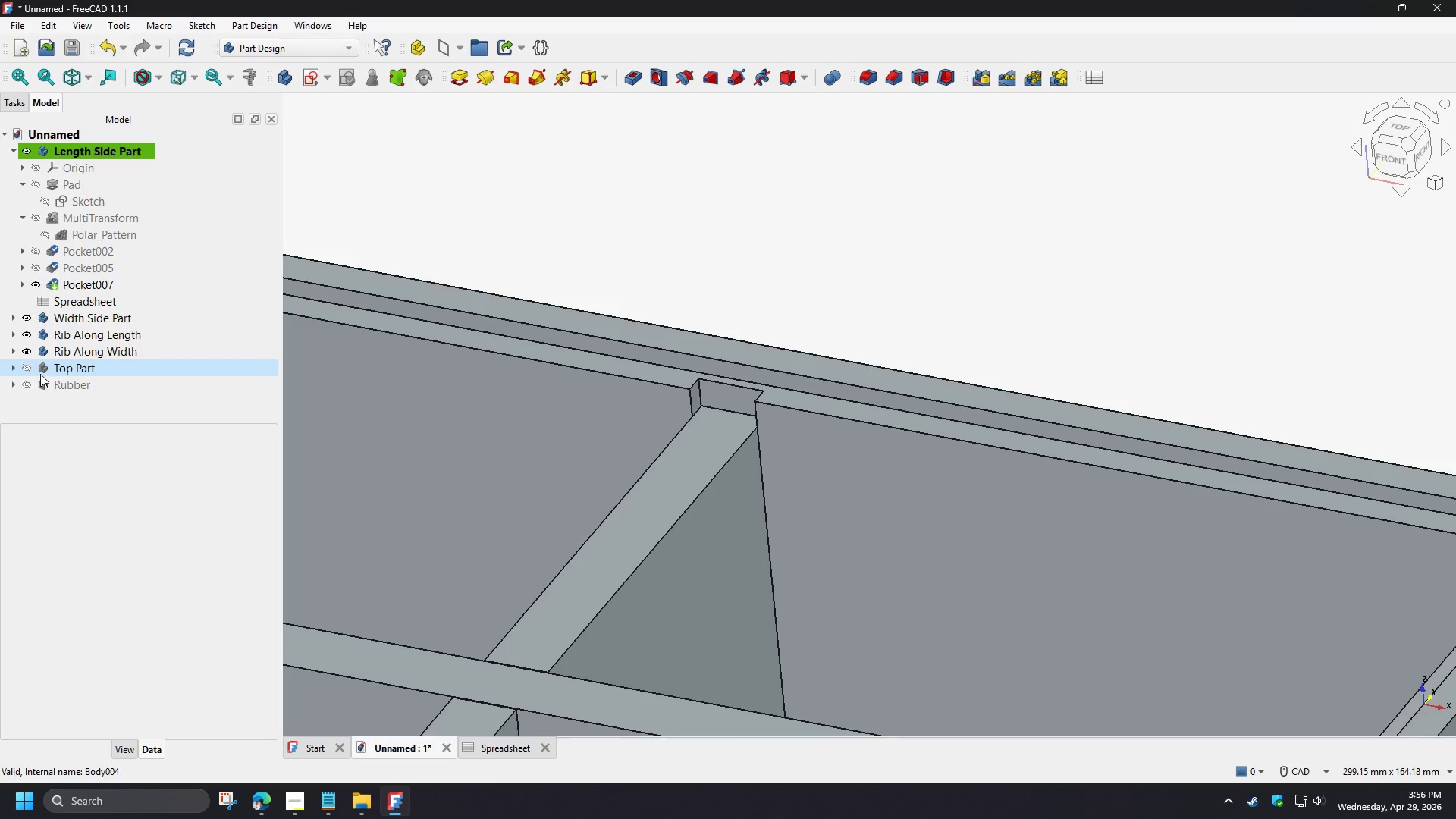 
left_click([29, 373])
 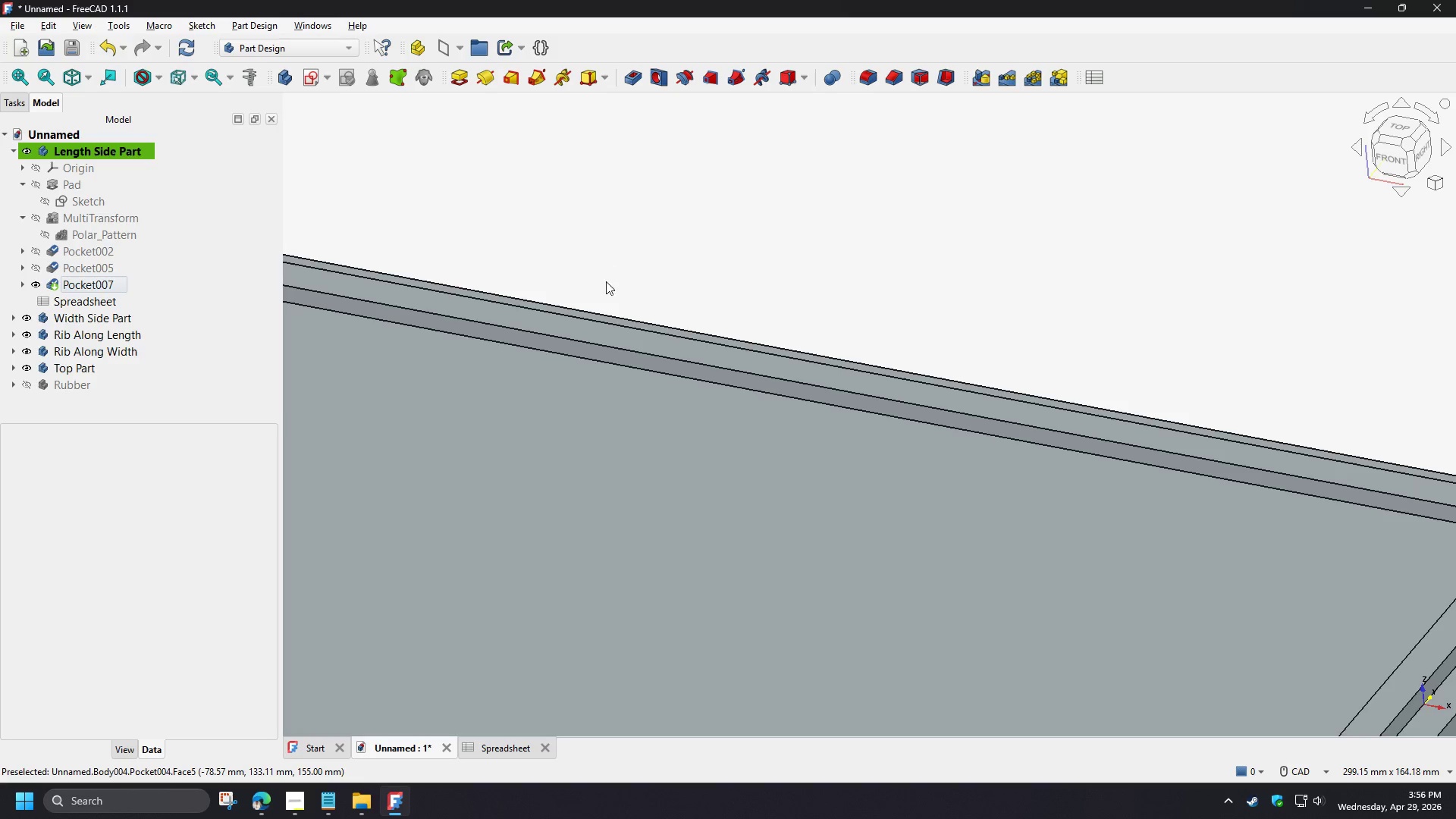 
left_click([155, 83])
 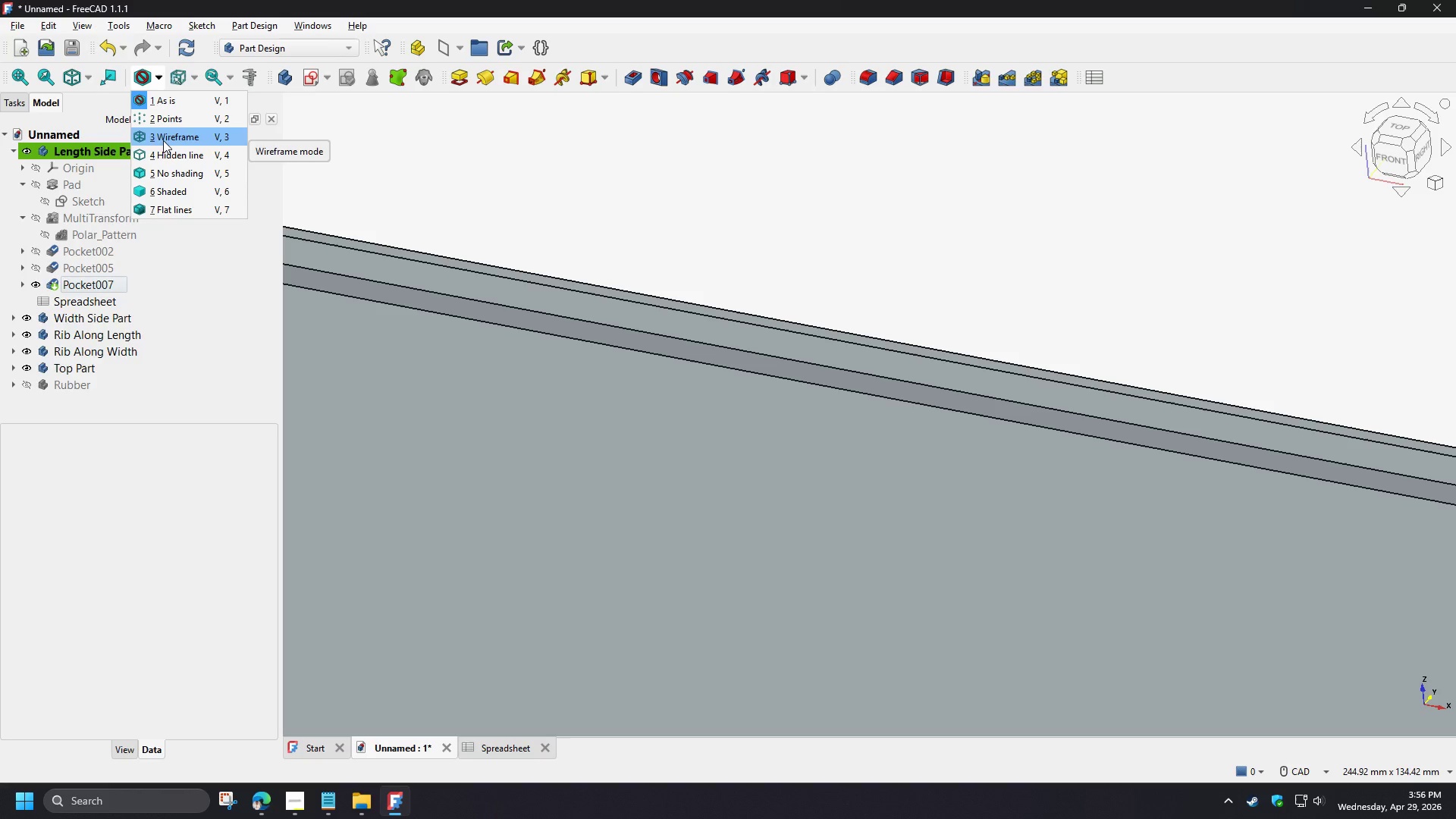 
scroll: coordinate [592, 439], scroll_direction: up, amount: 1.0
 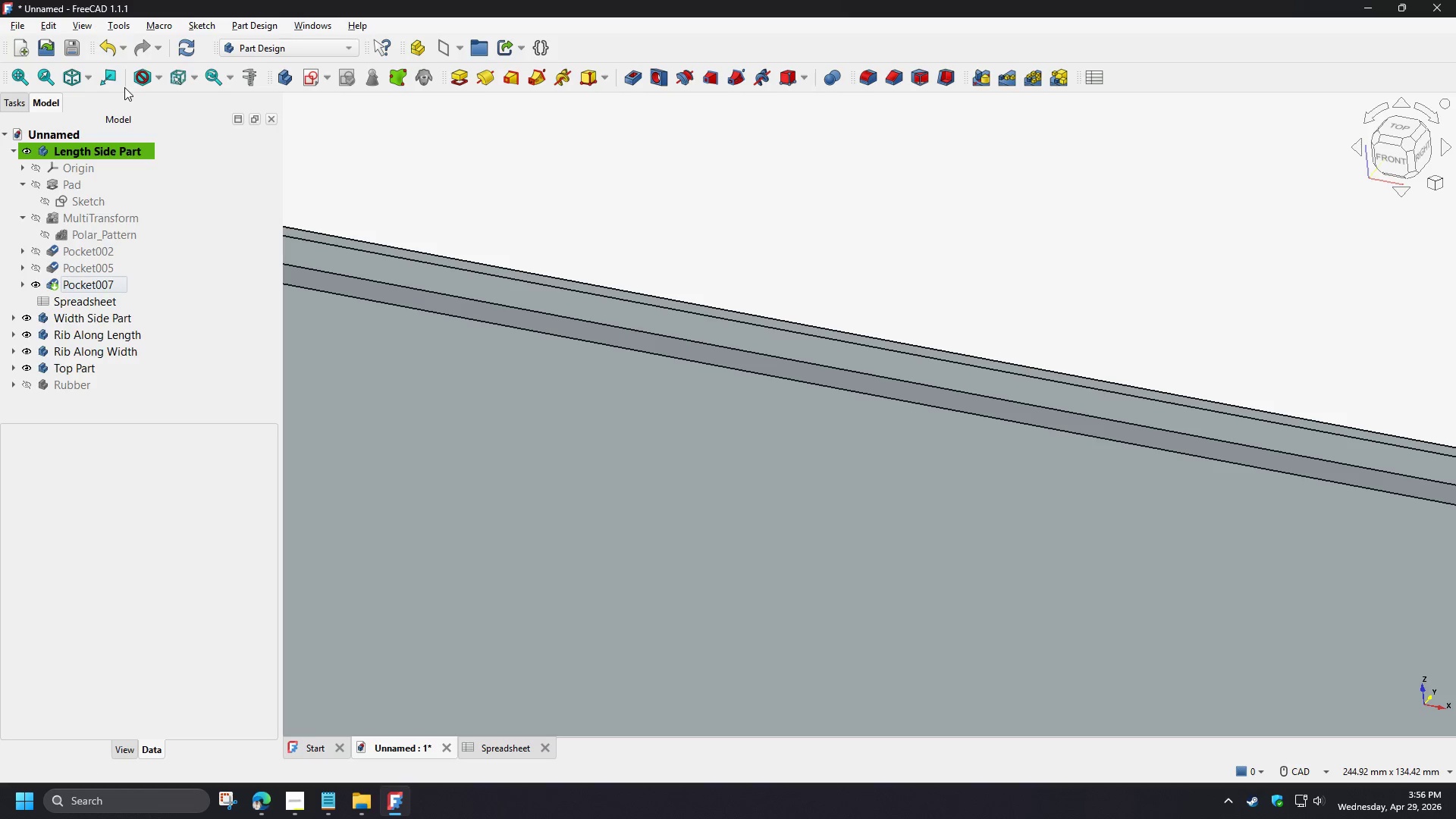 
left_click([163, 140])
 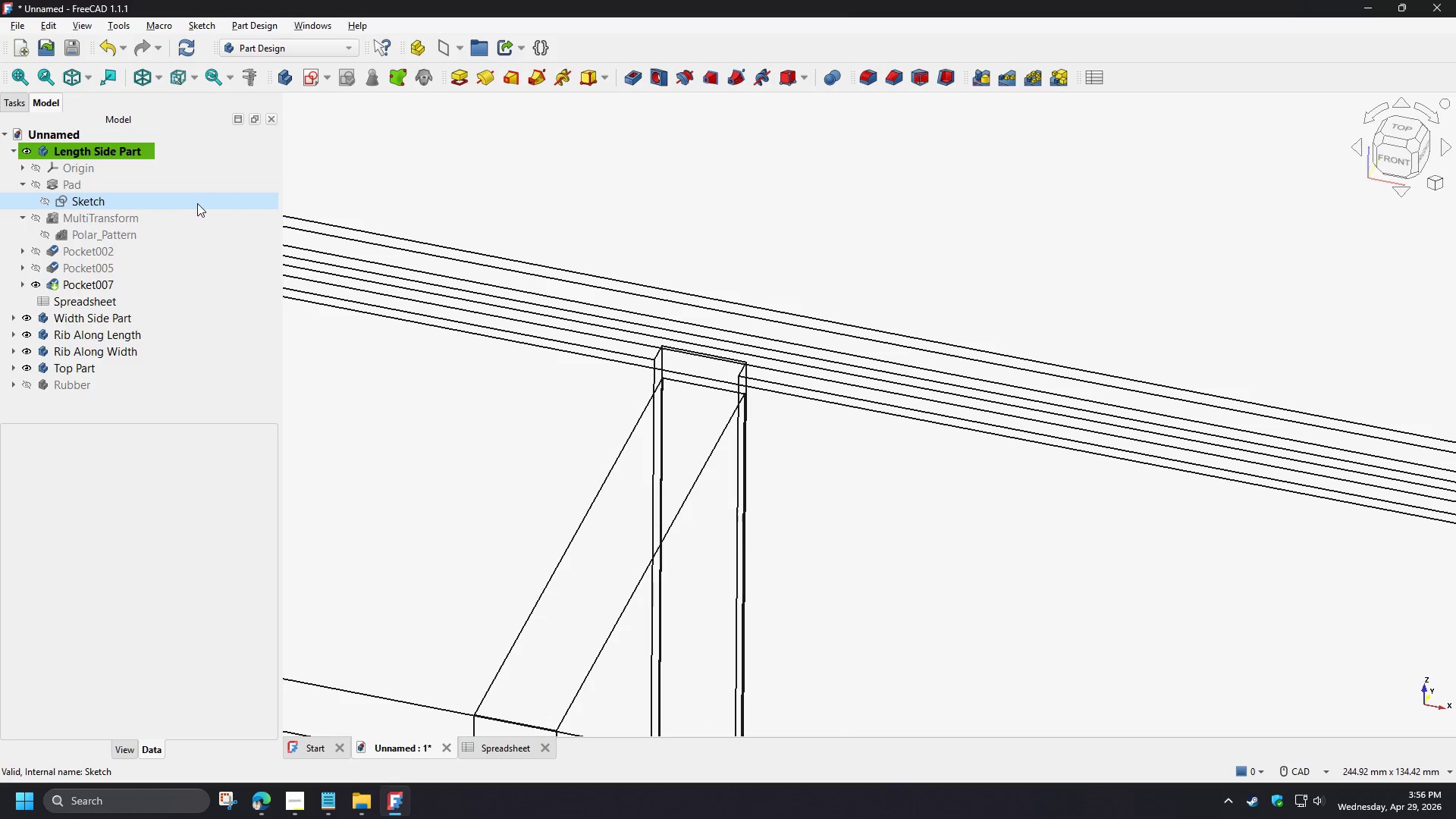 
wait(5.66)
 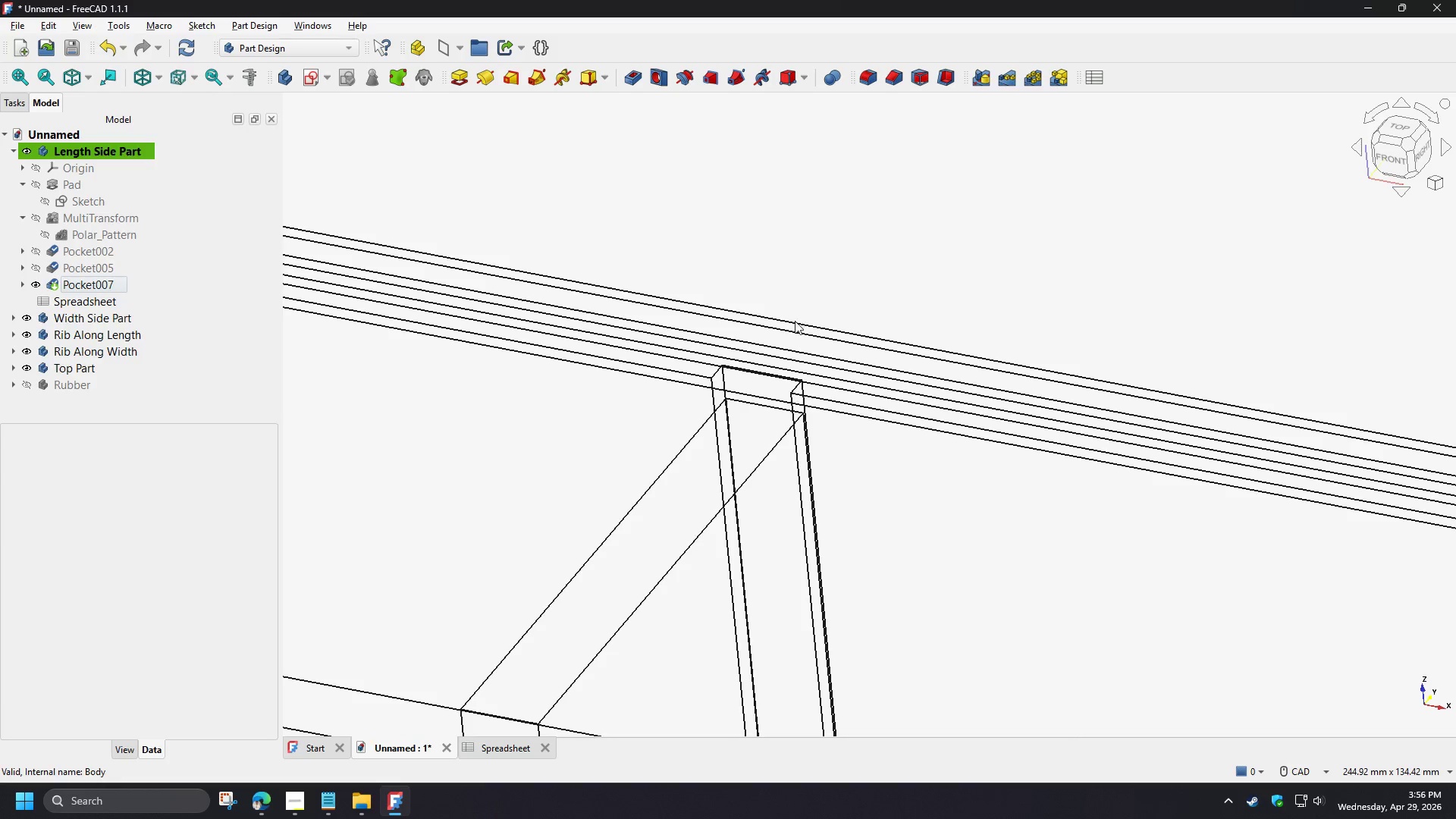 
left_click([149, 81])
 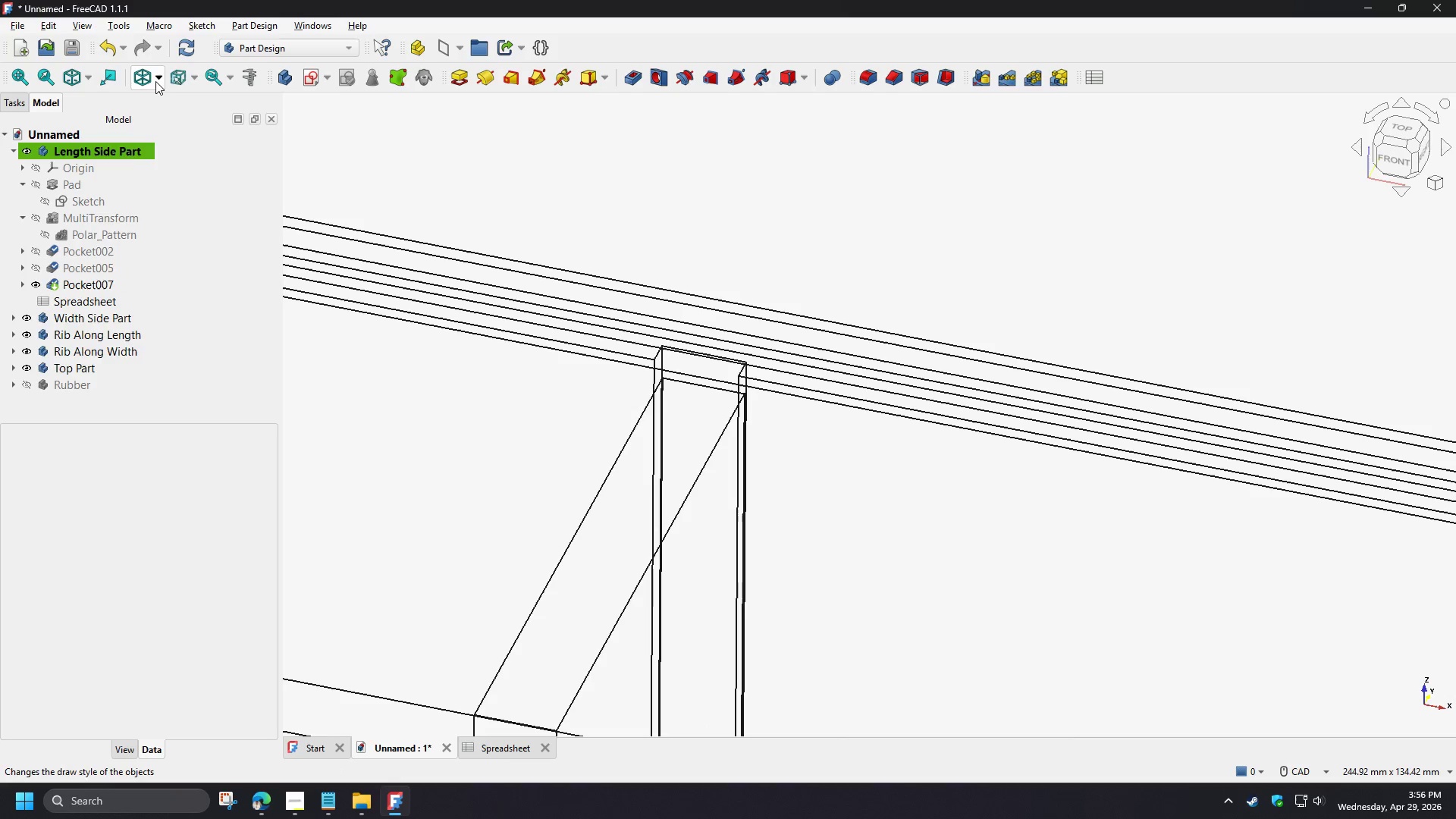 
left_click([158, 80])
 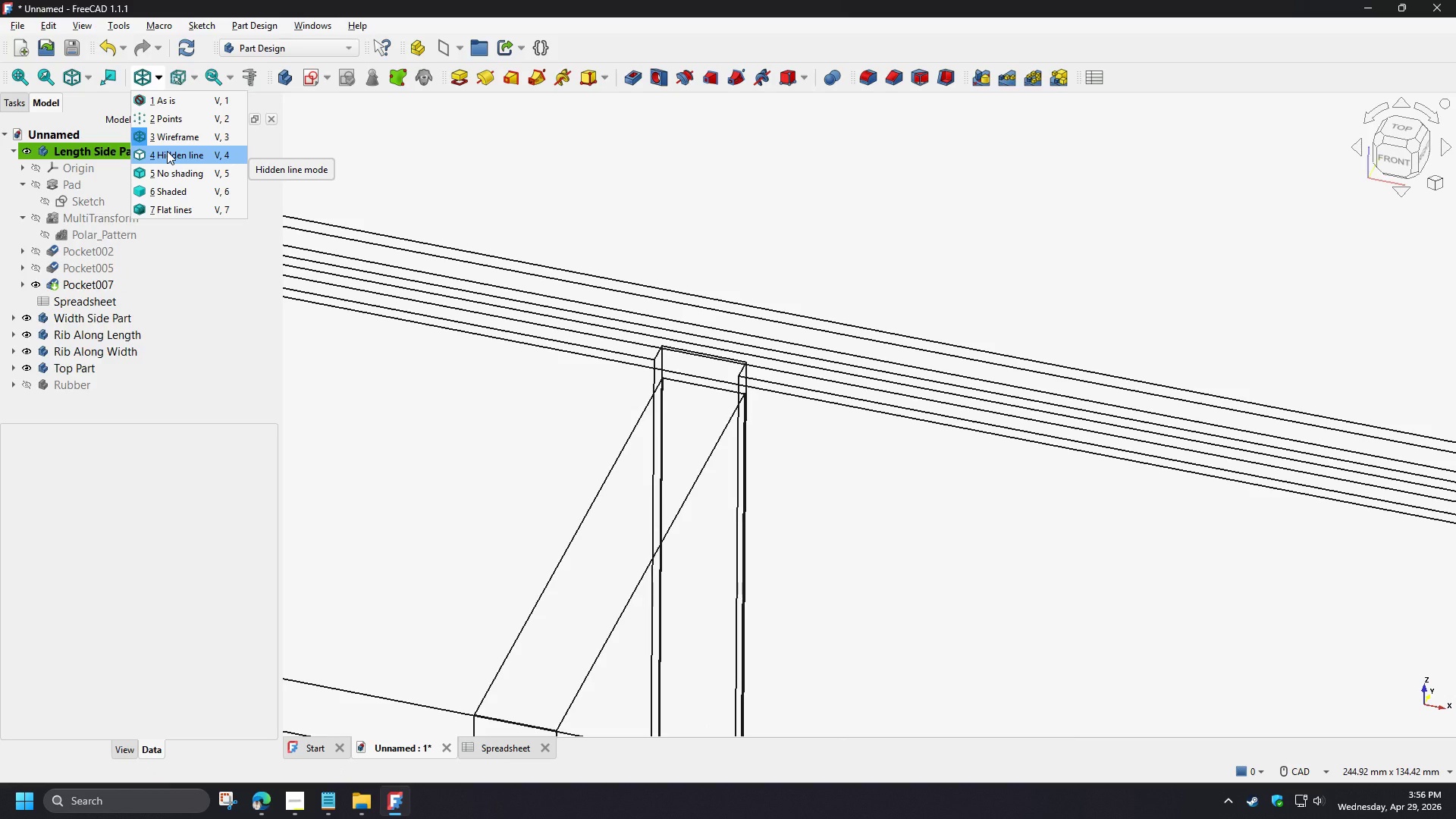 
mouse_move([169, 129])
 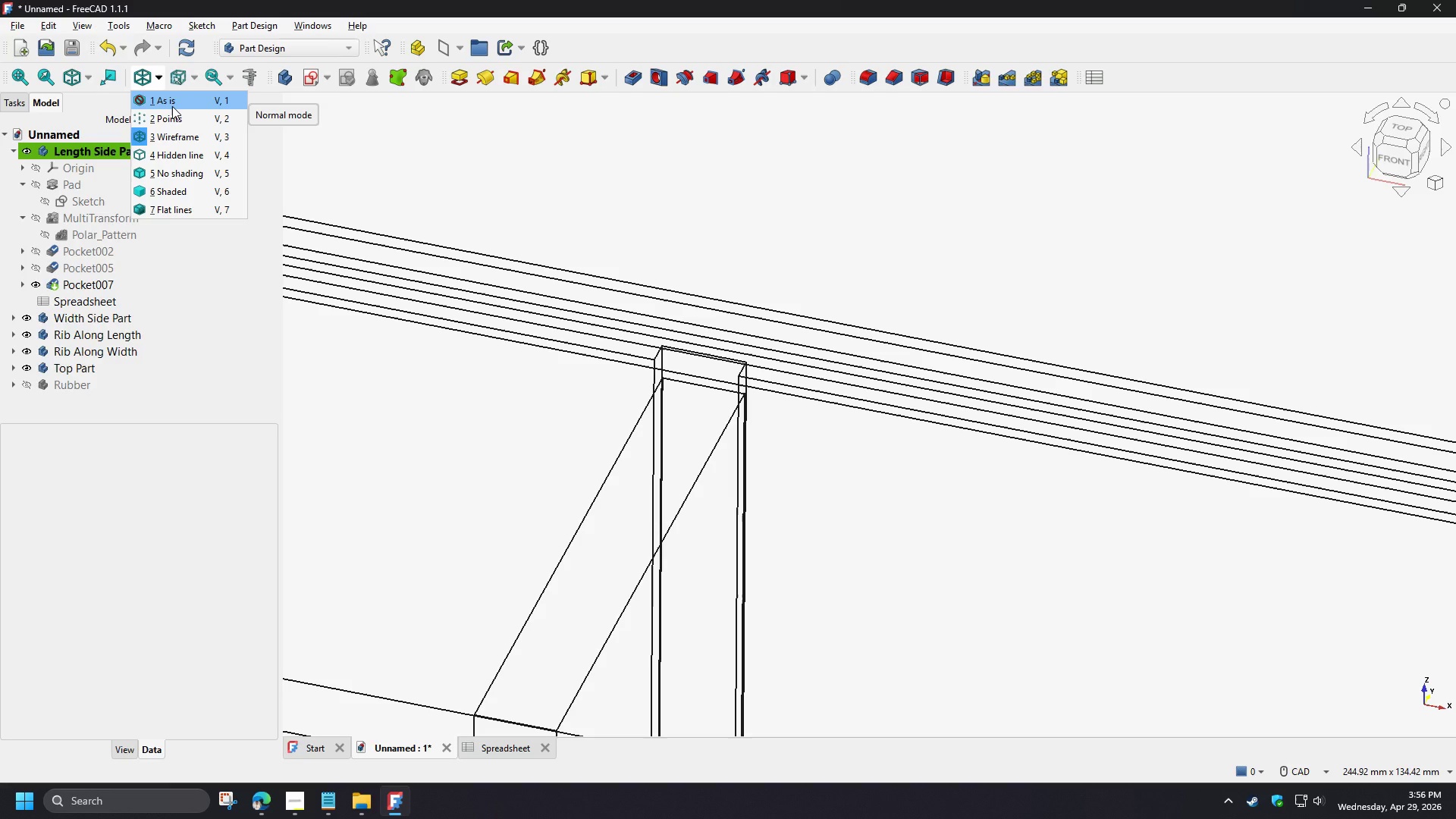 
left_click([792, 249])
 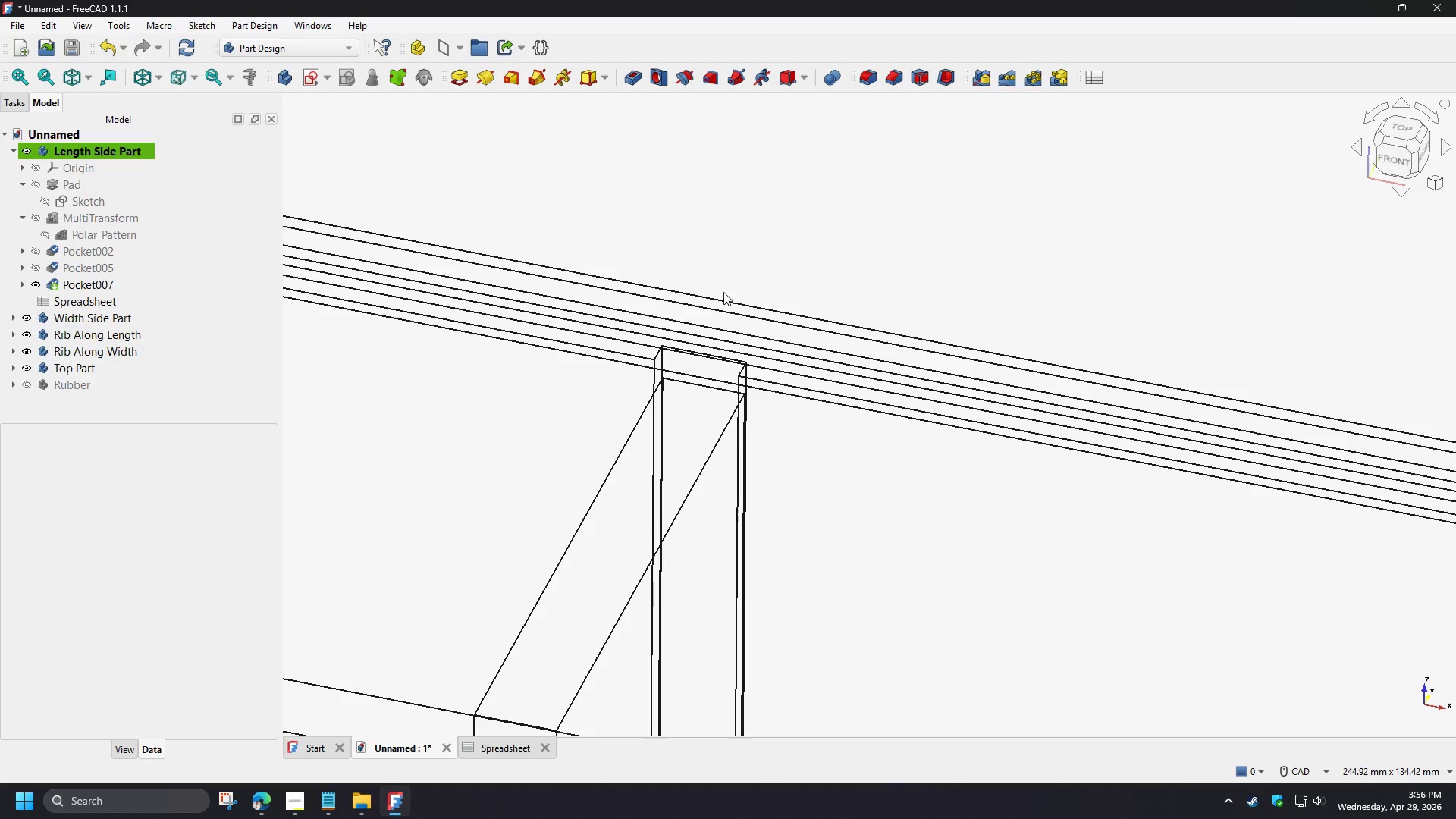 
scroll: coordinate [730, 298], scroll_direction: down, amount: 4.0
 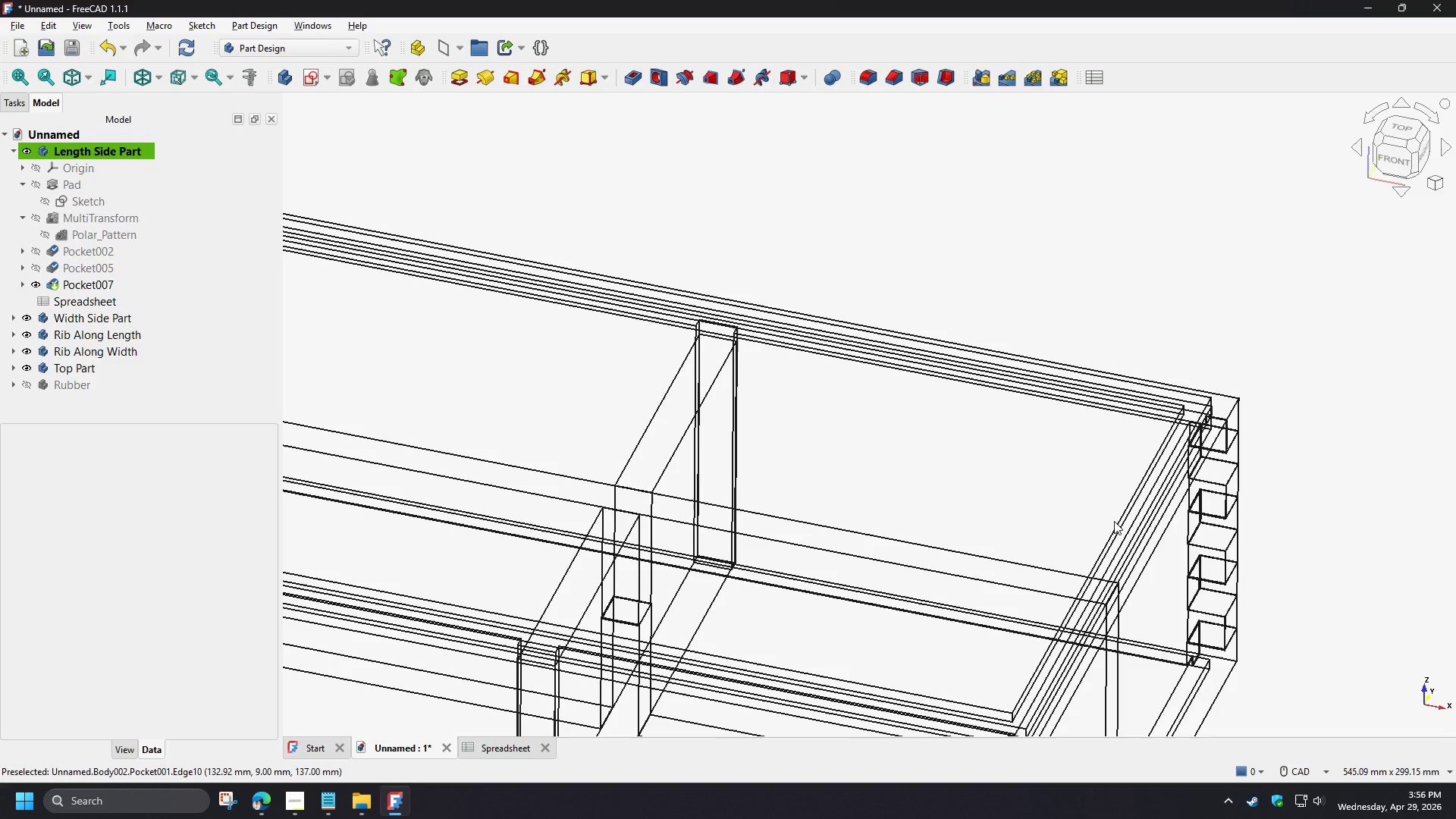 
left_click([1119, 524])
 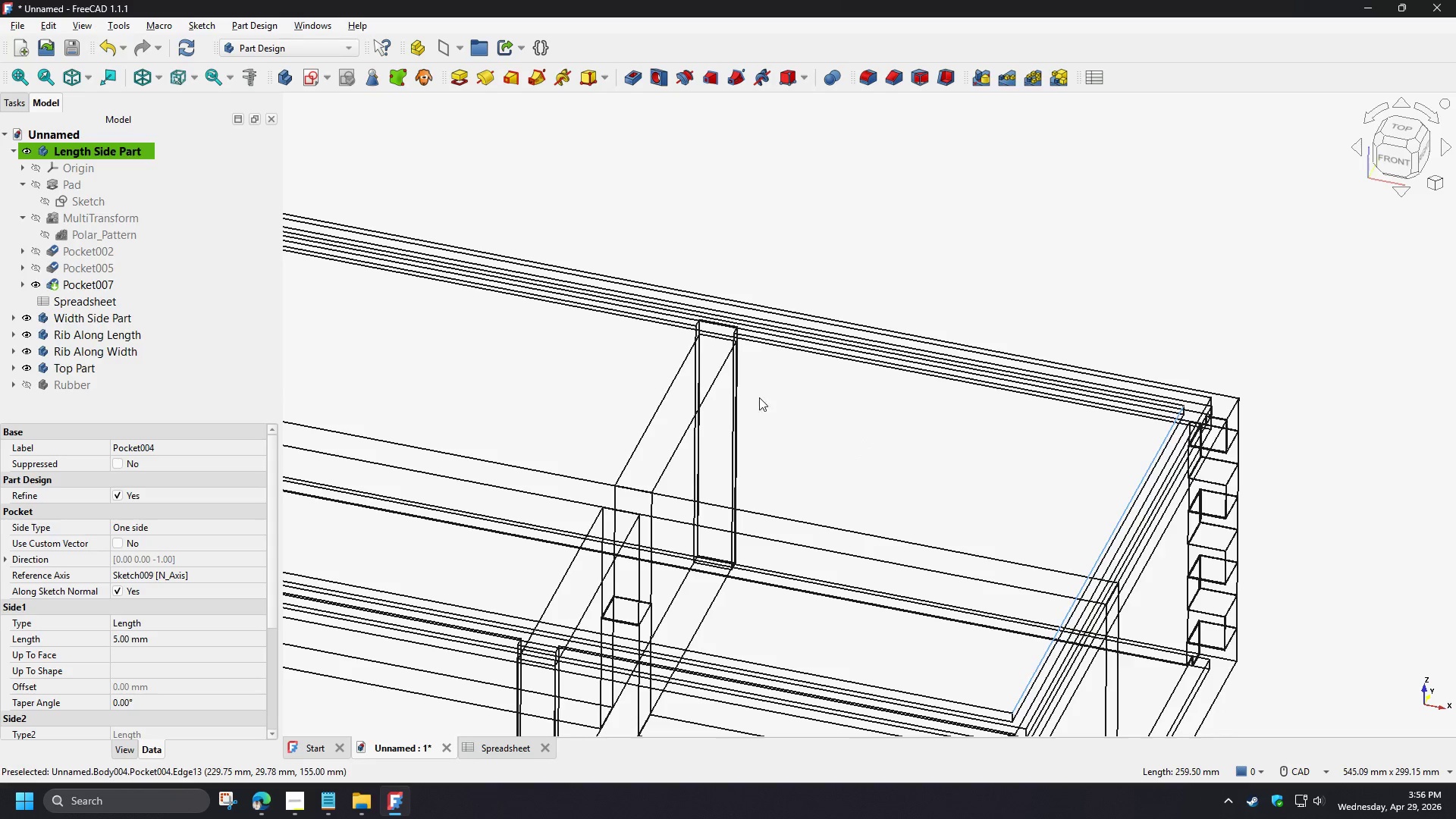 
left_click([819, 224])
 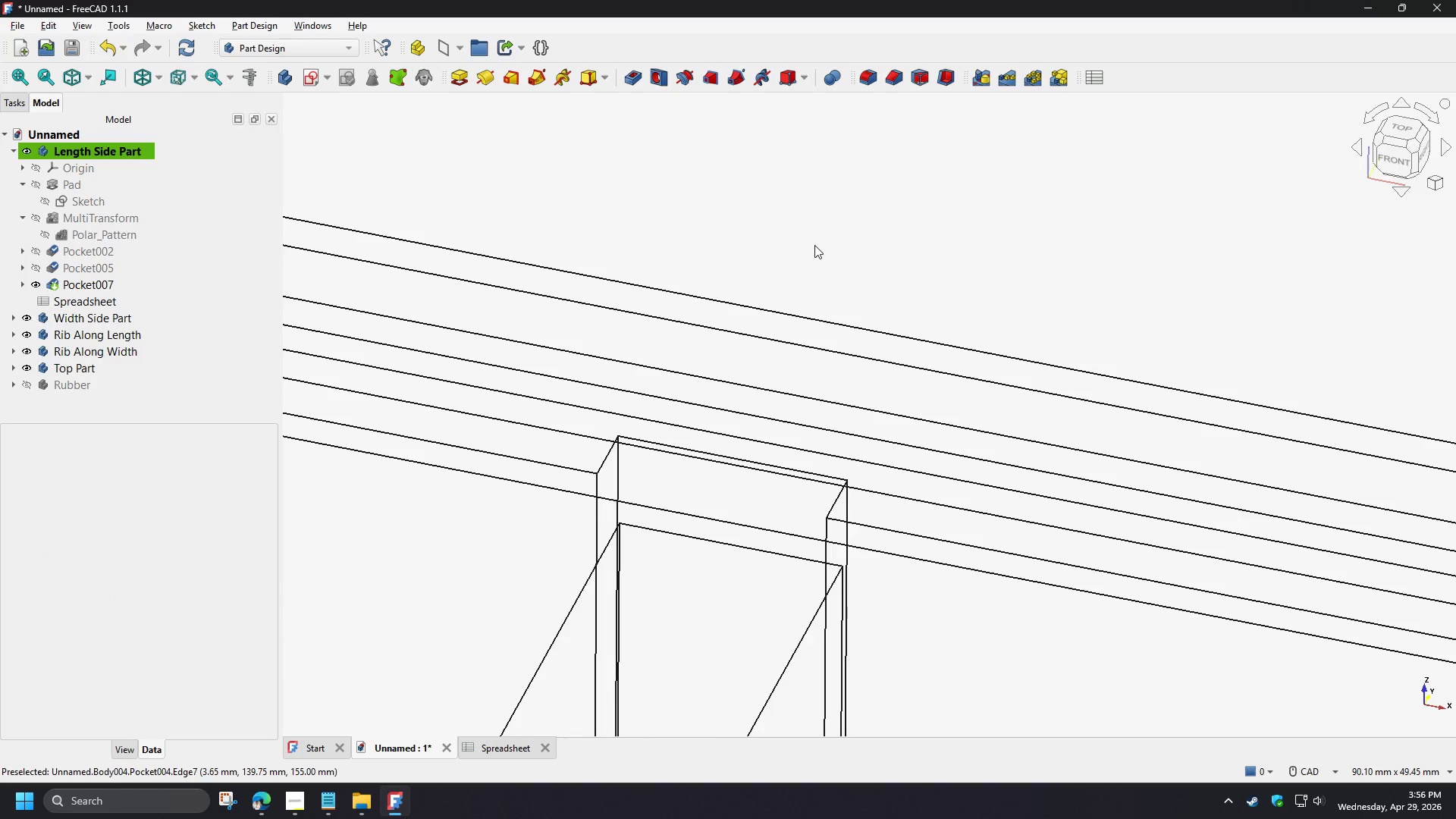 
scroll: coordinate [711, 284], scroll_direction: up, amount: 9.0
 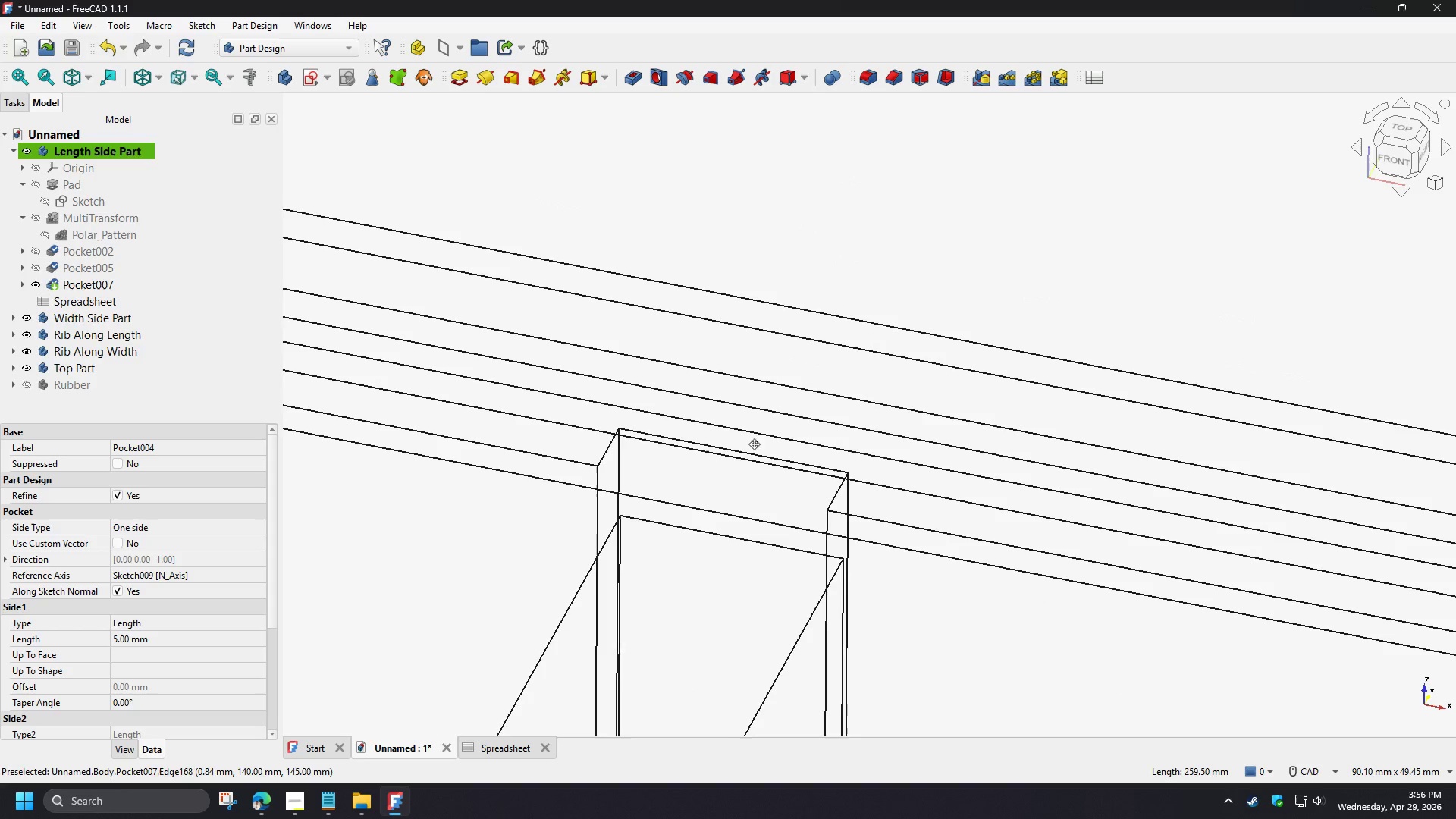 
scroll: coordinate [801, 447], scroll_direction: down, amount: 3.0
 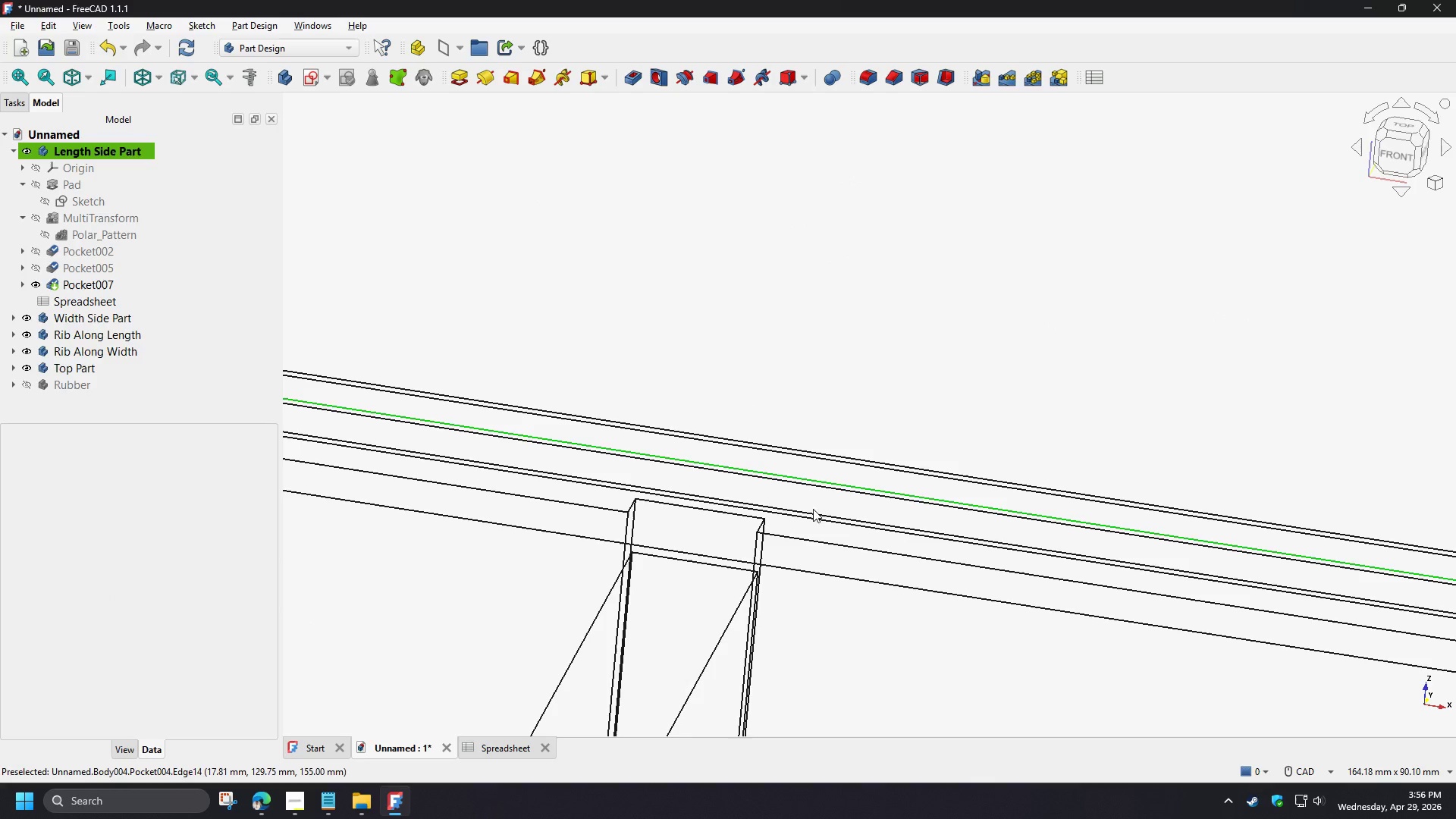 
left_click([789, 572])
 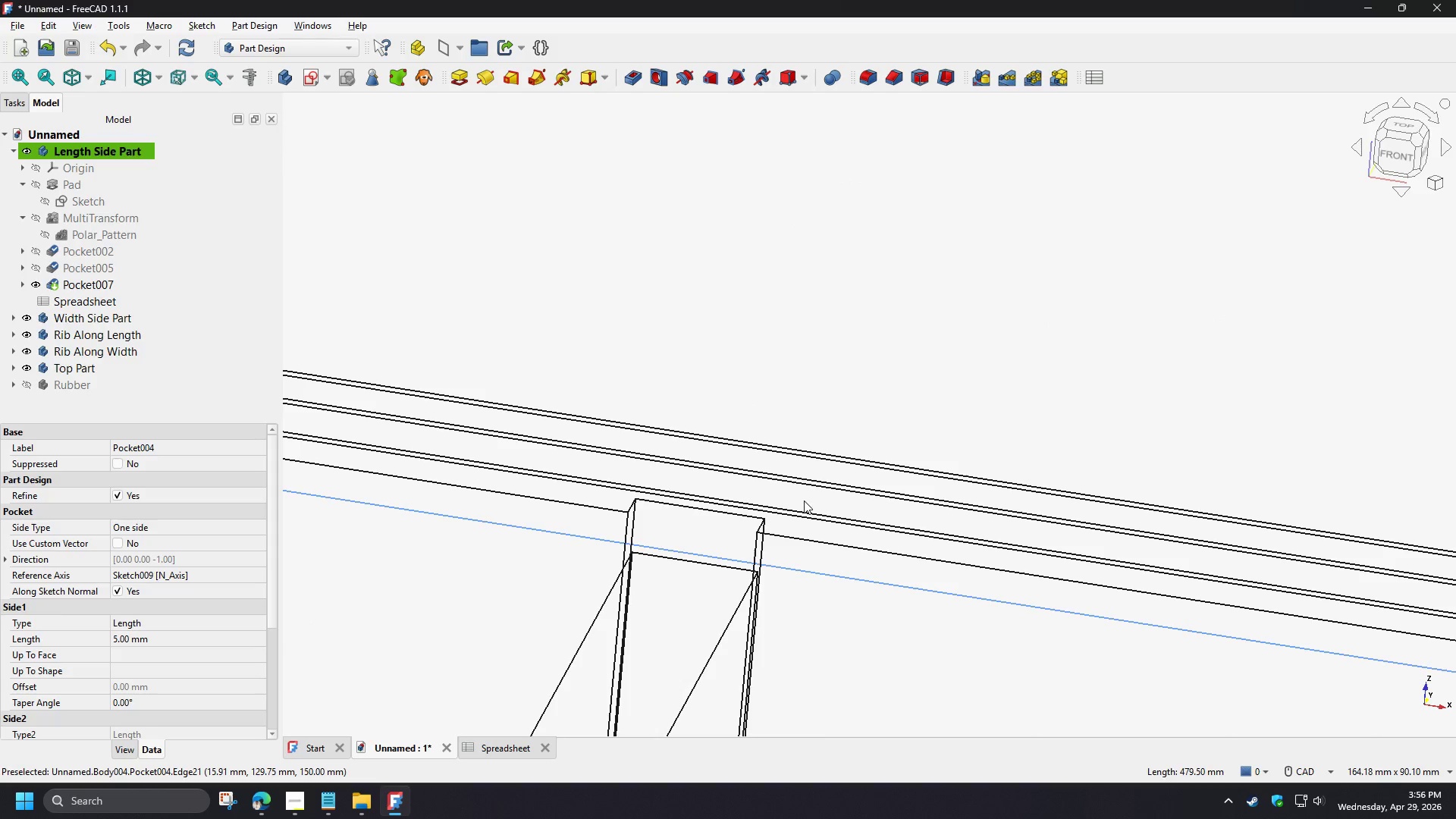 
left_click([837, 348])
 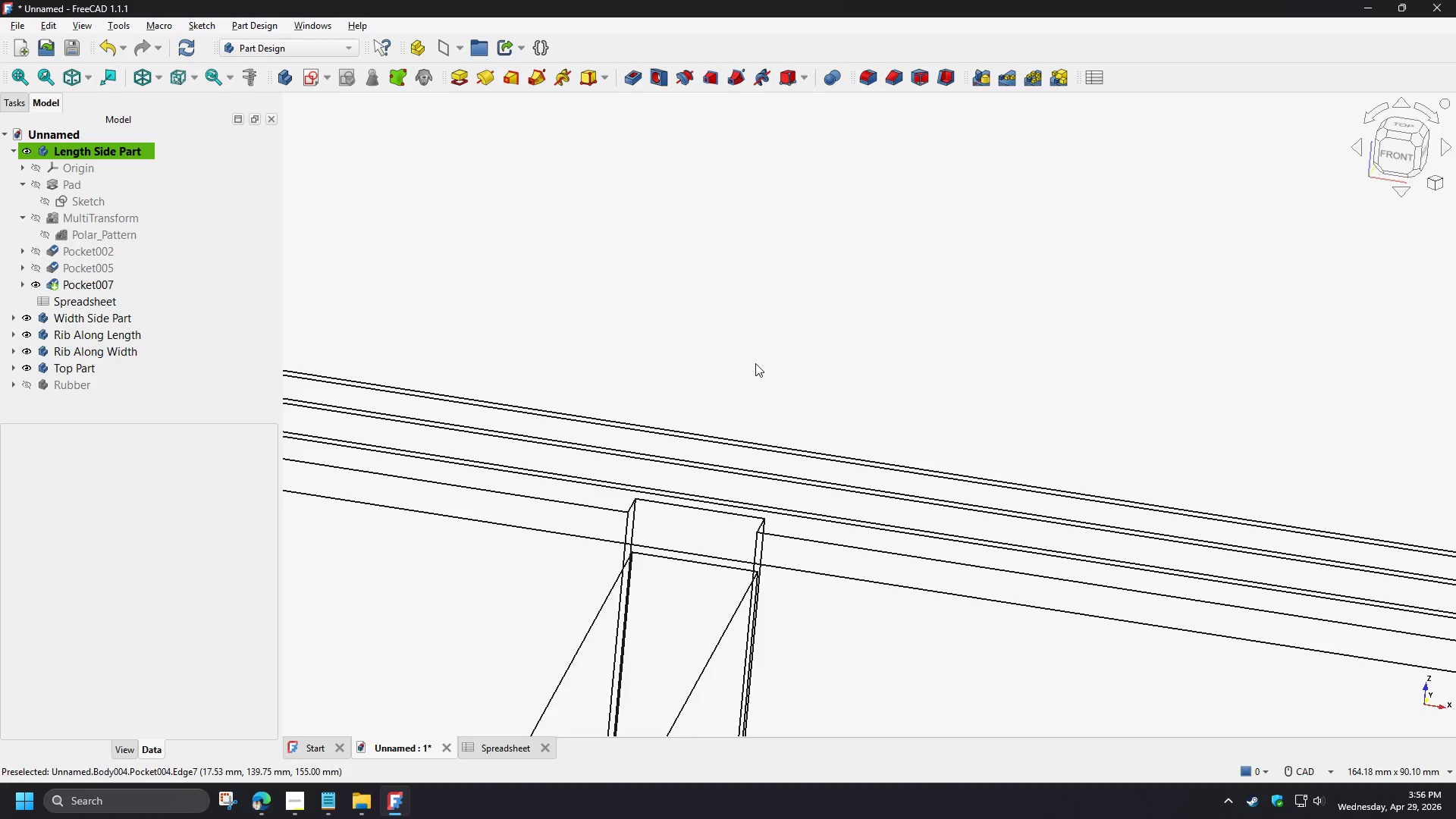 
scroll: coordinate [755, 363], scroll_direction: down, amount: 3.0
 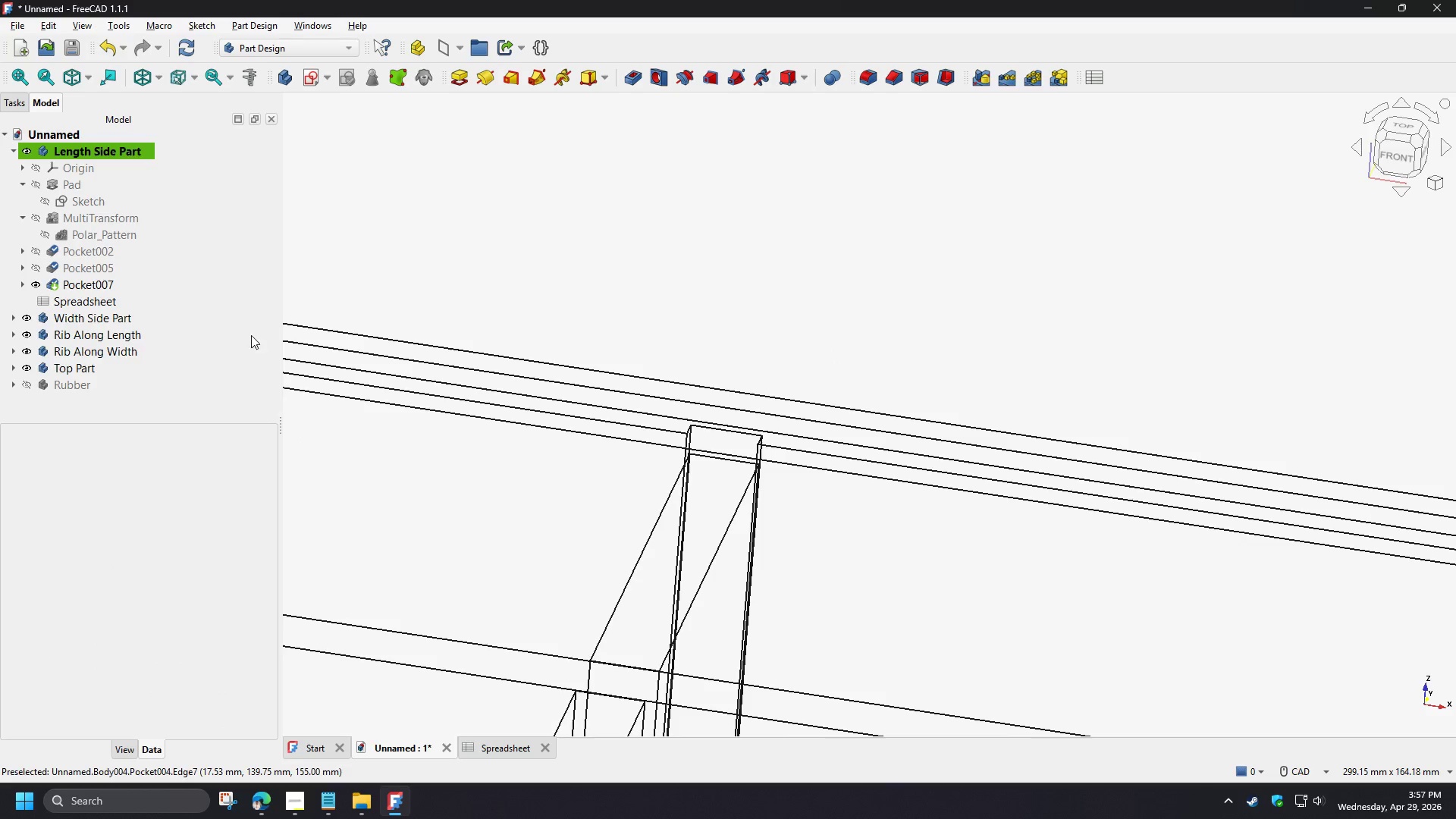 
left_click([27, 369])
 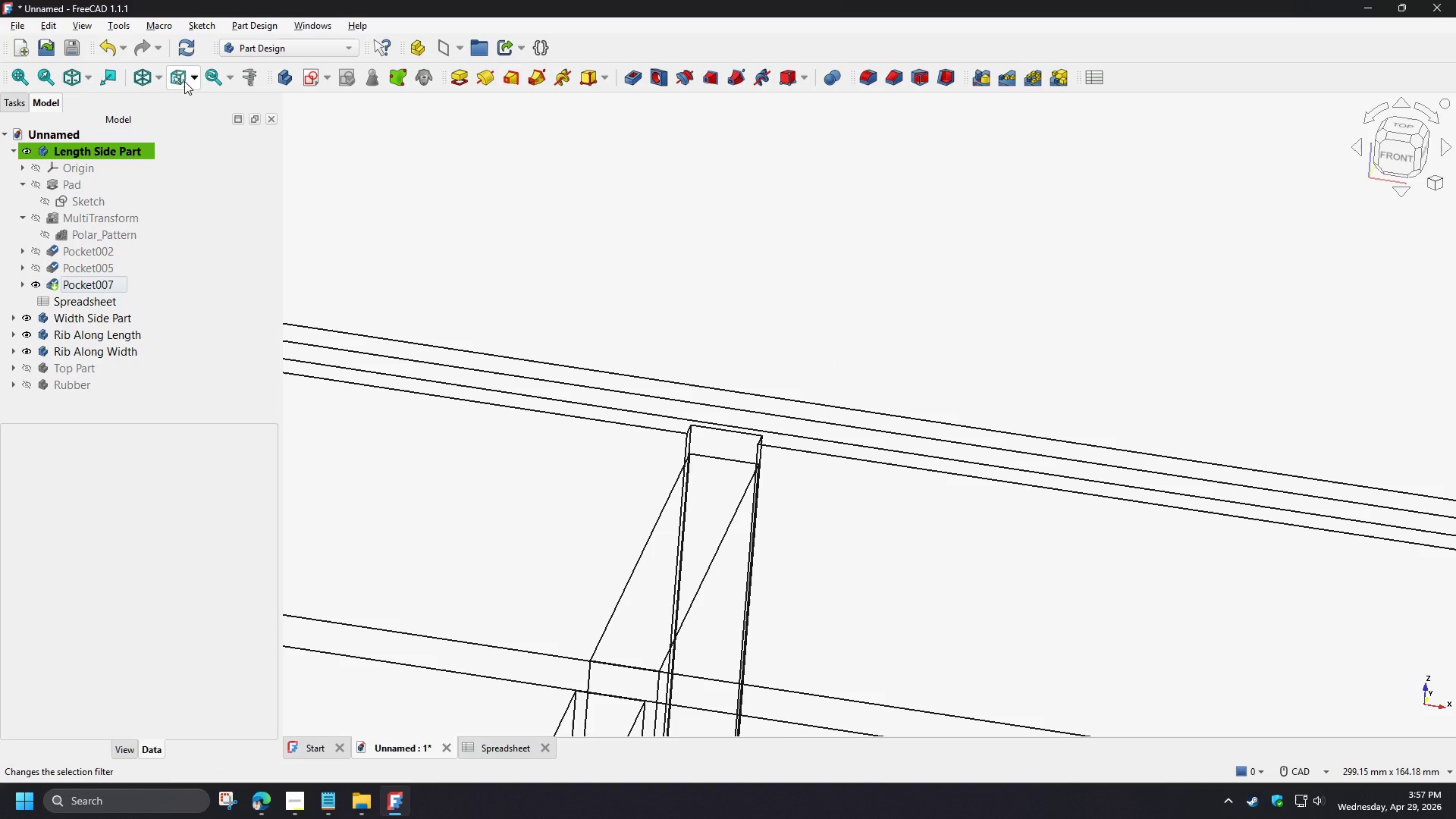 
left_click_drag(start_coordinate=[188, 80], to_coordinate=[192, 80])
 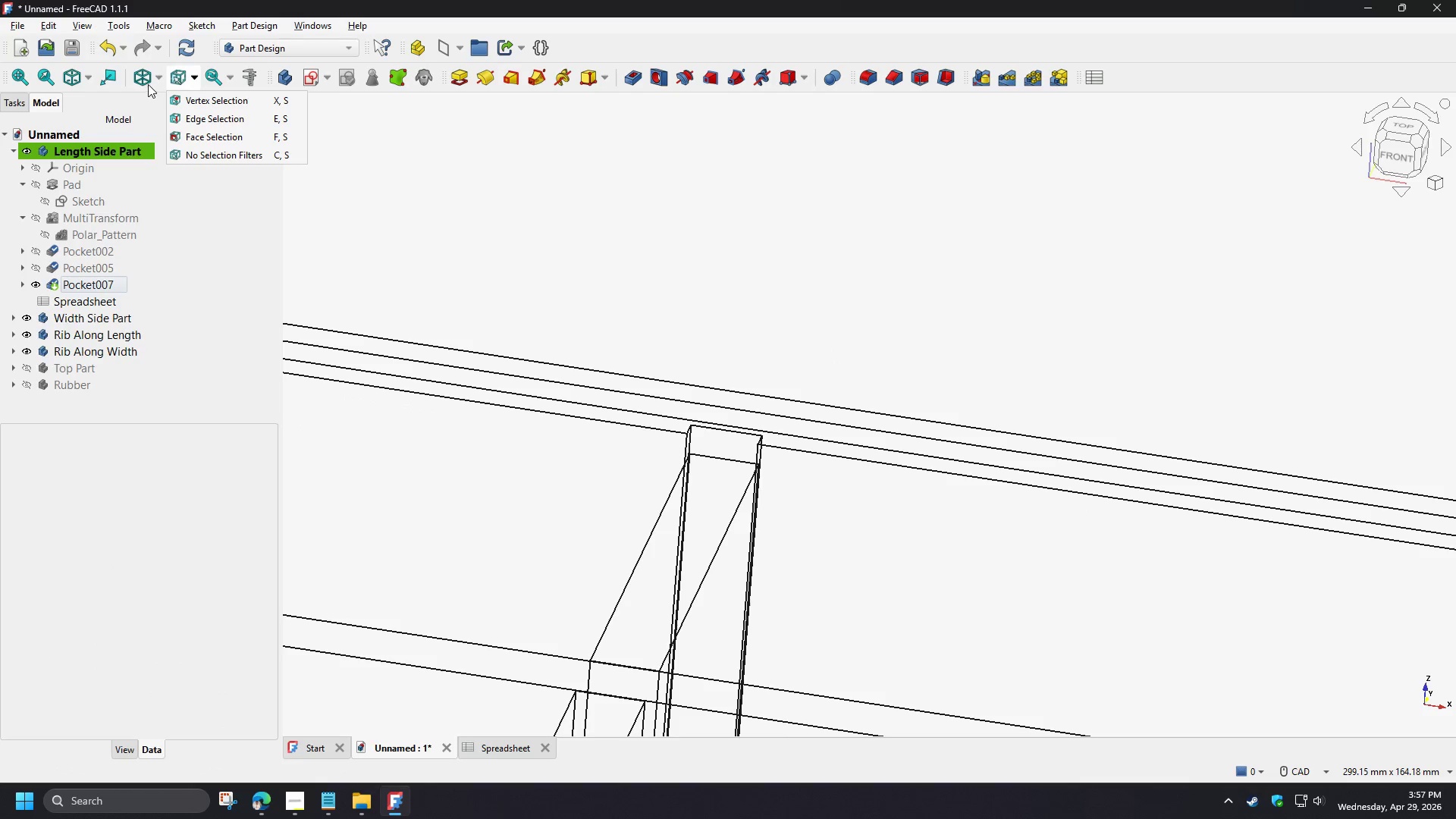 
double_click([155, 83])
 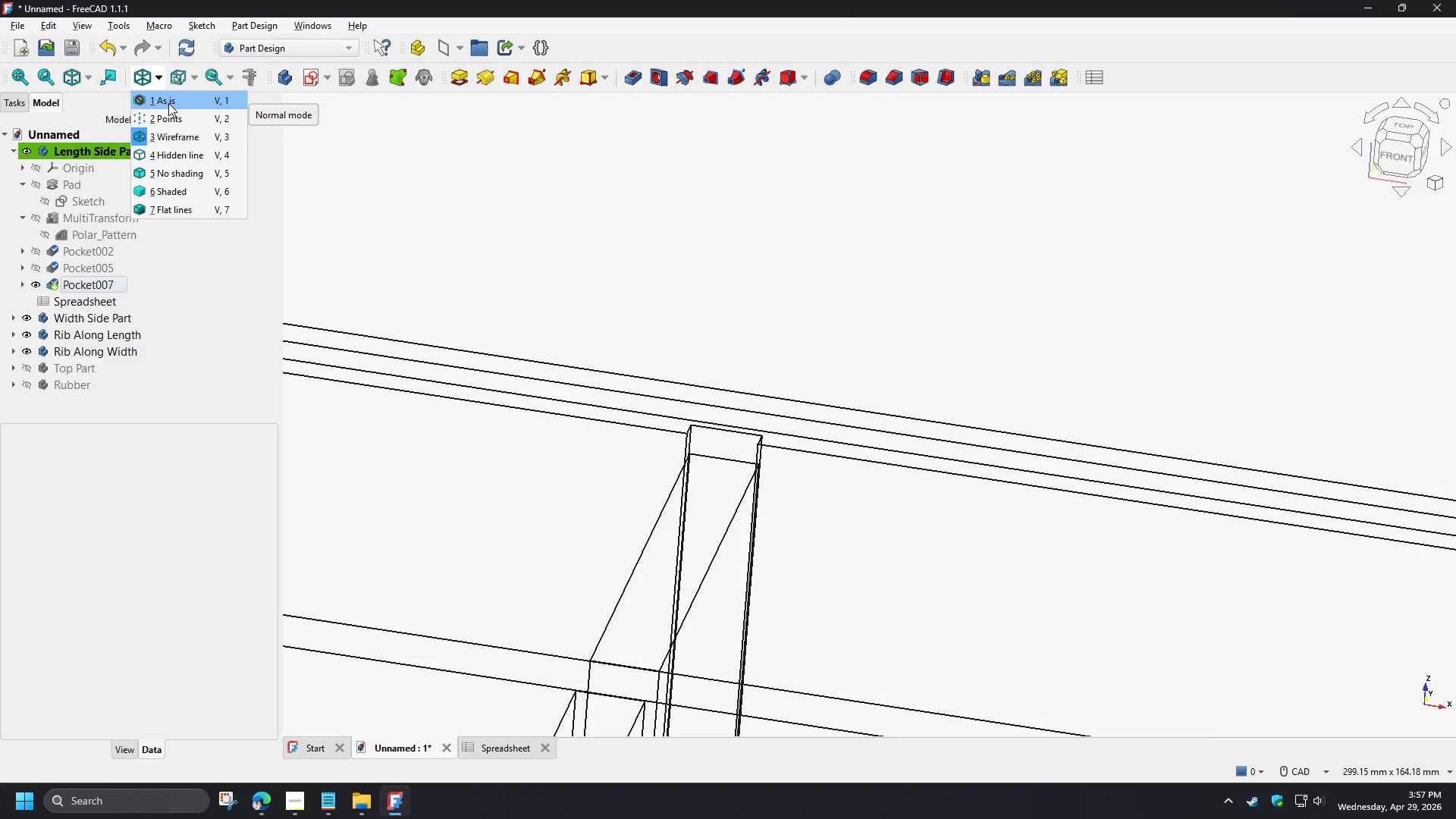 
left_click([168, 103])
 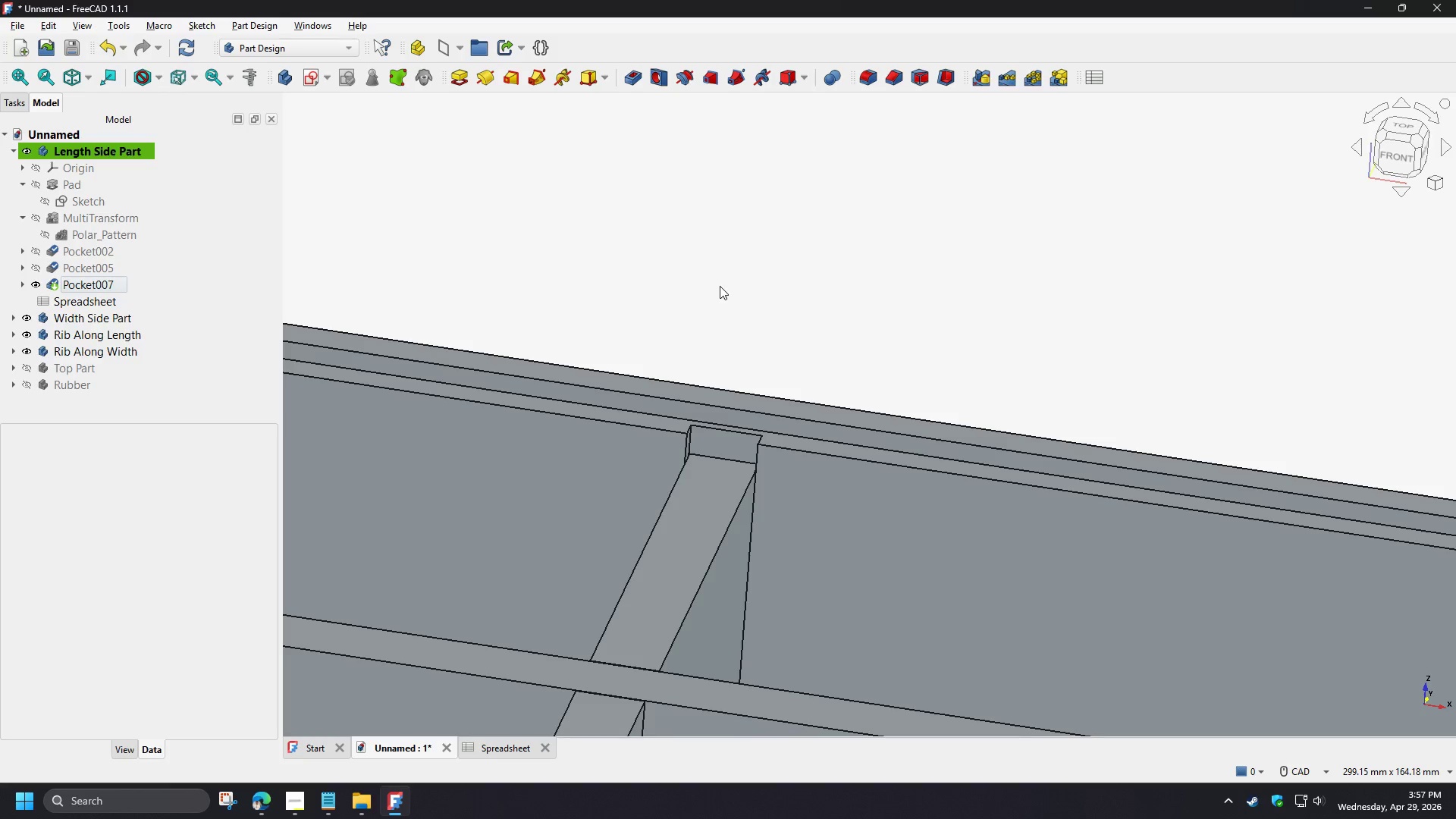 
left_click([720, 286])
 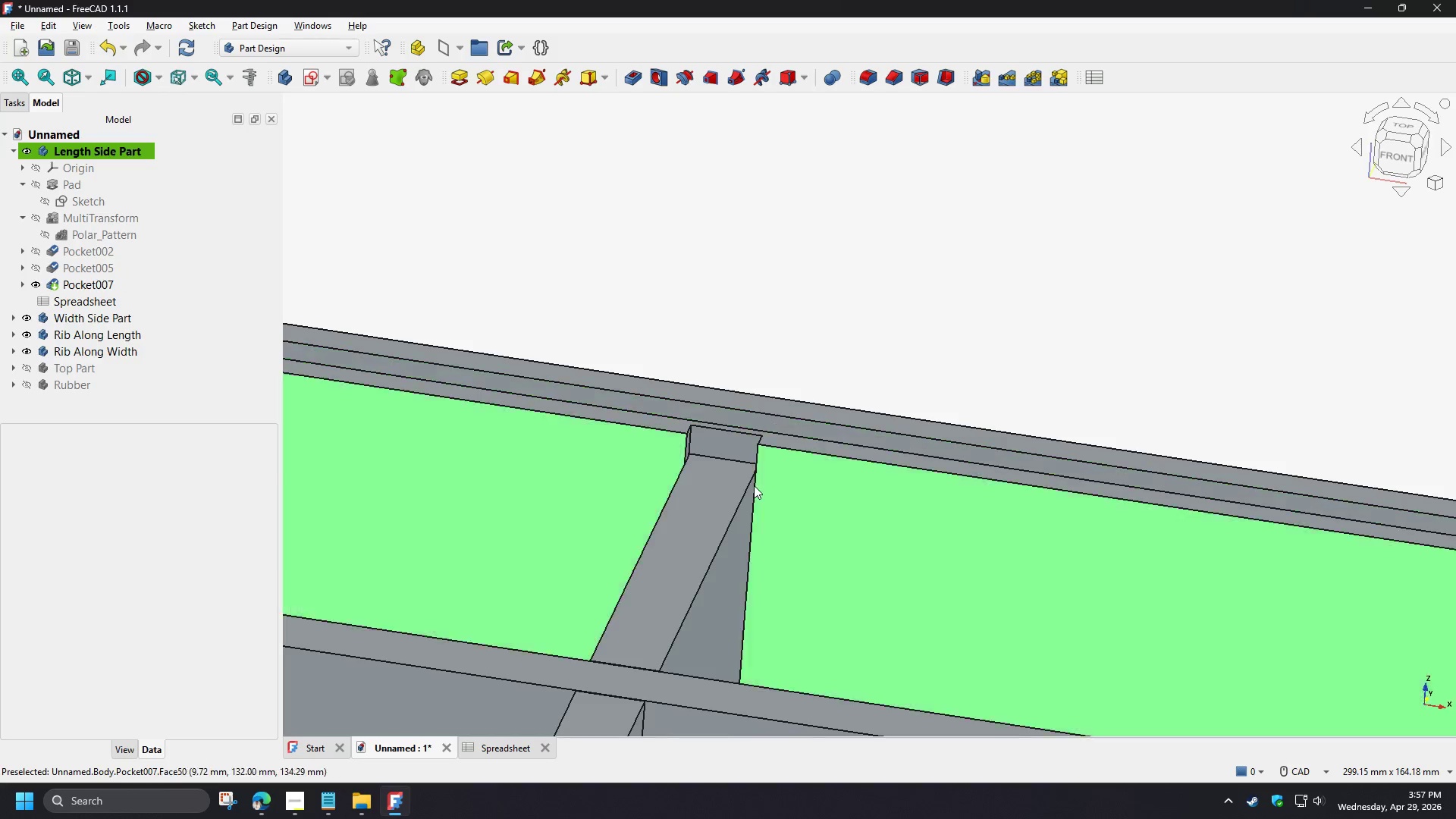 
scroll: coordinate [701, 422], scroll_direction: up, amount: 6.0
 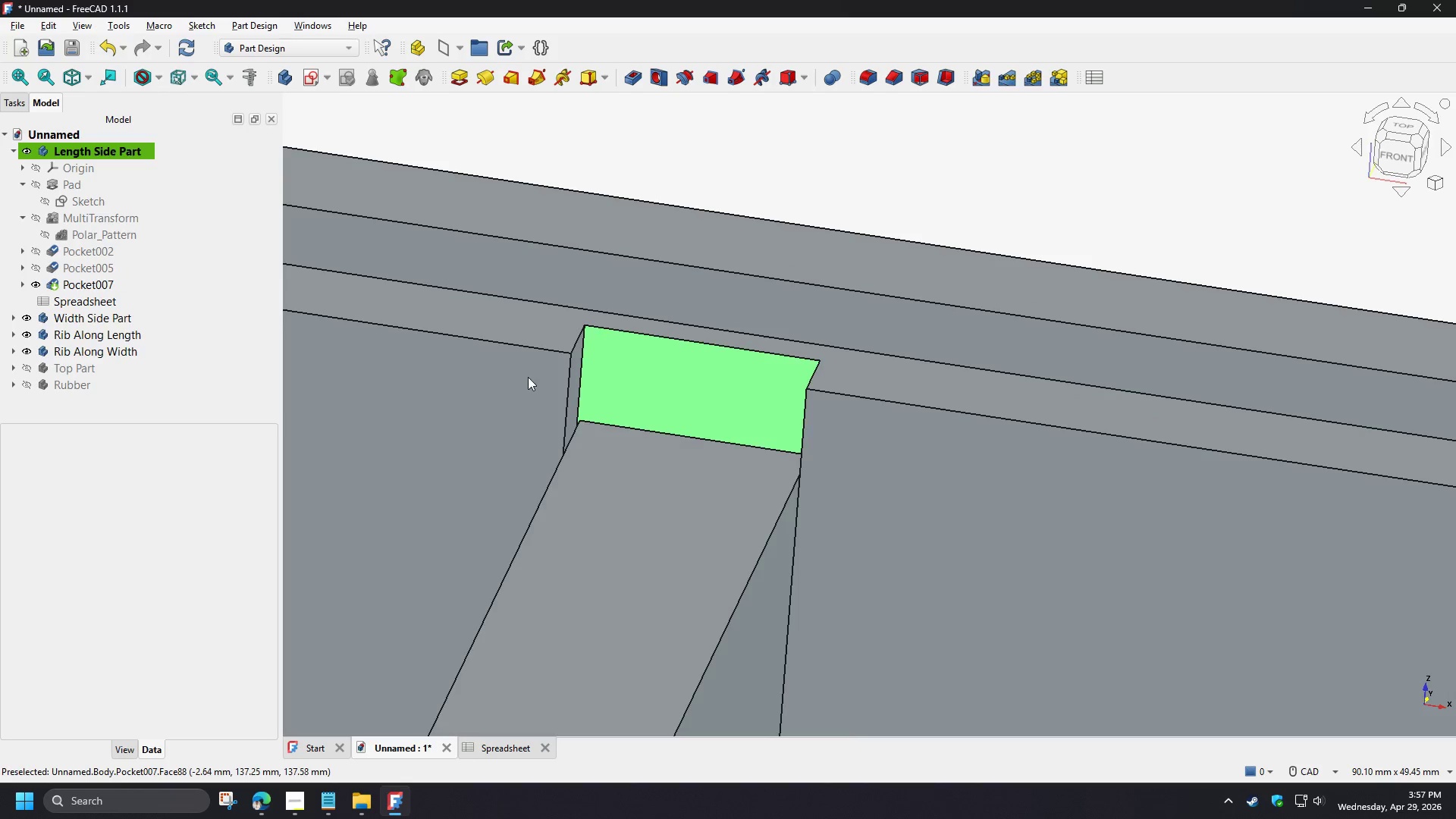 
wait(6.08)
 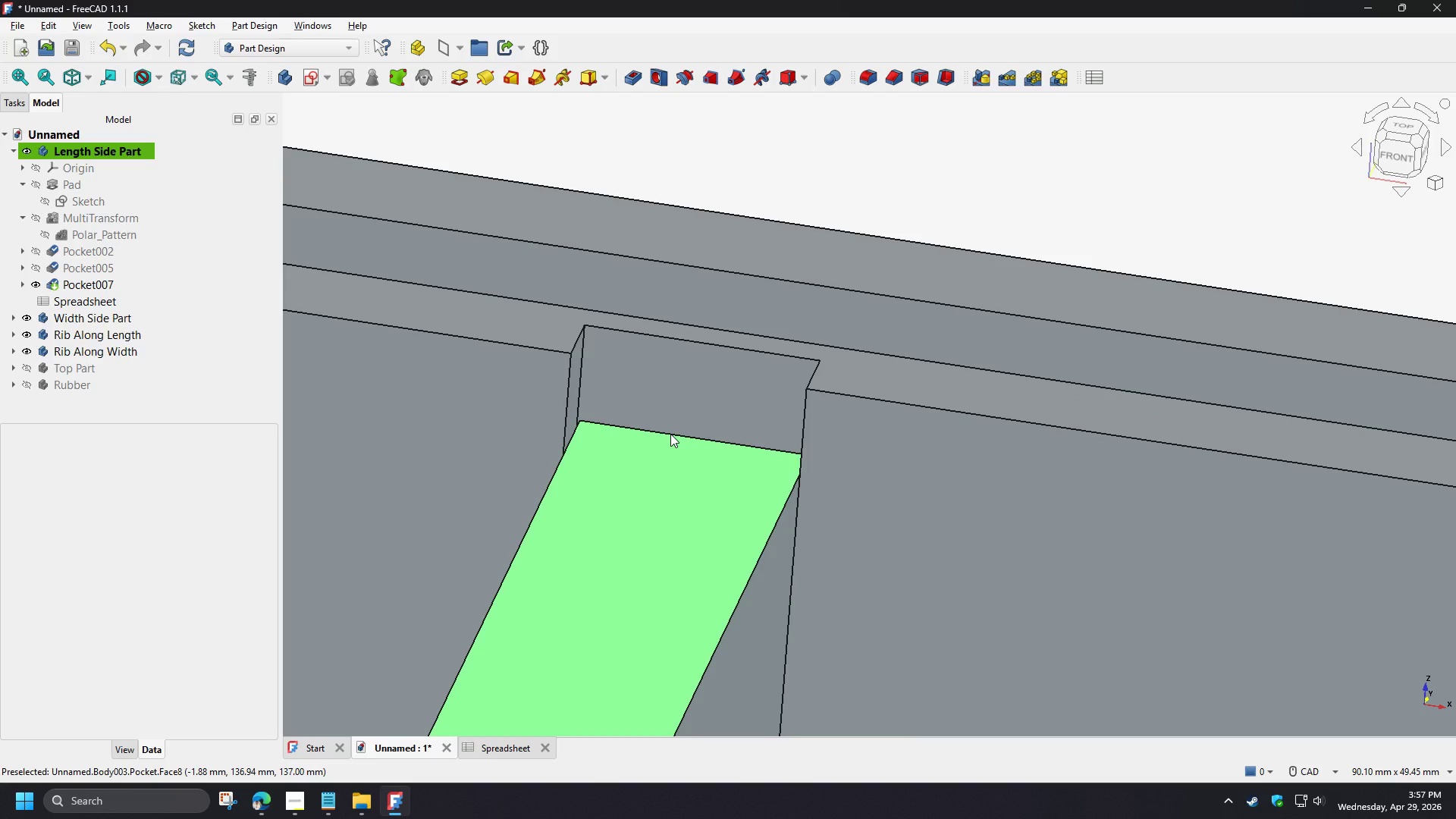 
left_click([11, 370])
 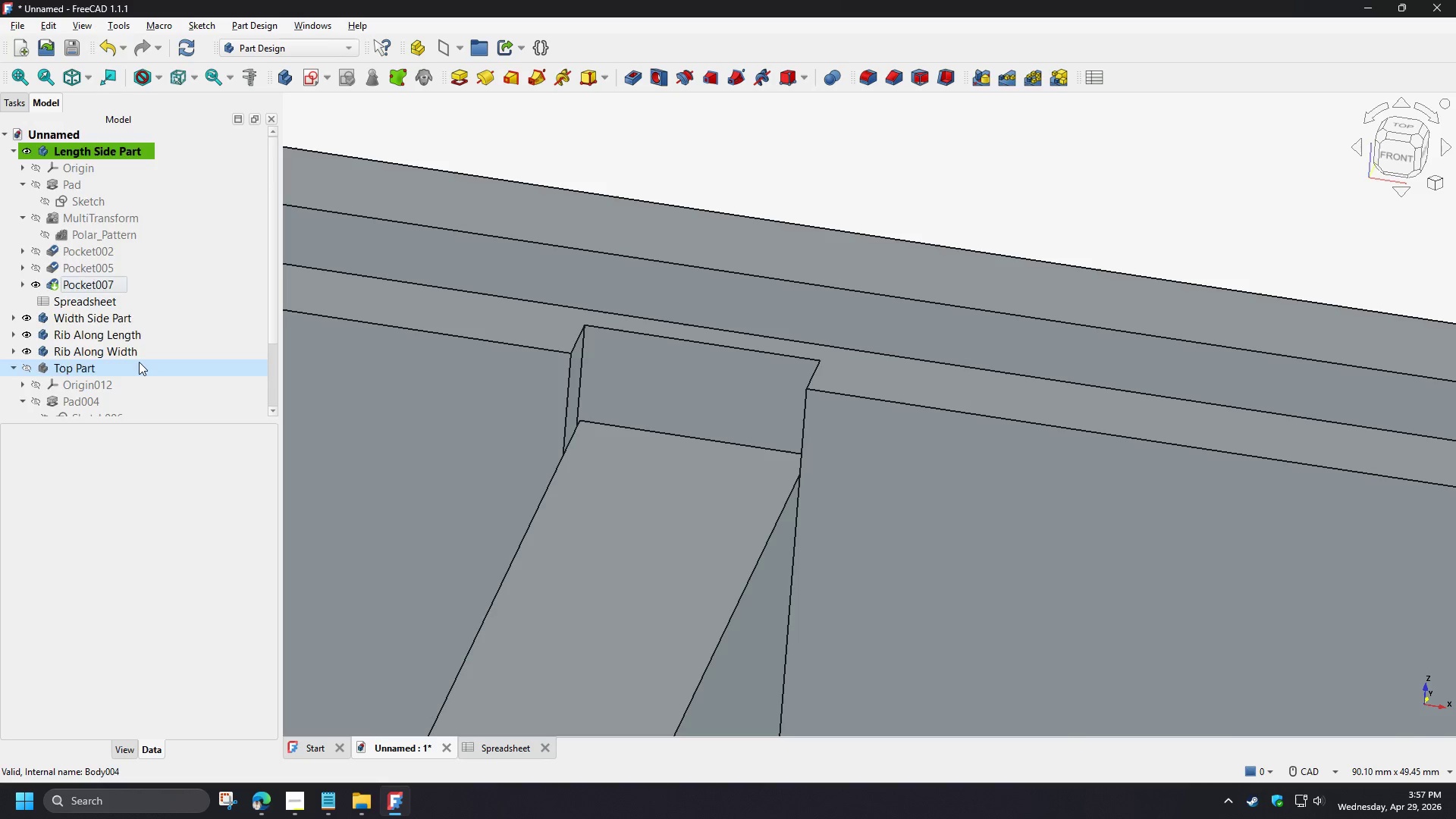 
scroll: coordinate [140, 359], scroll_direction: down, amount: 2.0
 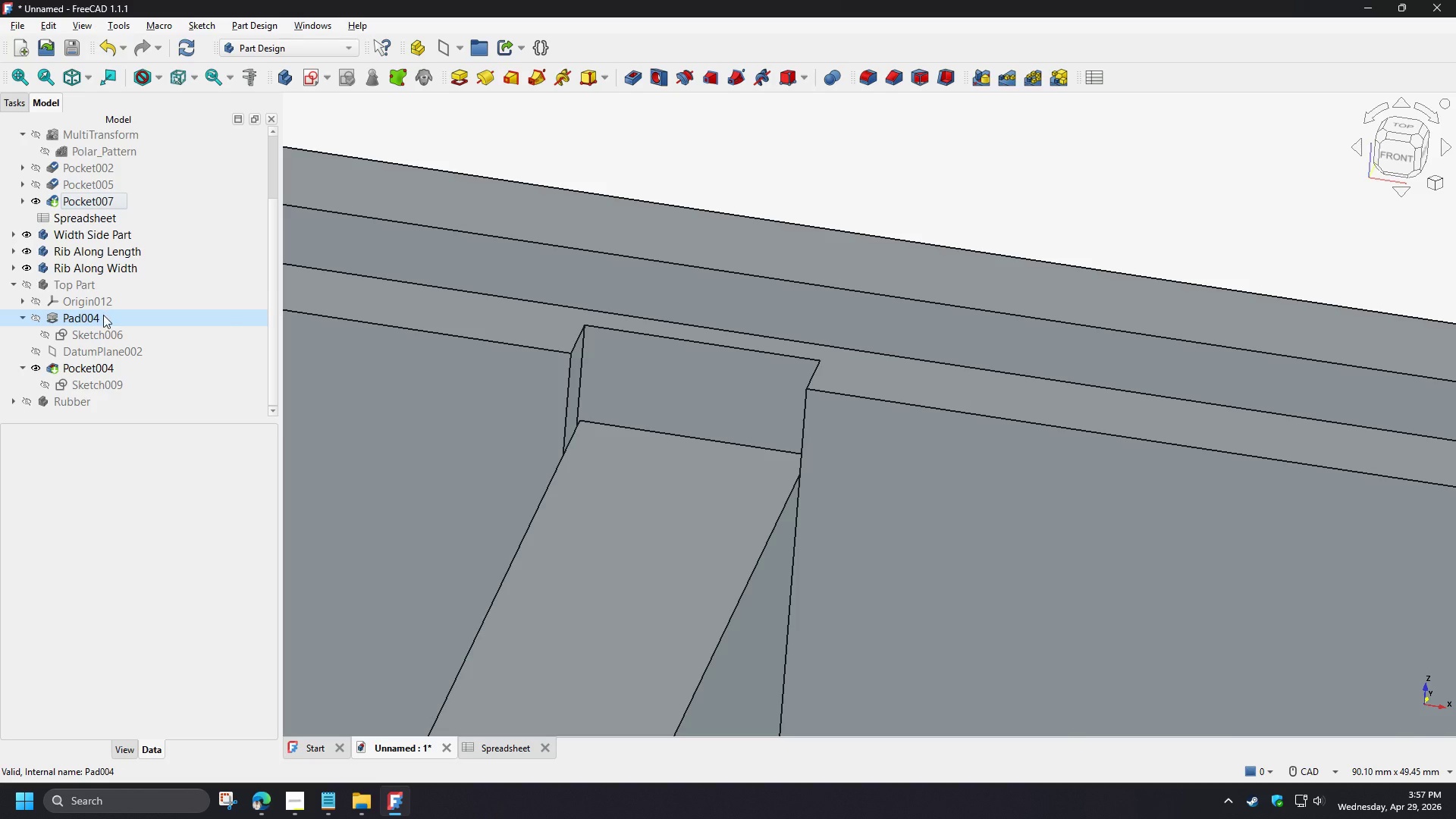 
left_click([103, 315])
 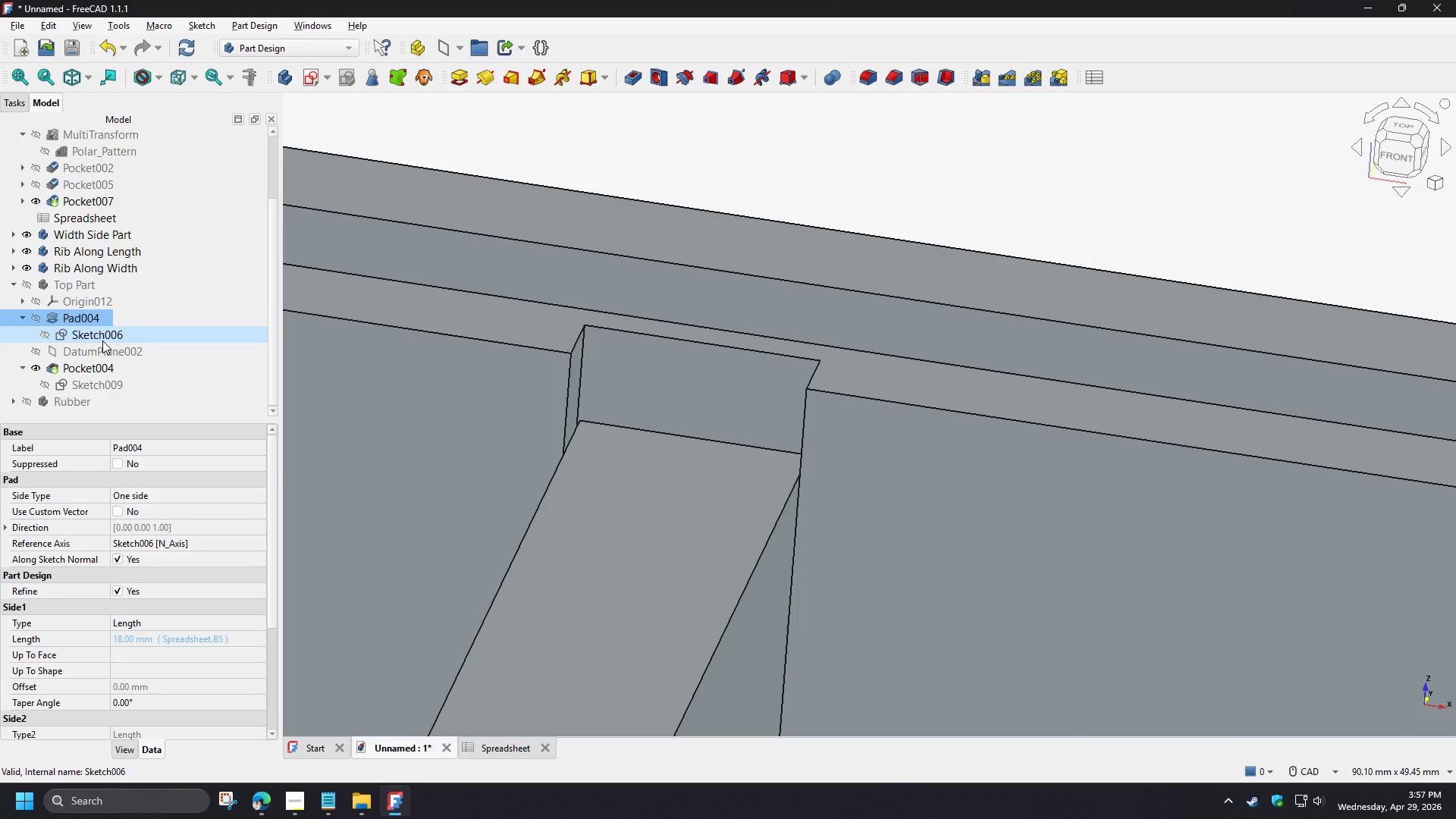 
left_click([102, 340])
 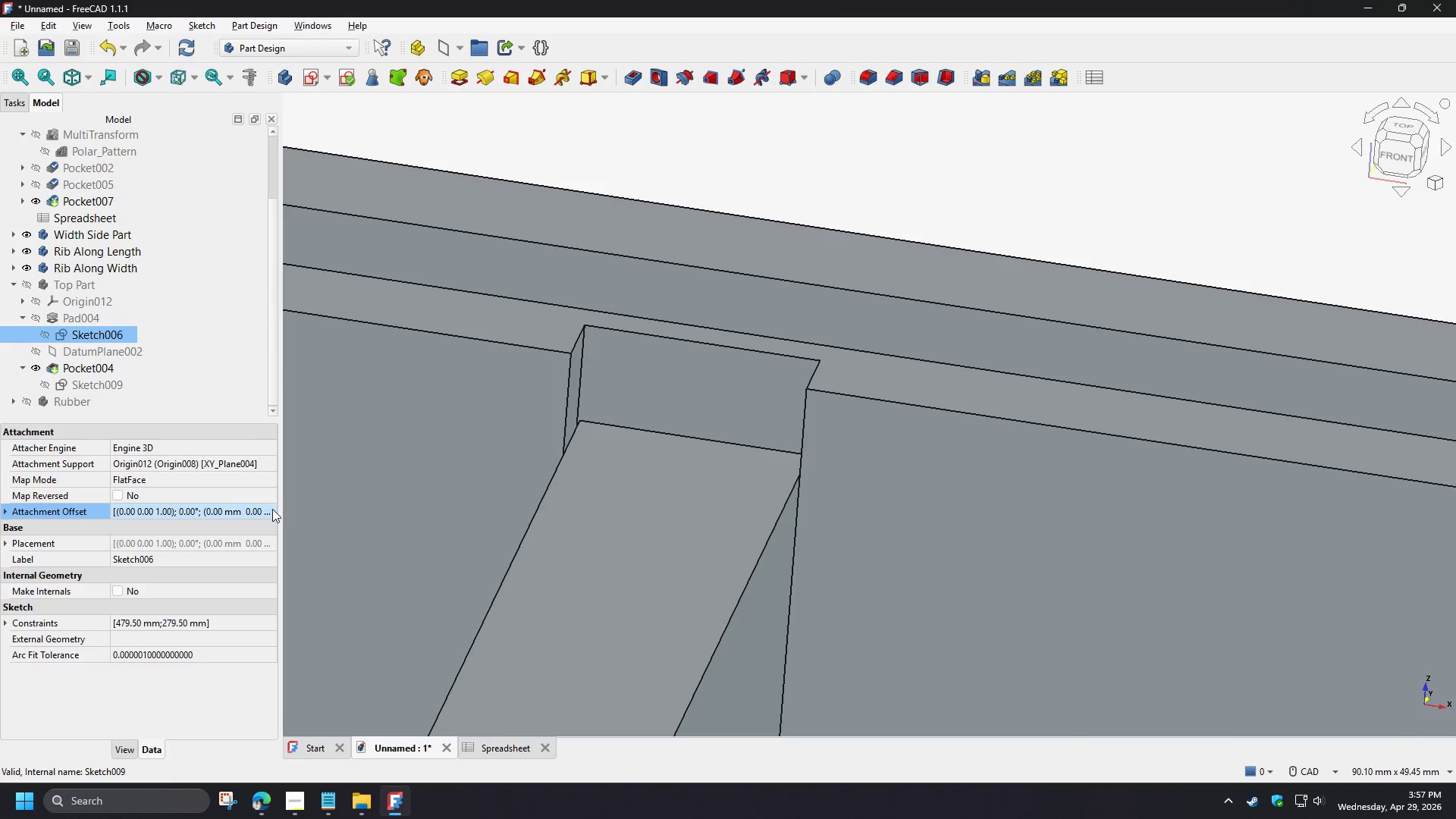 
left_click([268, 509])
 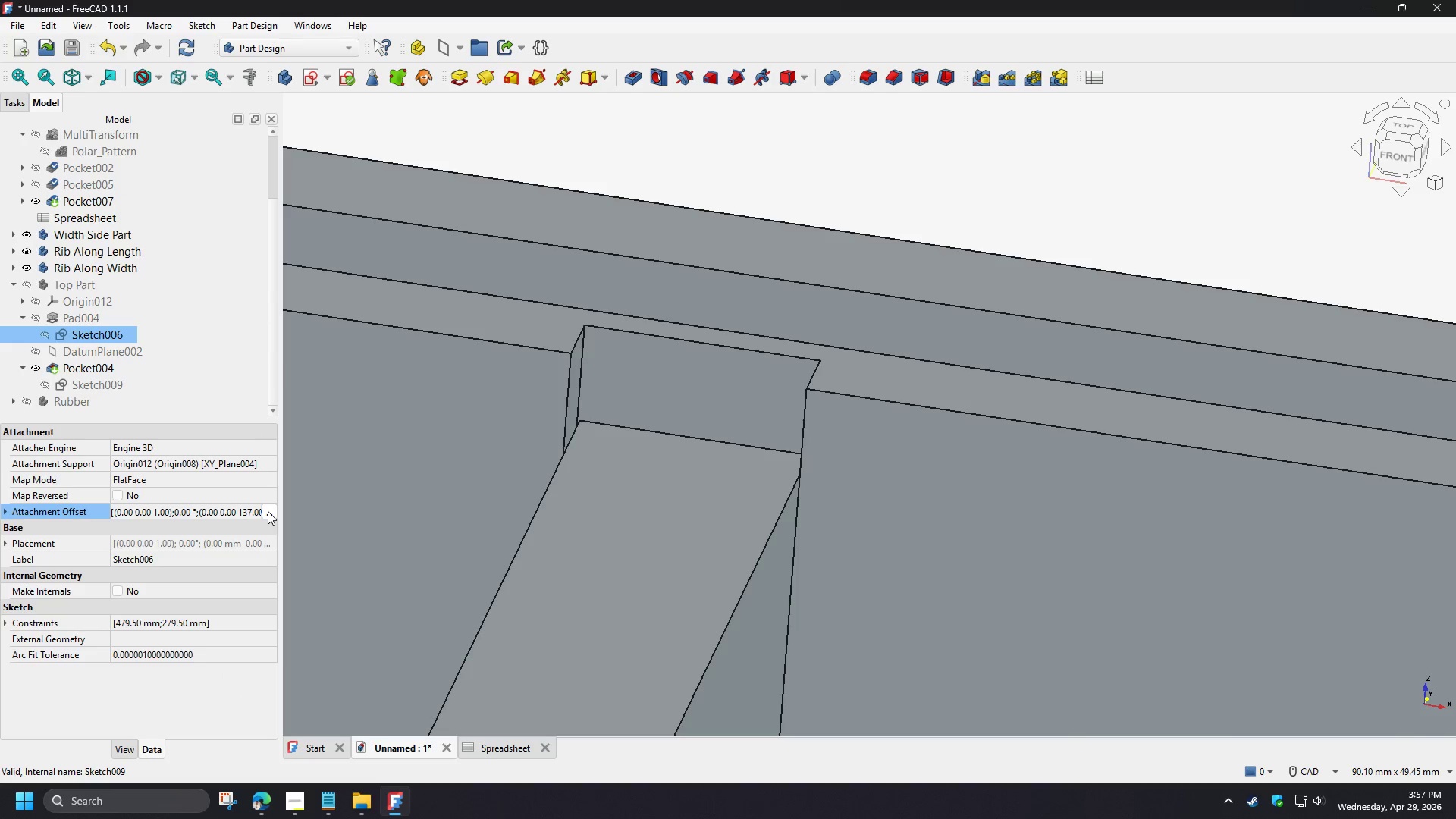 
left_click([268, 511])
 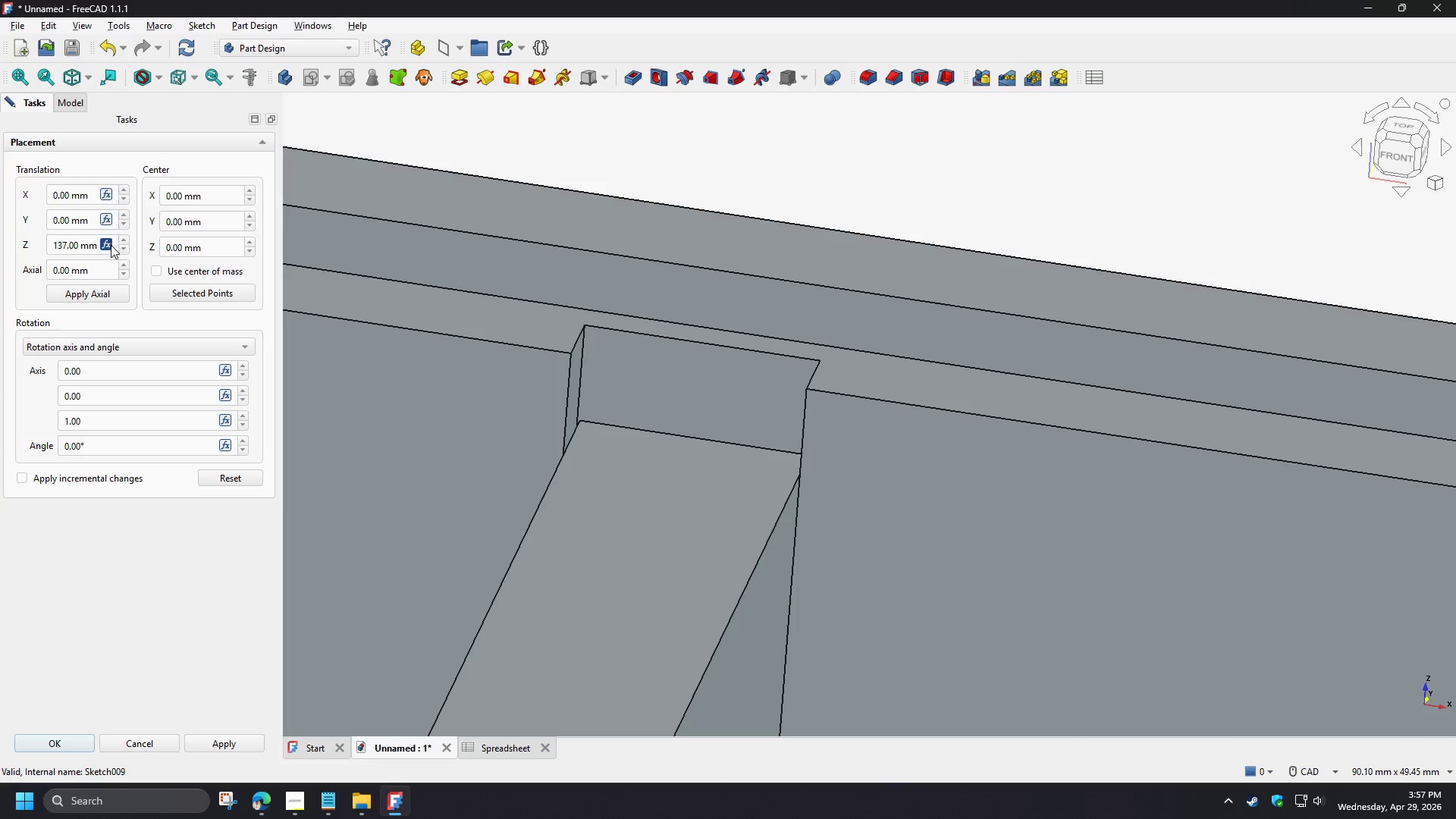 
left_click([108, 245])
 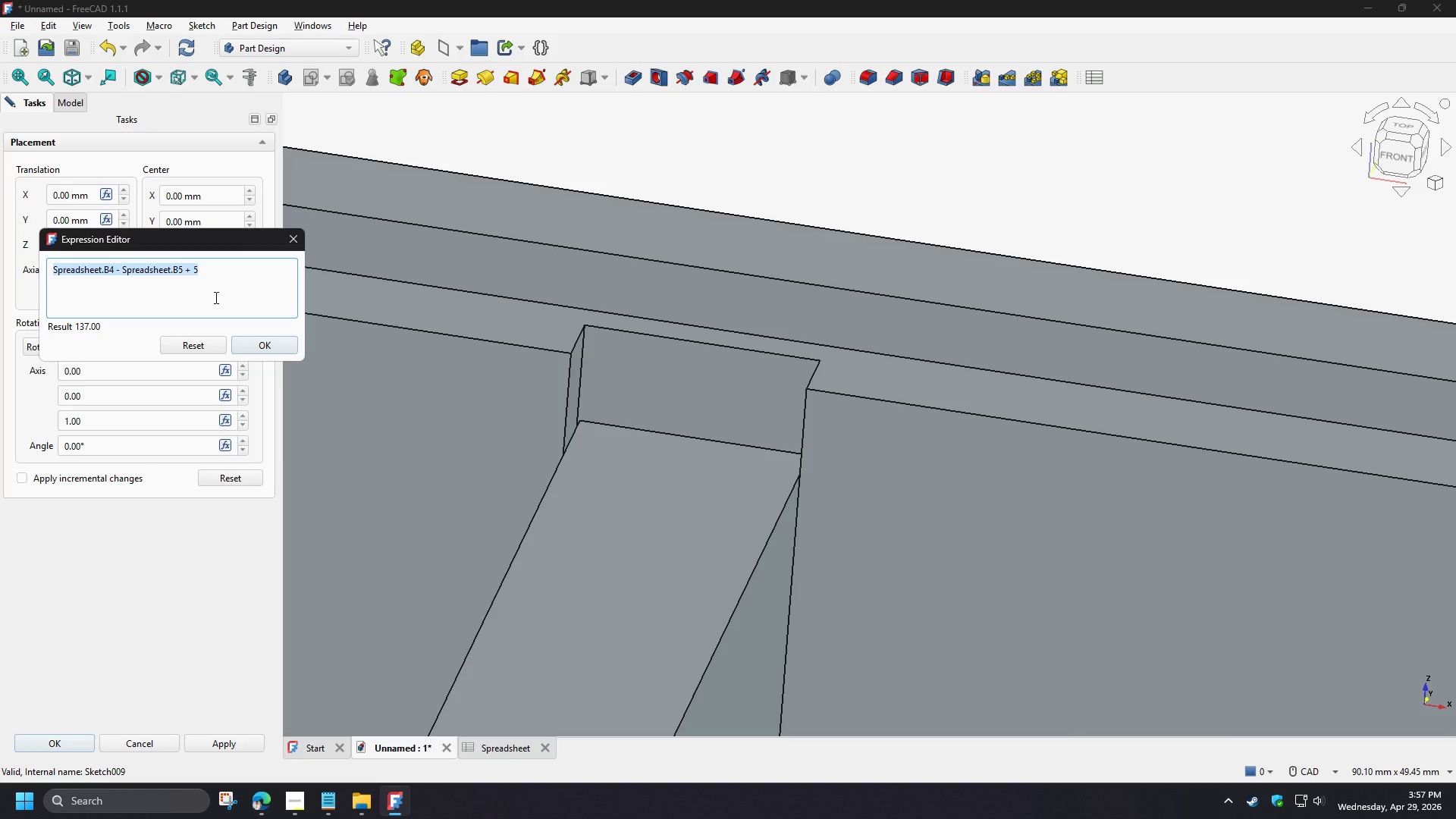 
wait(5.53)
 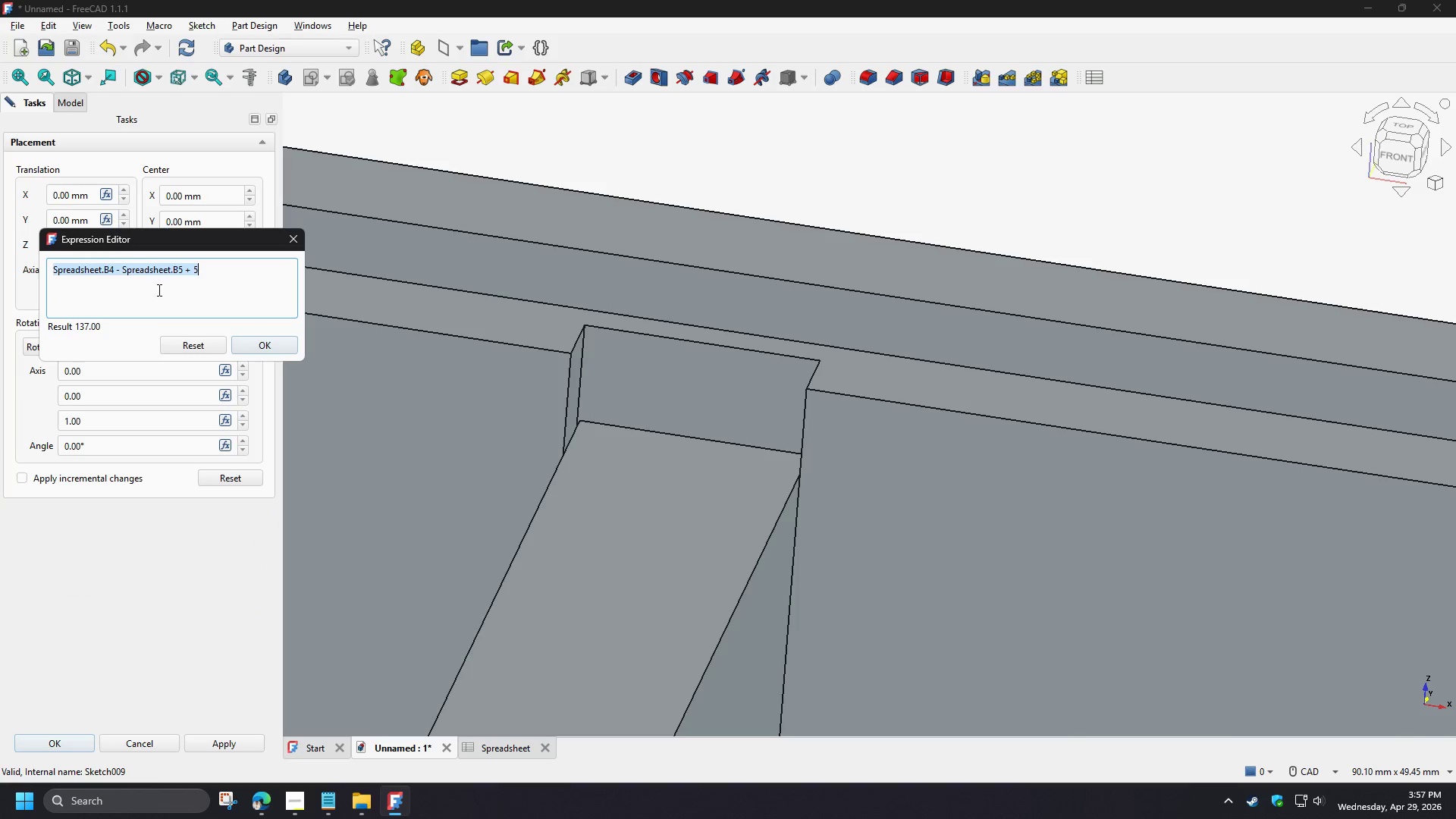 
left_click([293, 238])
 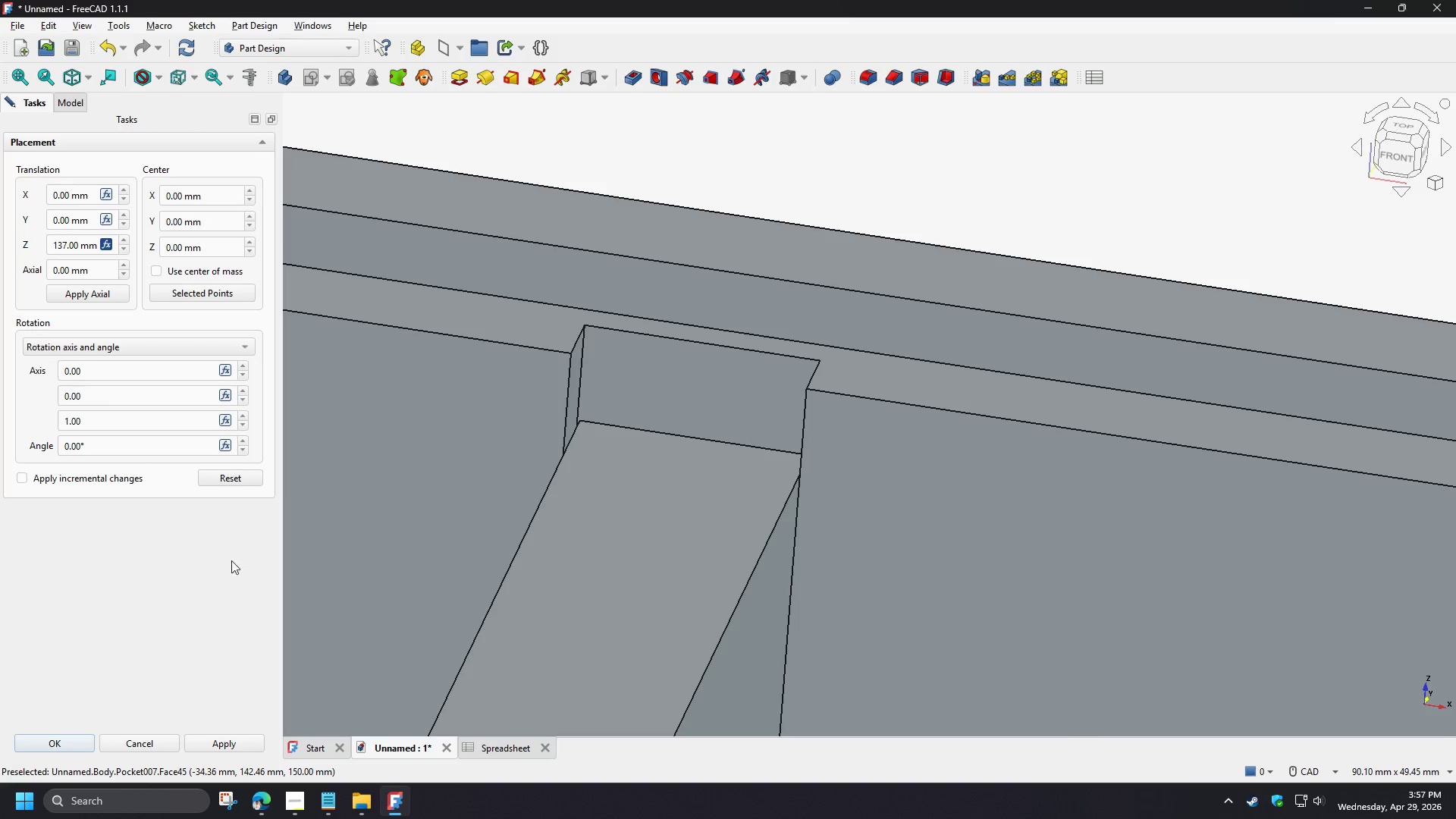 
left_click([149, 745])
 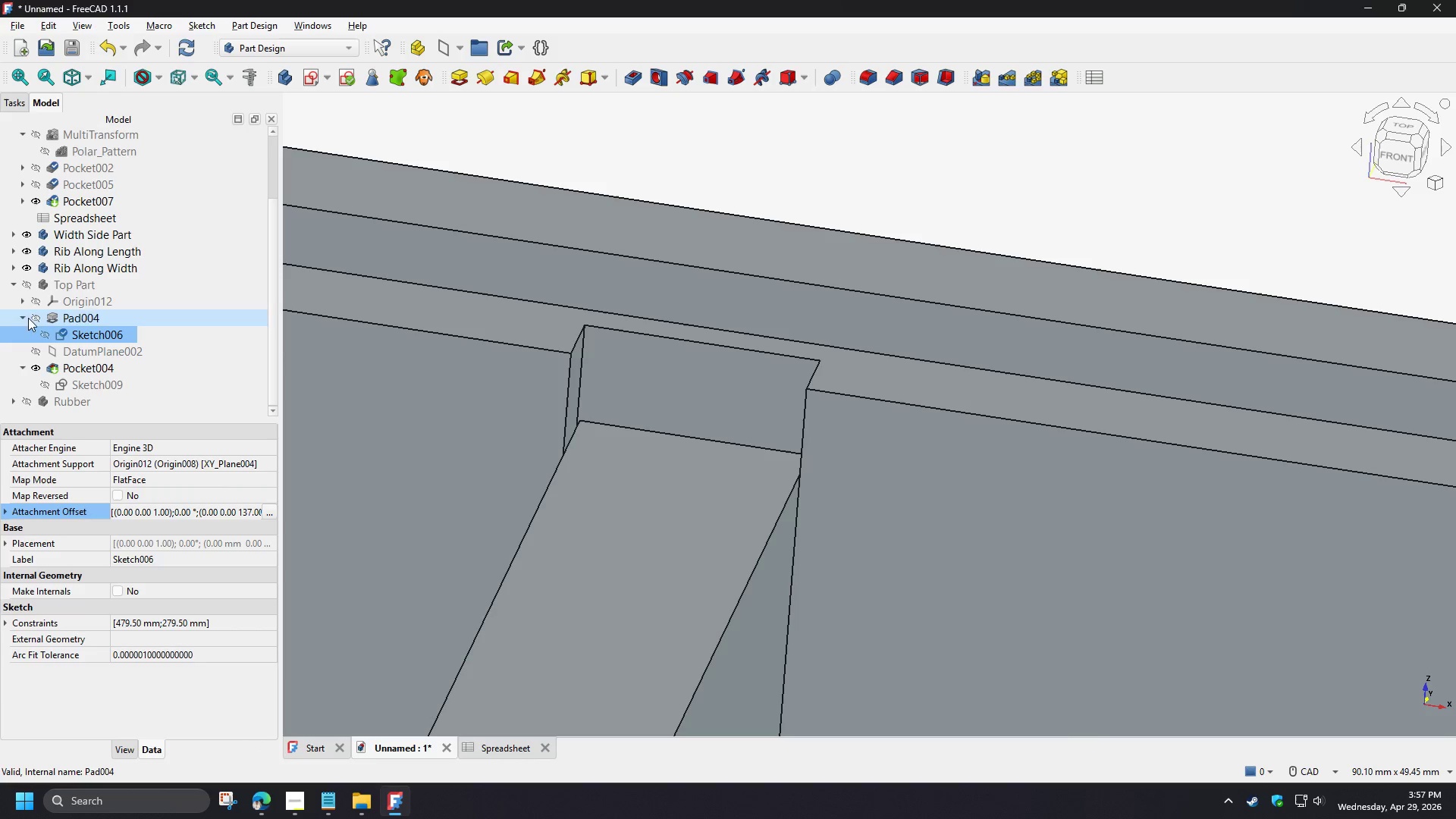 
left_click([14, 287])
 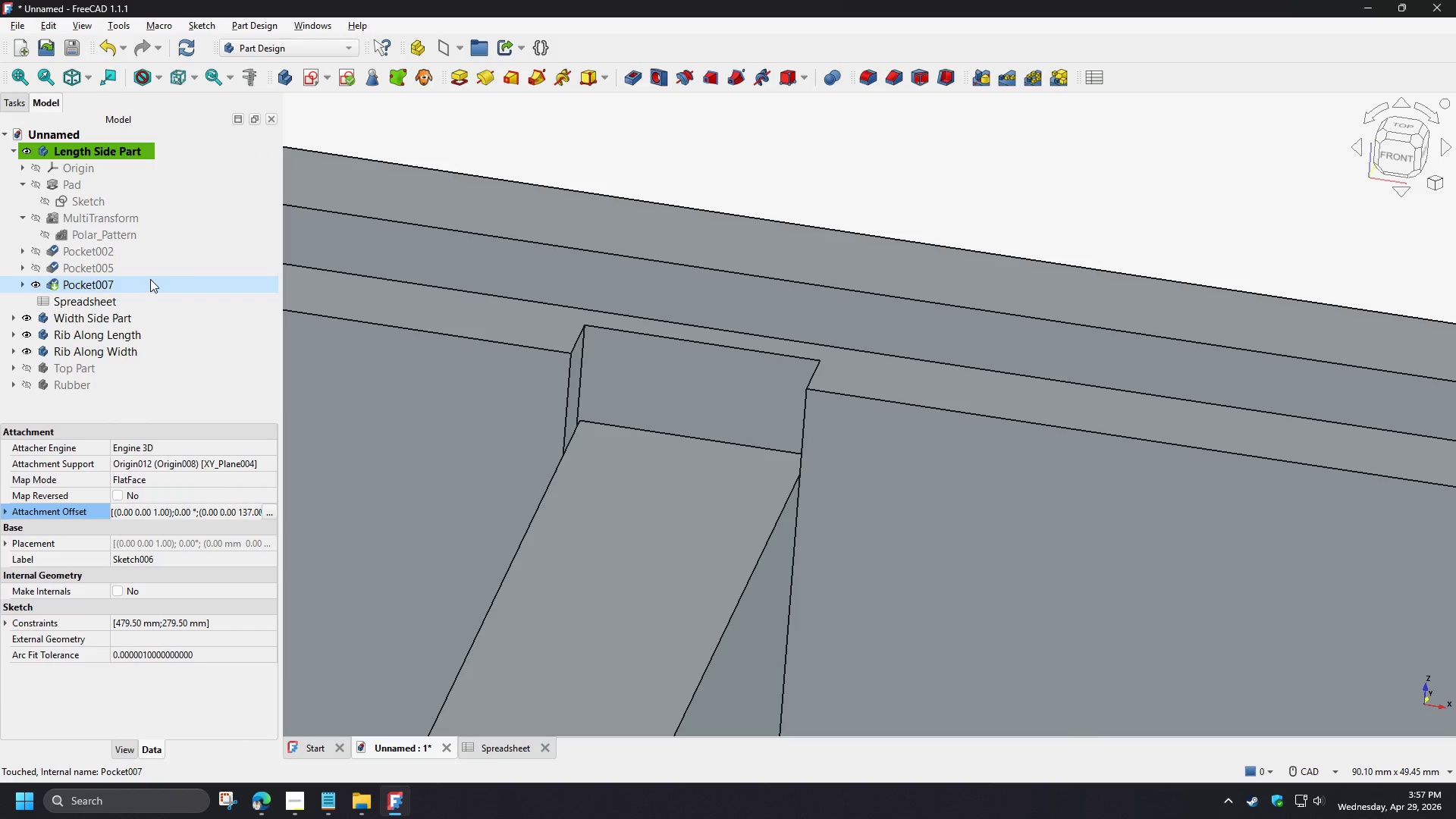 
scroll: coordinate [149, 278], scroll_direction: up, amount: 1.0
 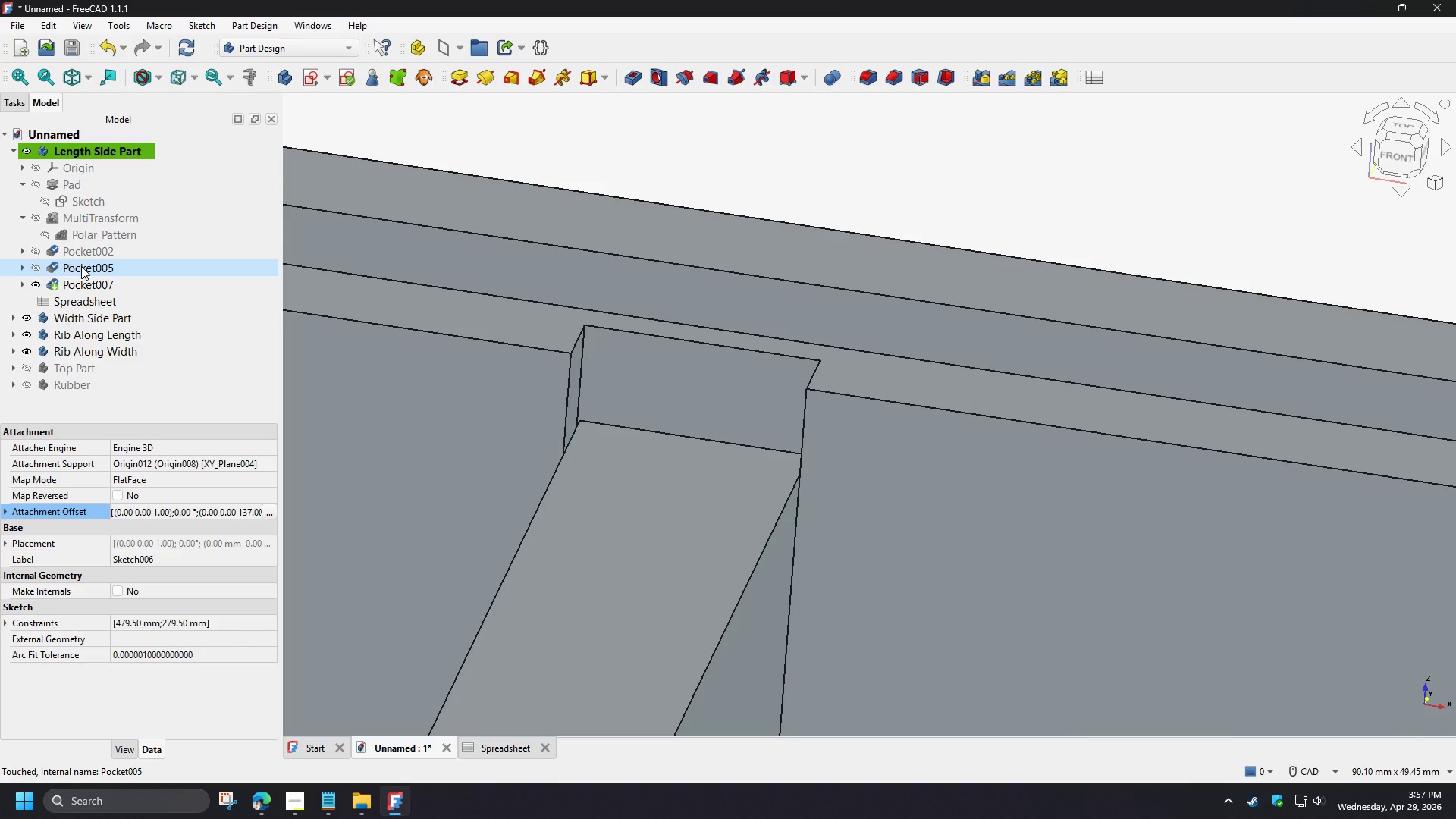 
left_click([81, 266])
 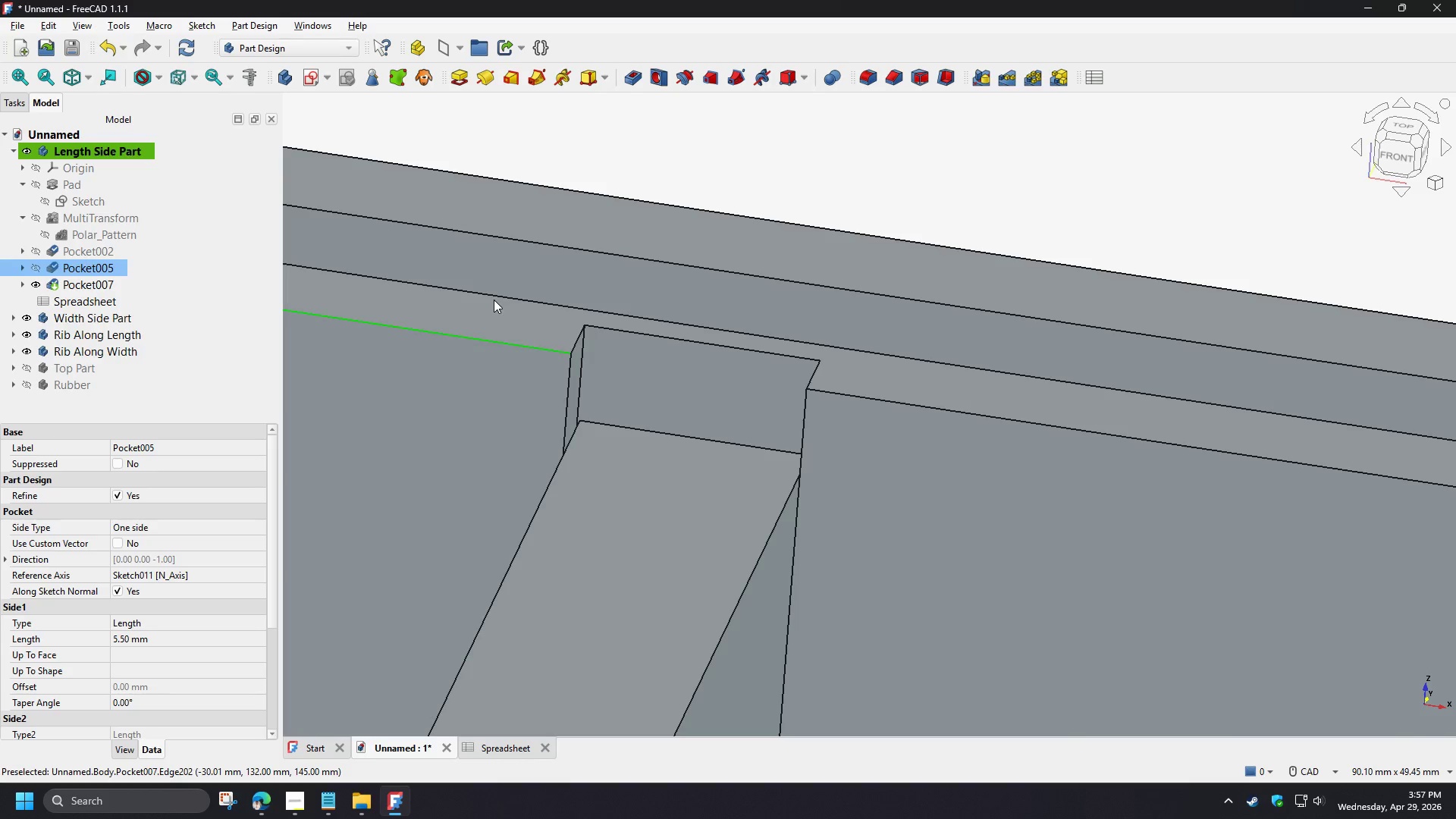 
key(Space)
 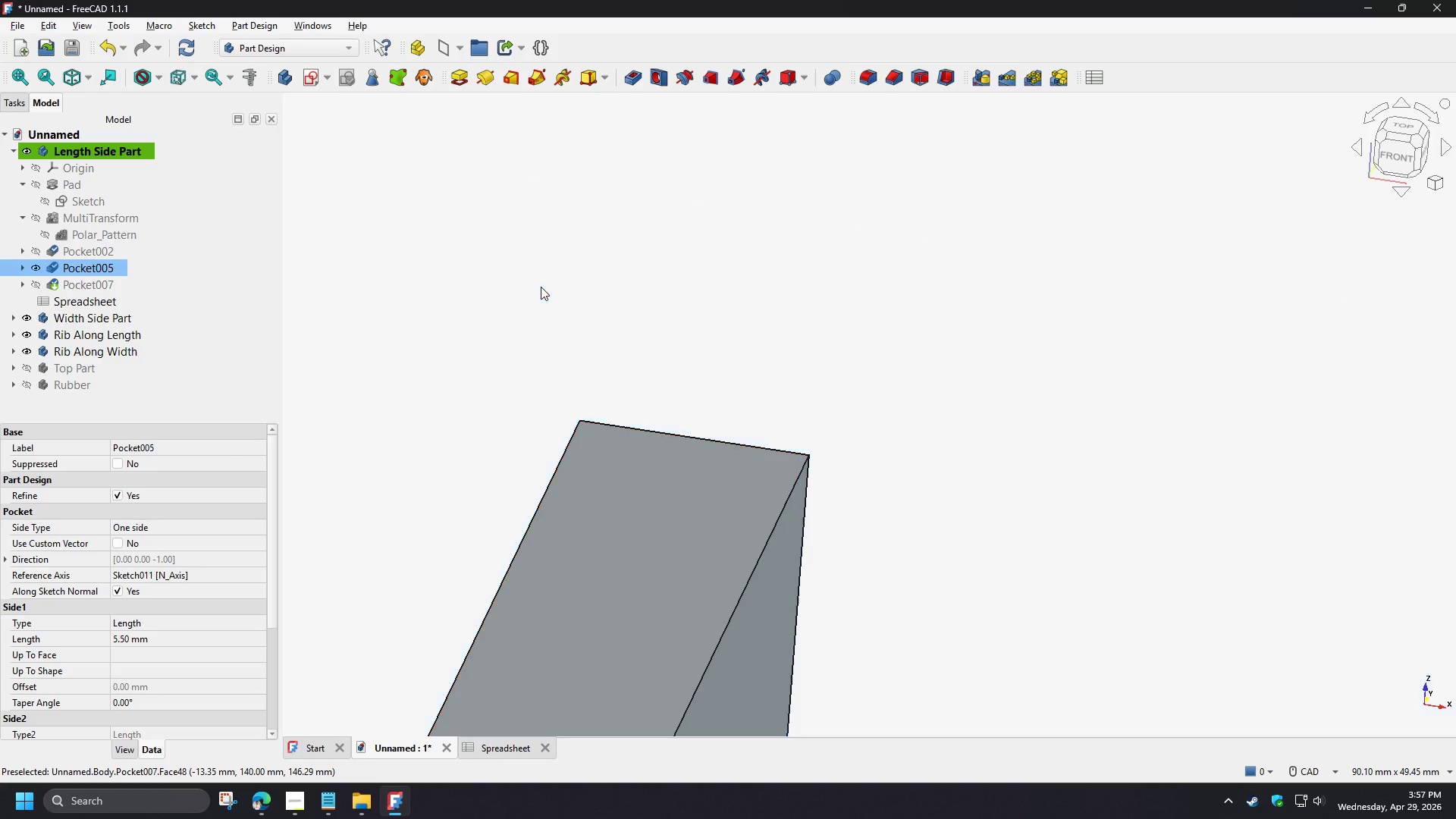 
key(Space)
 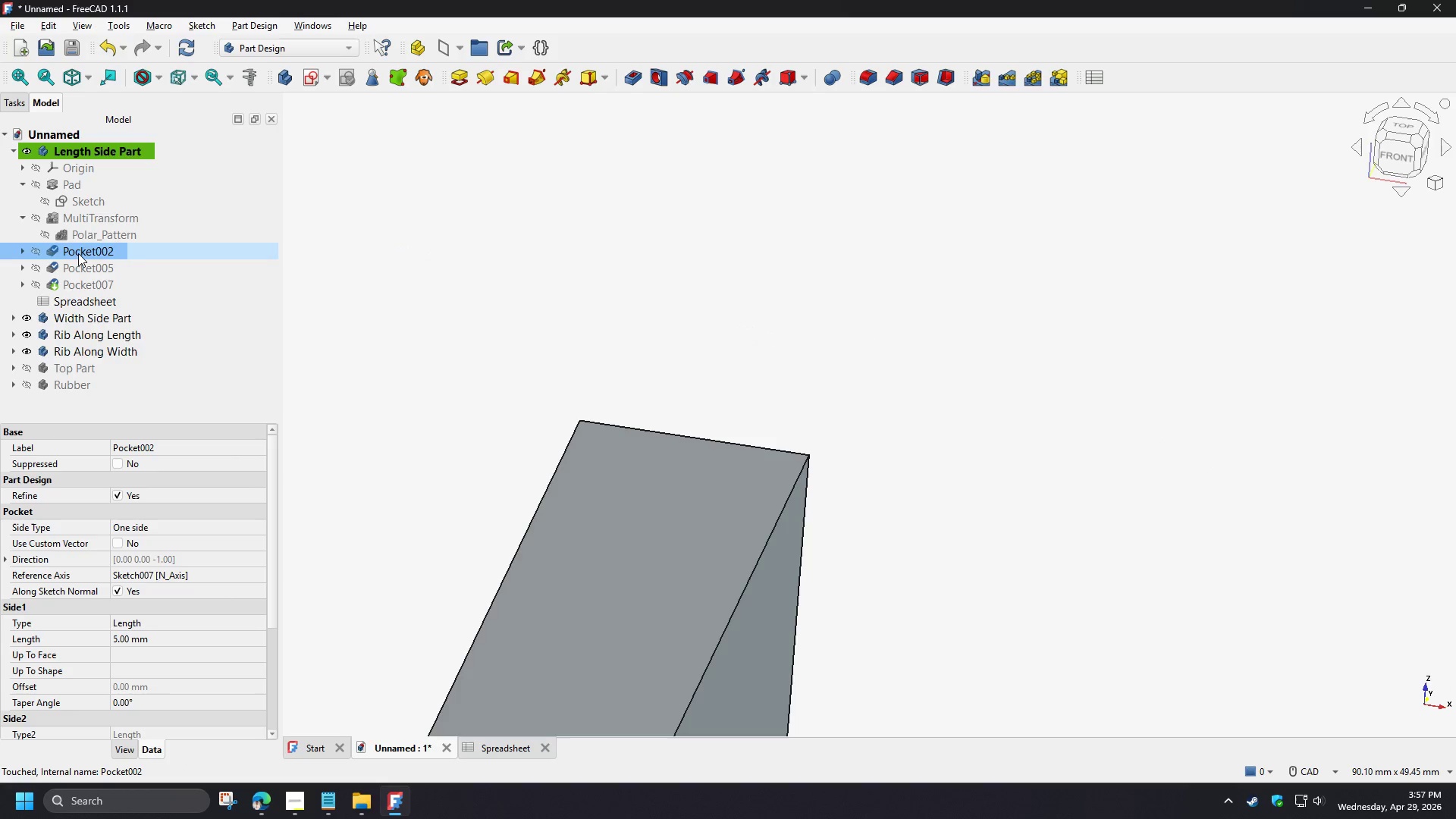 
key(Space)
 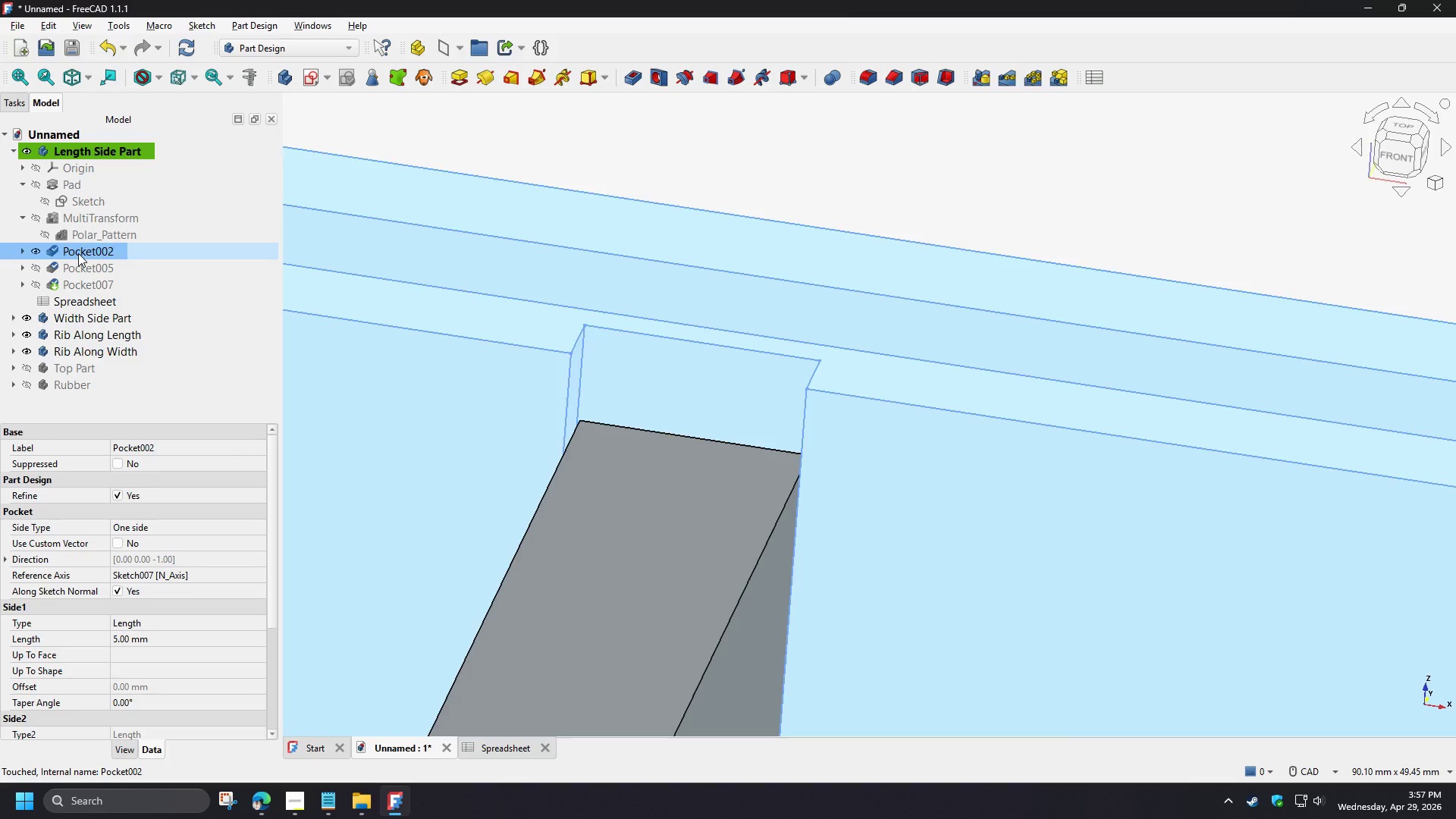 
key(Space)
 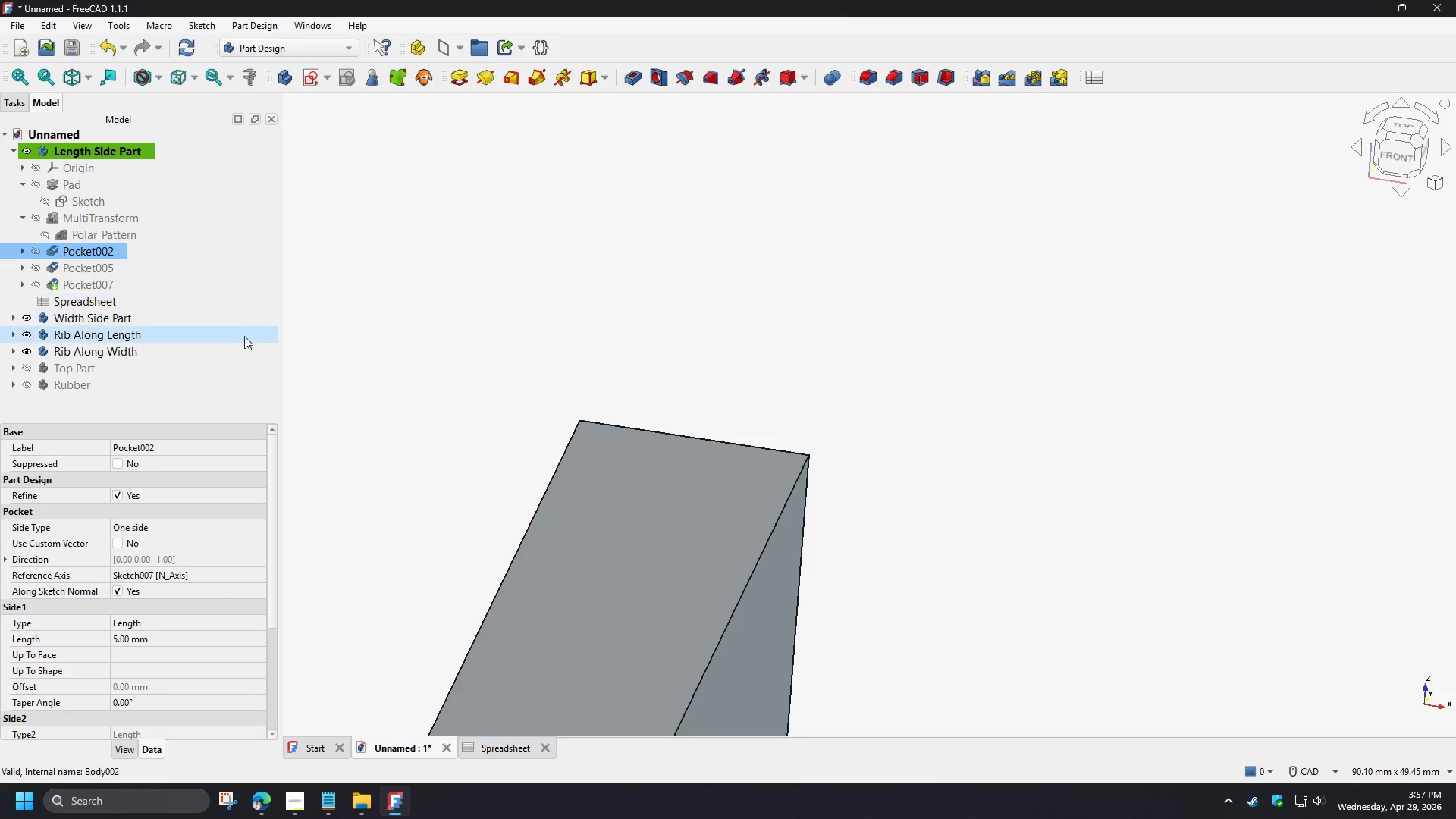 
left_click([197, 46])
 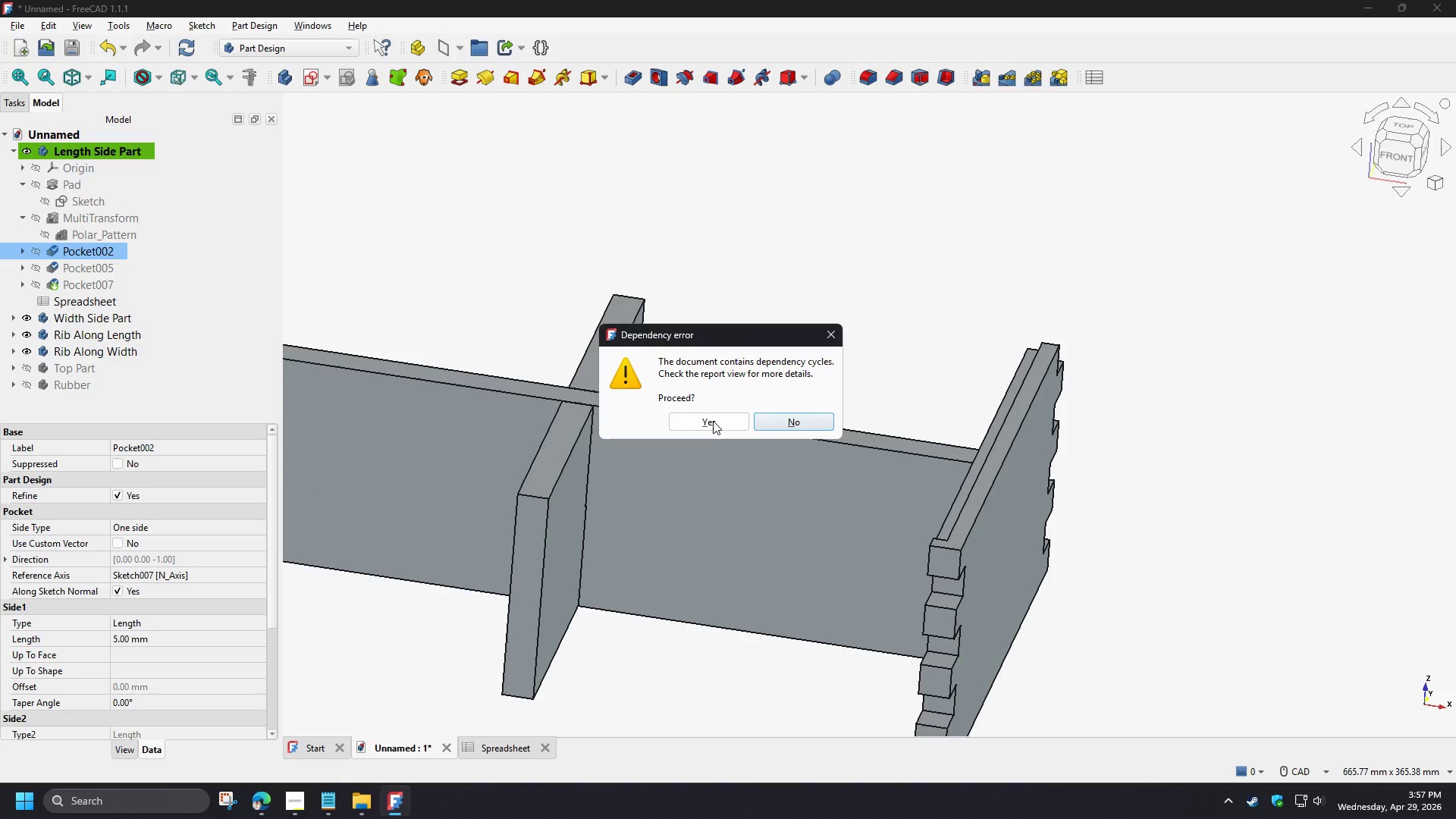 
scroll: coordinate [676, 262], scroll_direction: down, amount: 10.0
 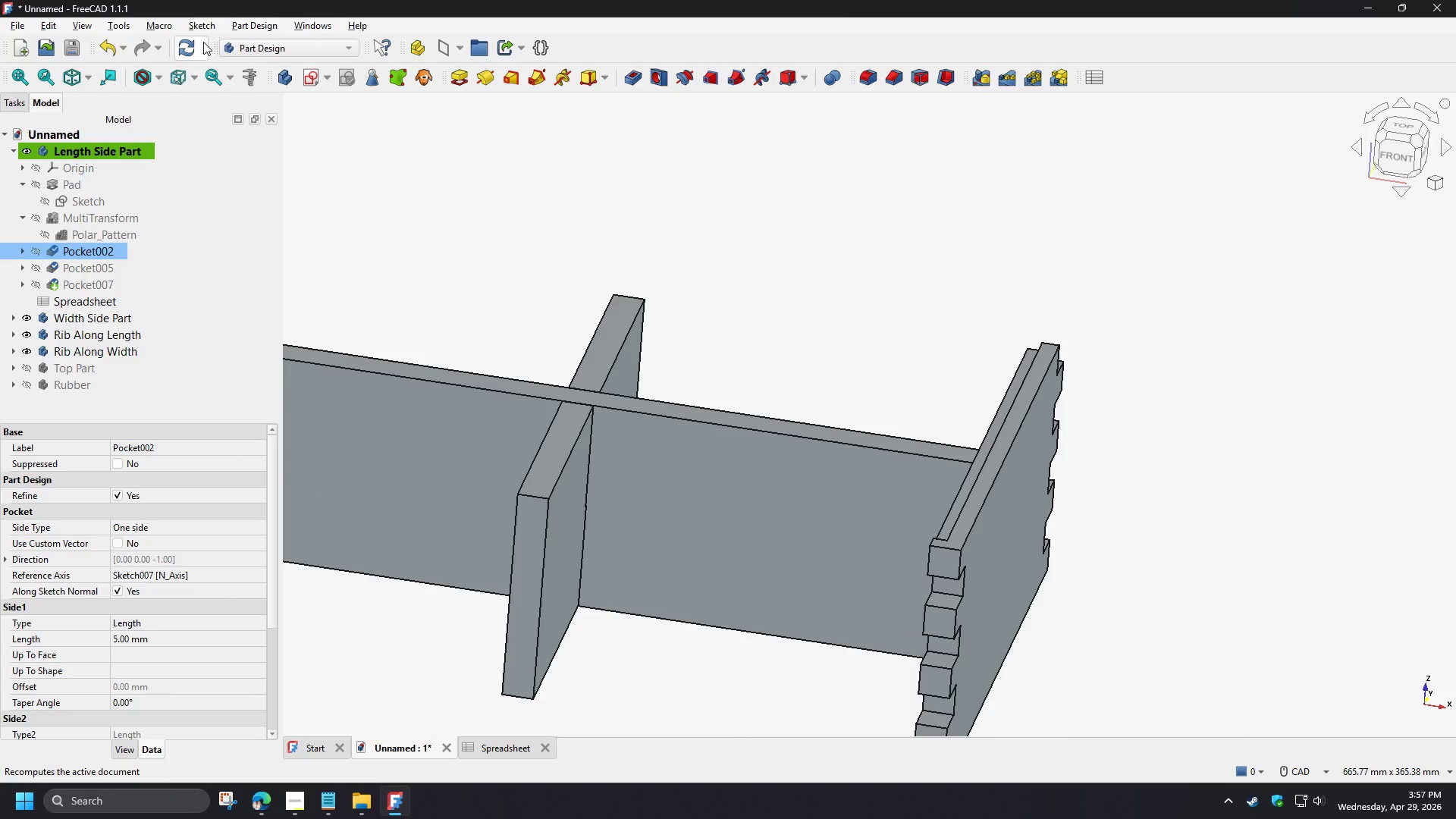 
left_click([713, 420])
 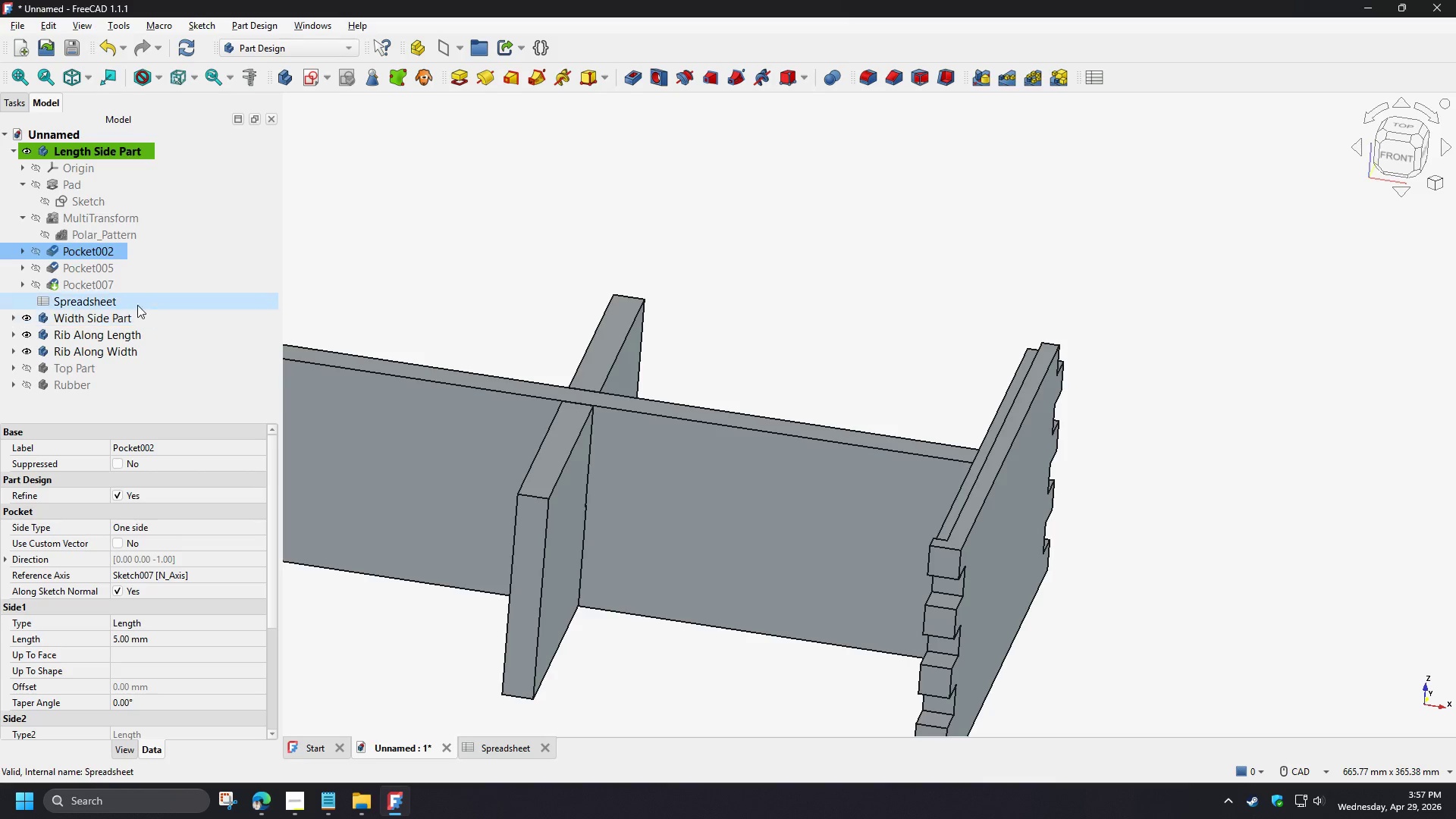 
left_click([99, 287])
 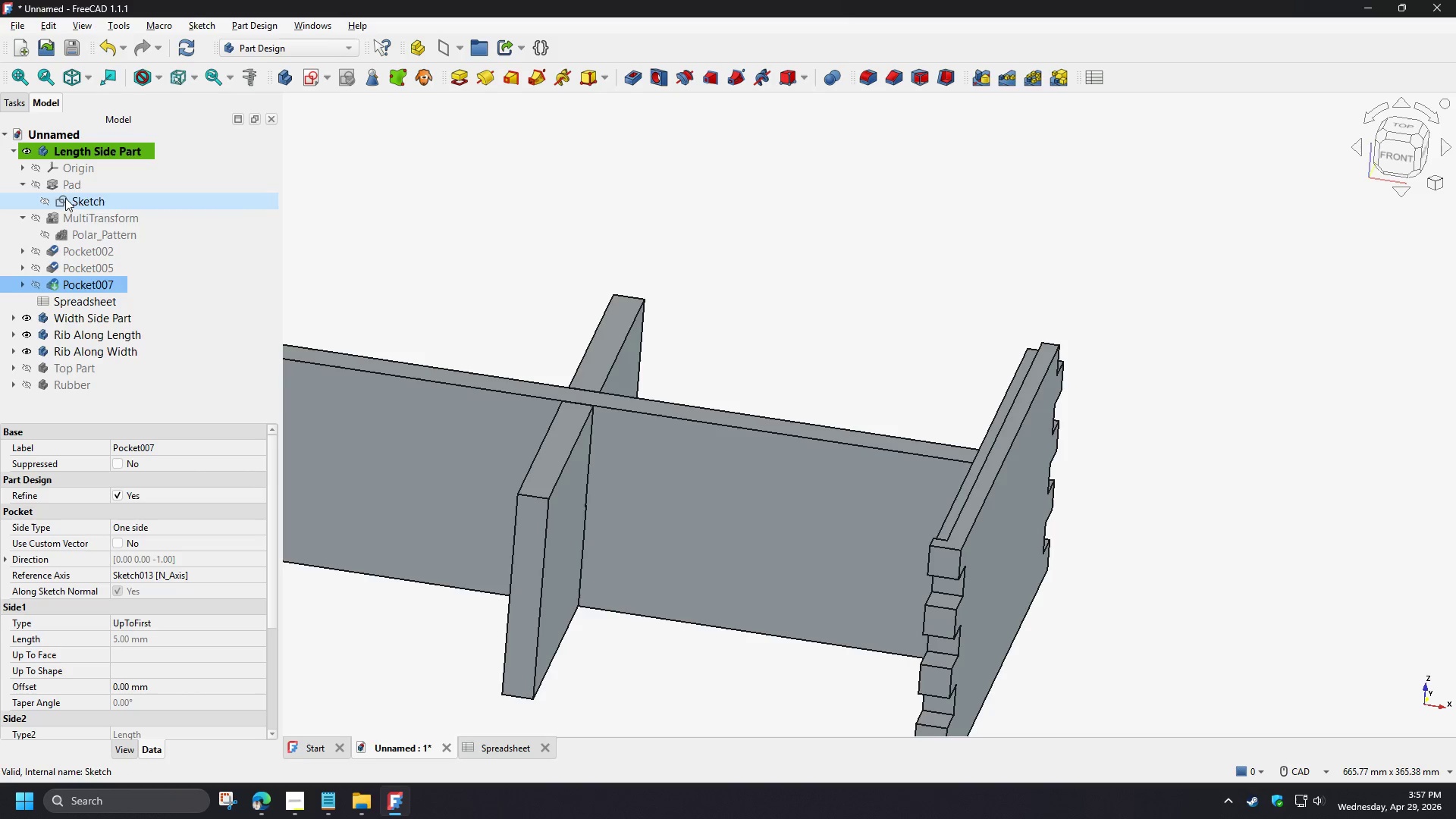 
left_click([11, 152])
 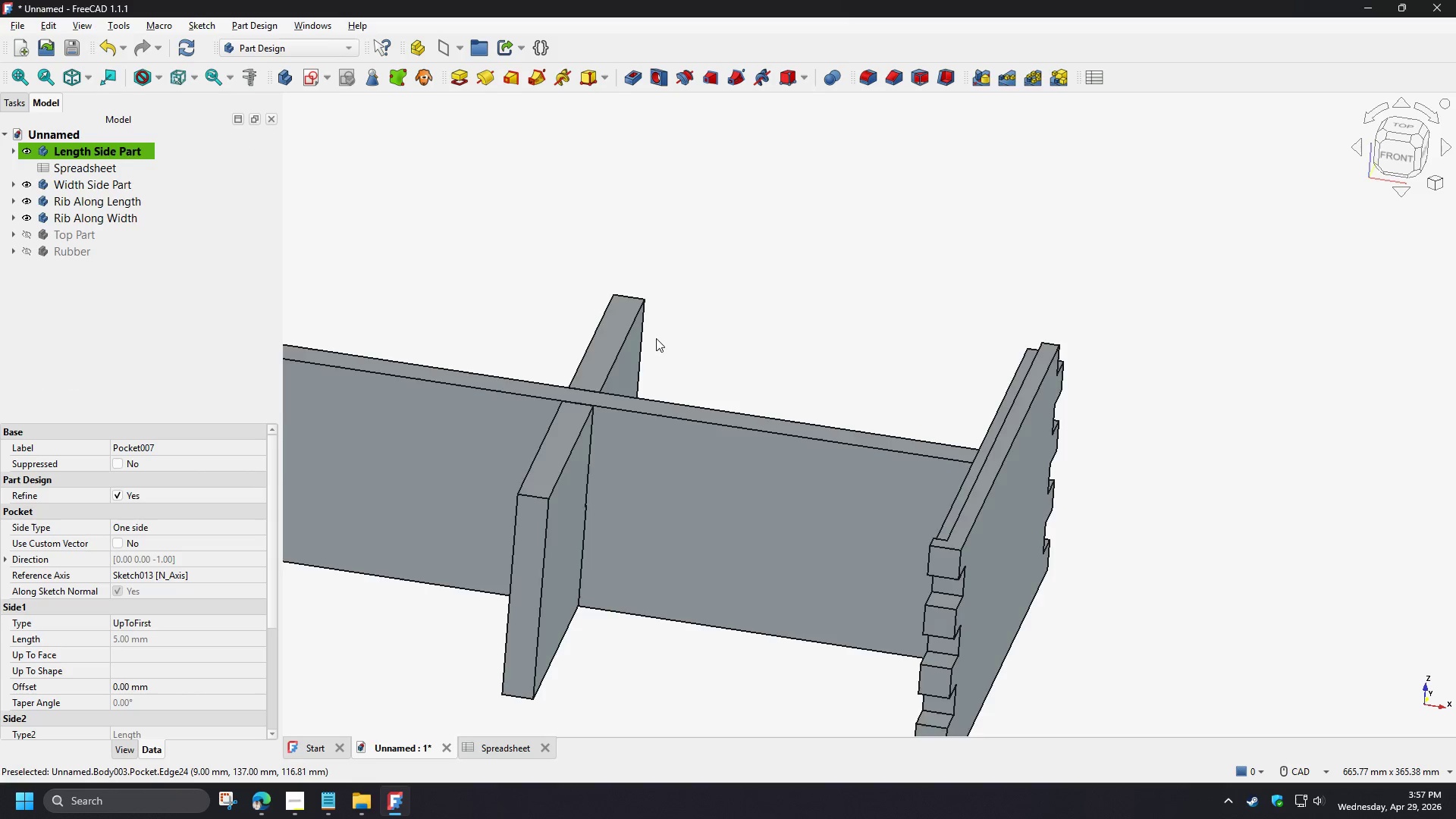 
scroll: coordinate [663, 339], scroll_direction: down, amount: 3.0
 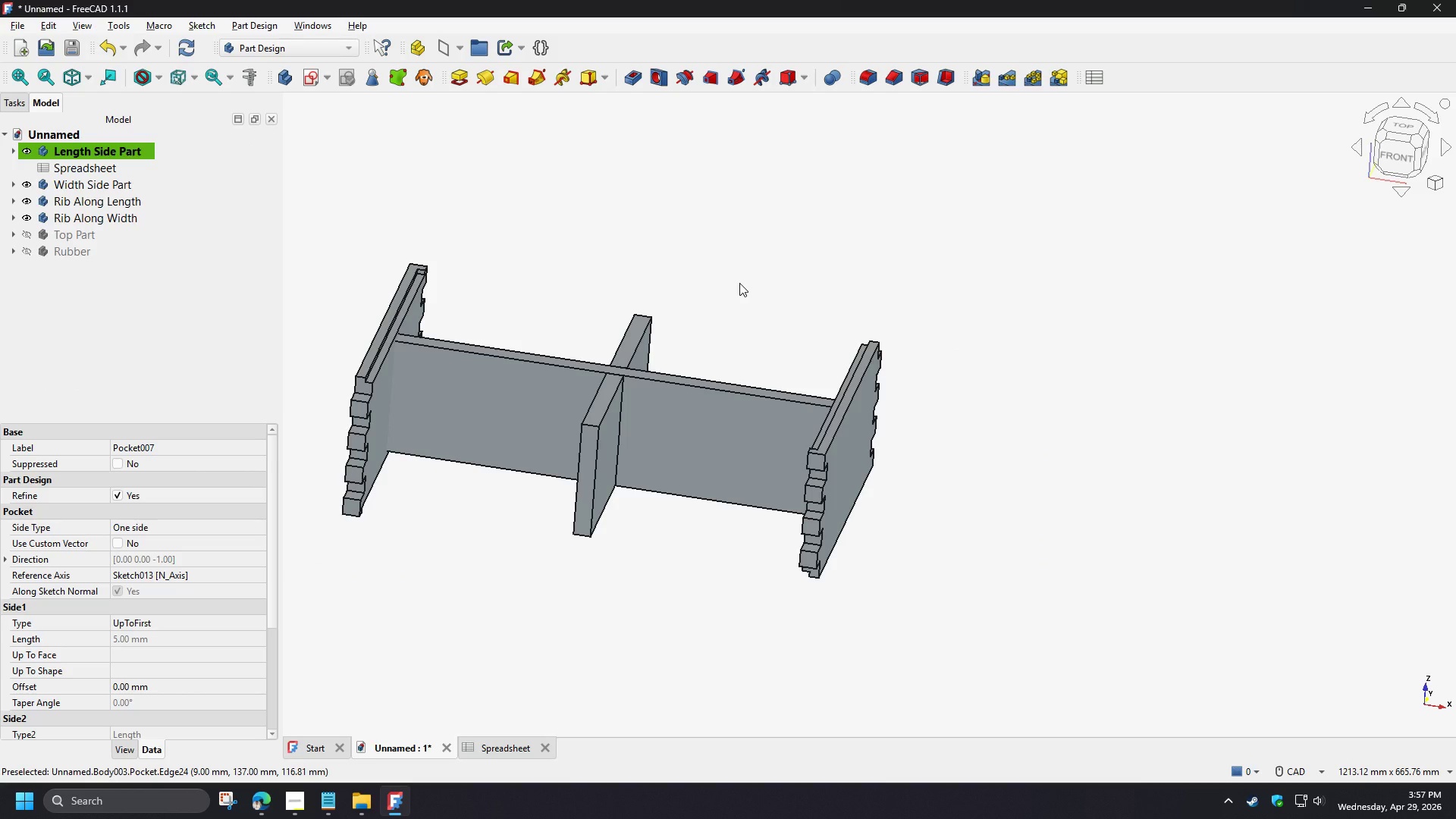 
scroll: coordinate [725, 275], scroll_direction: up, amount: 2.0
 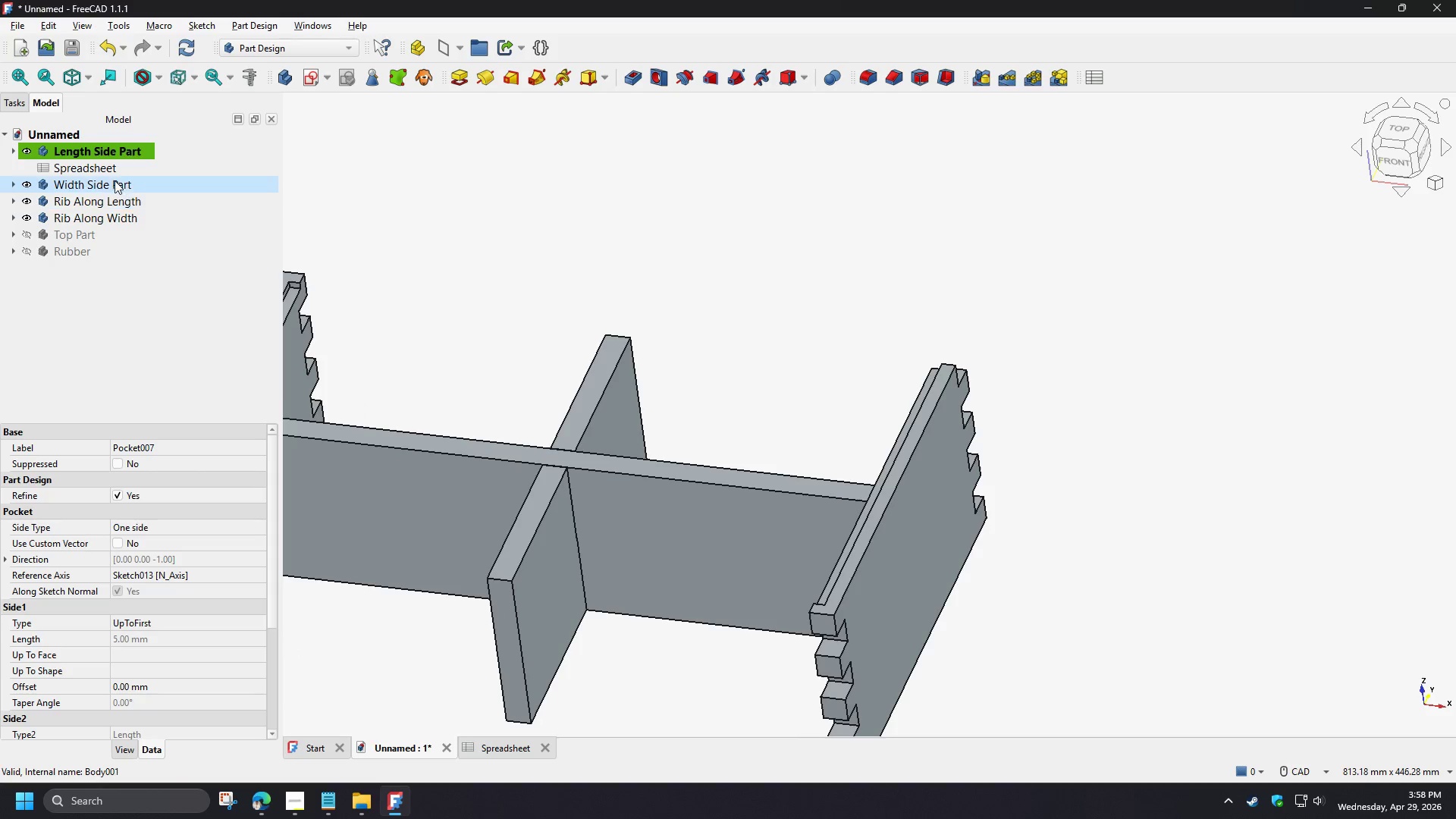 
left_click([187, 48])
 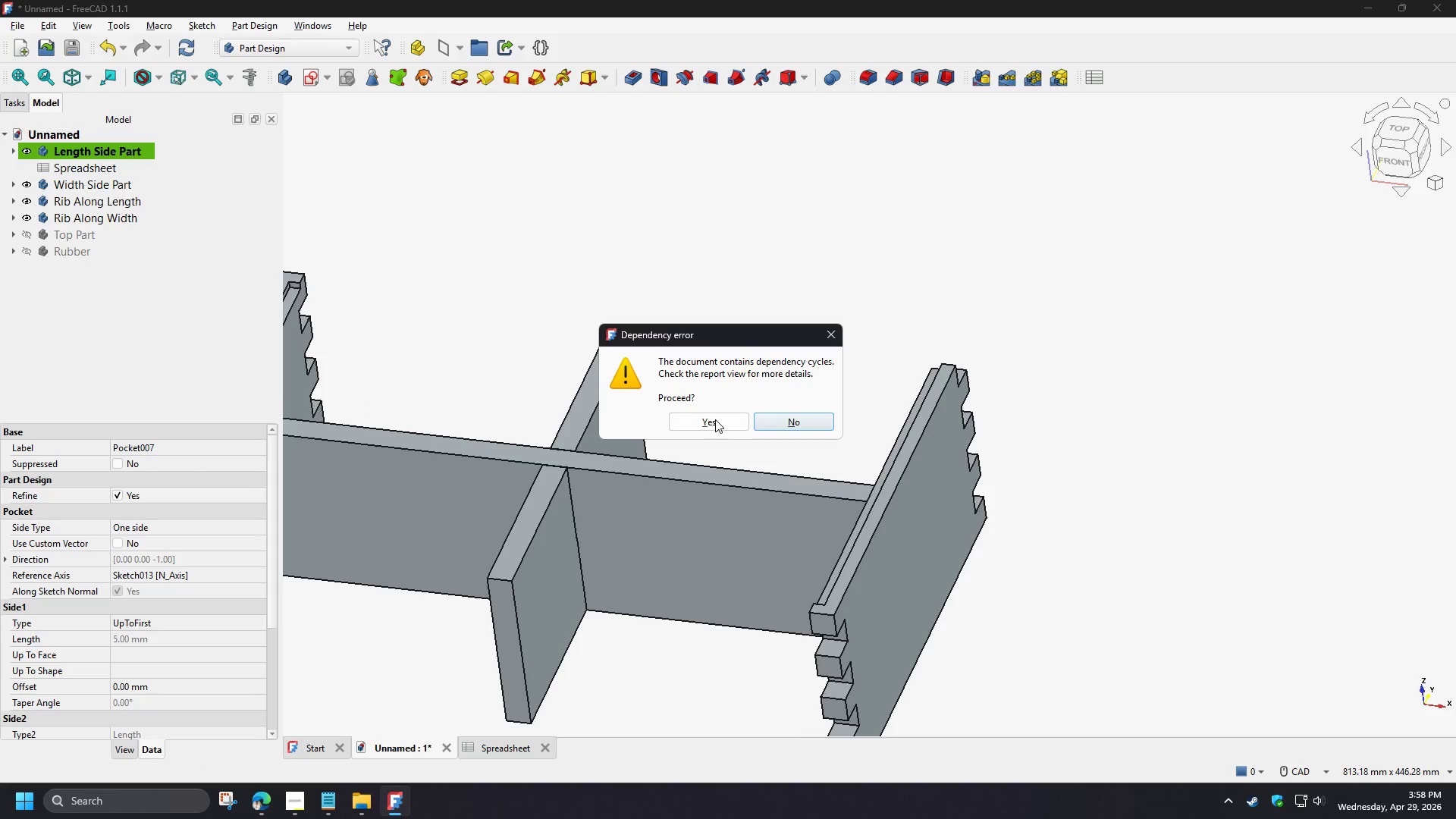 
left_click([715, 419])
 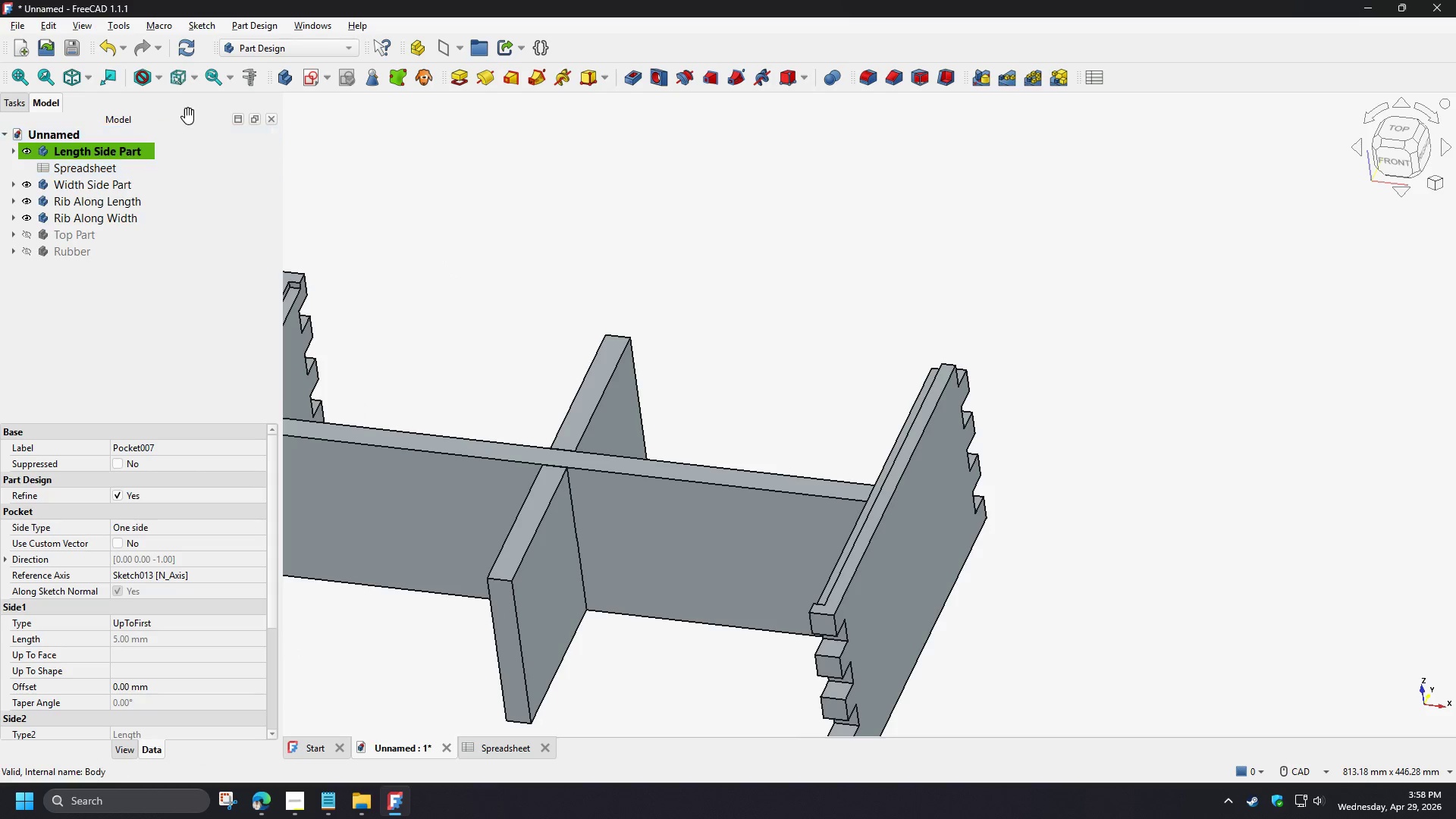 
left_click([152, 76])
 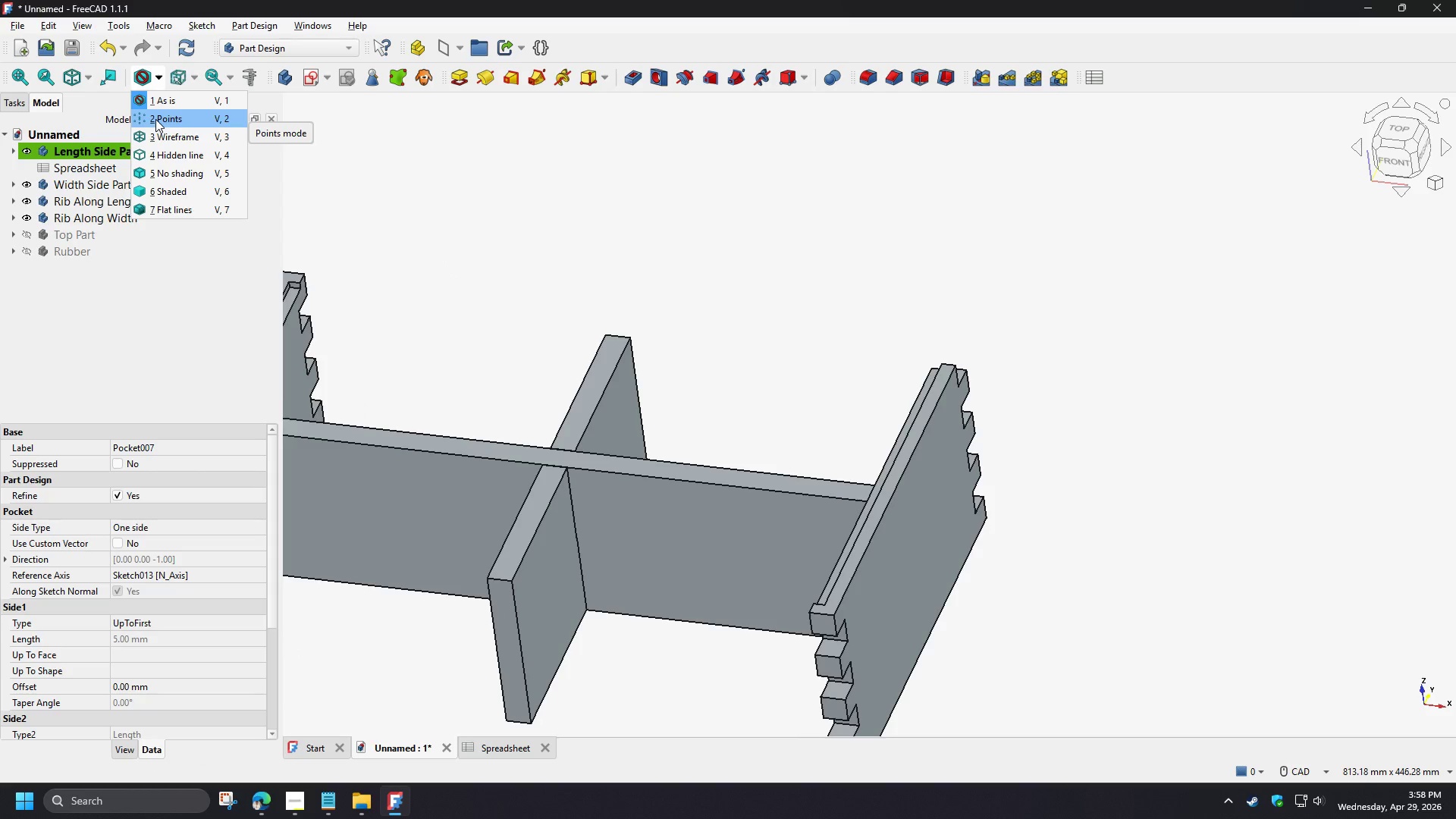 
left_click([156, 122])
 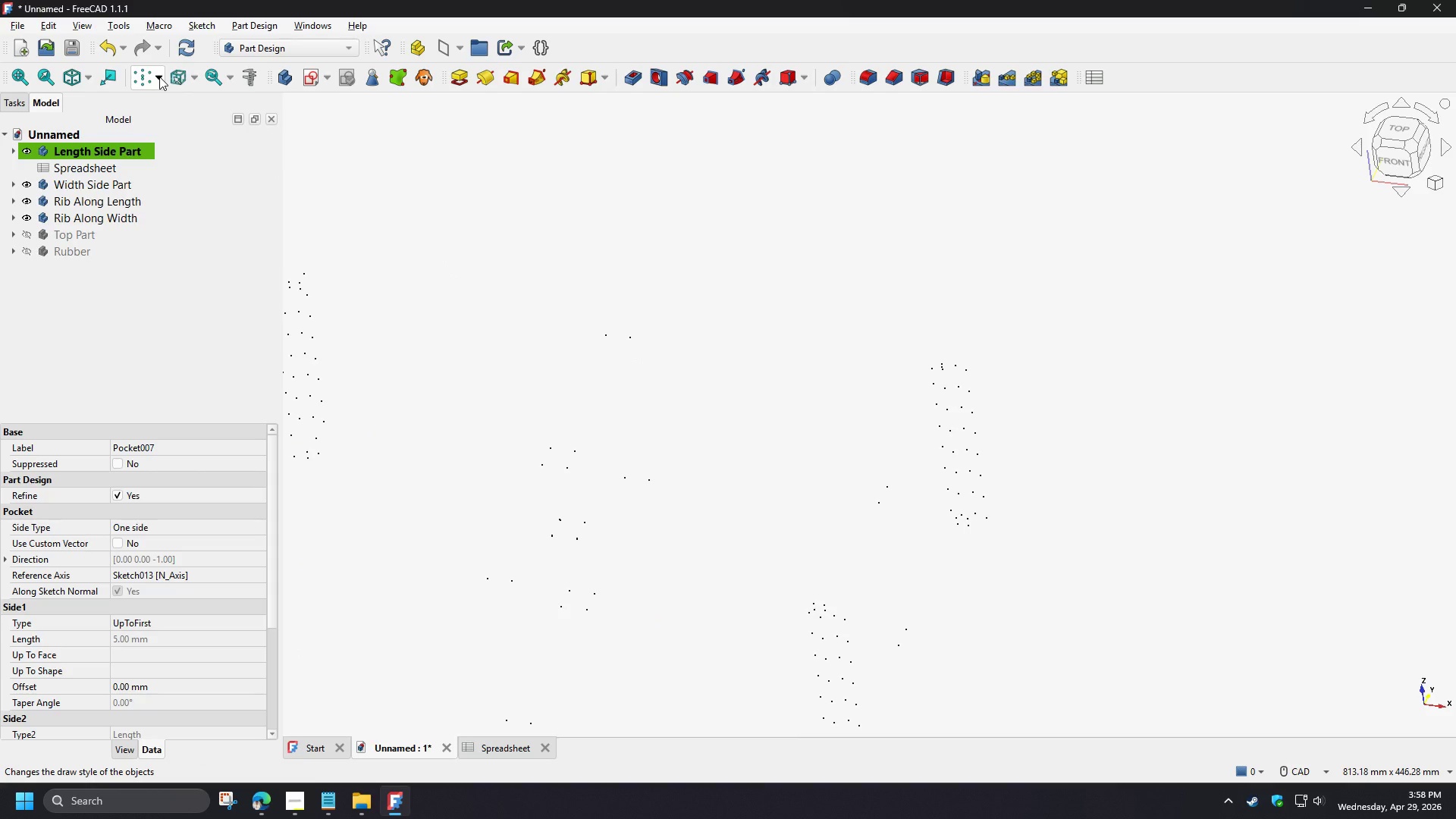 
left_click([159, 77])
 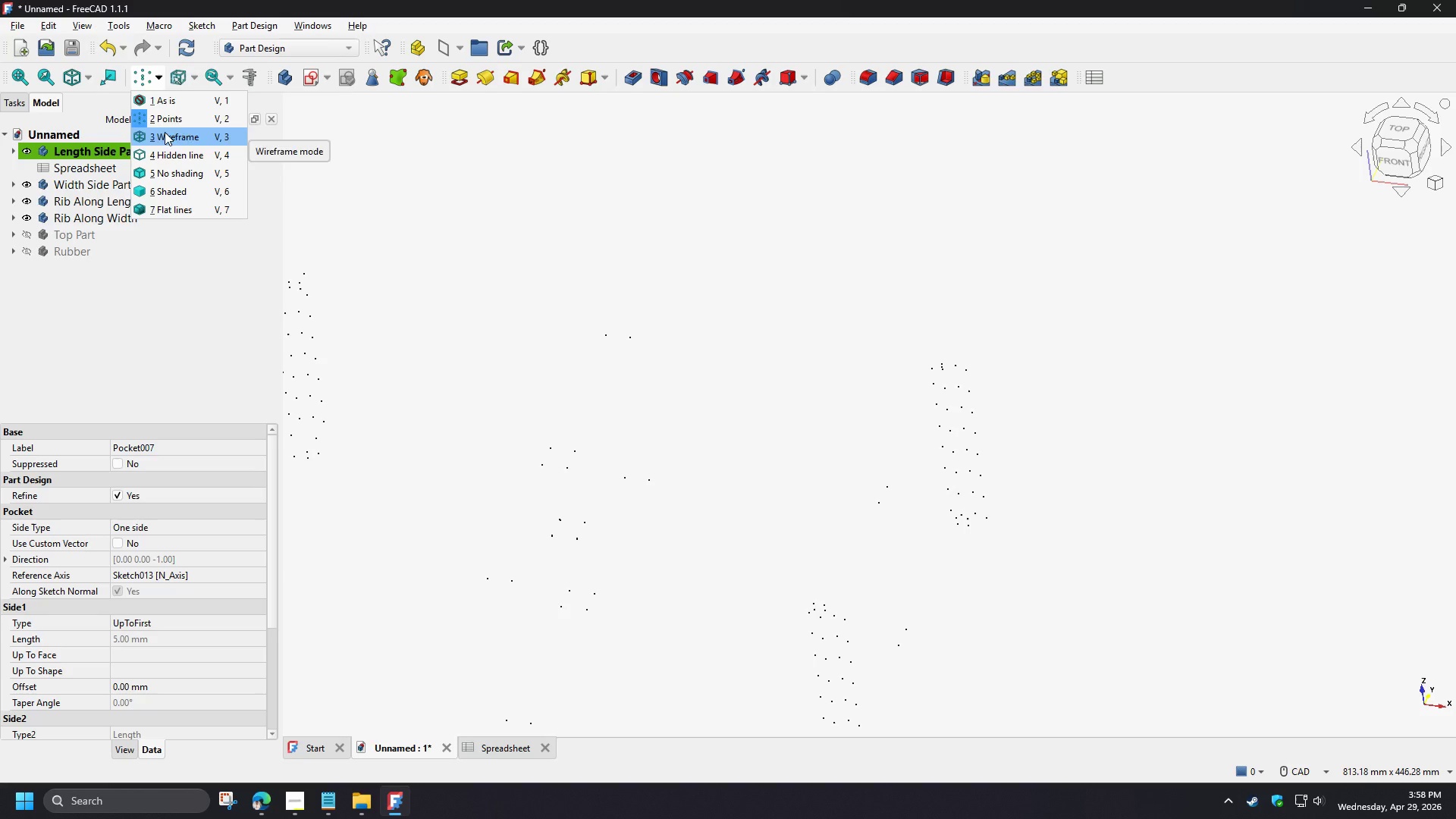 
left_click([165, 98])
 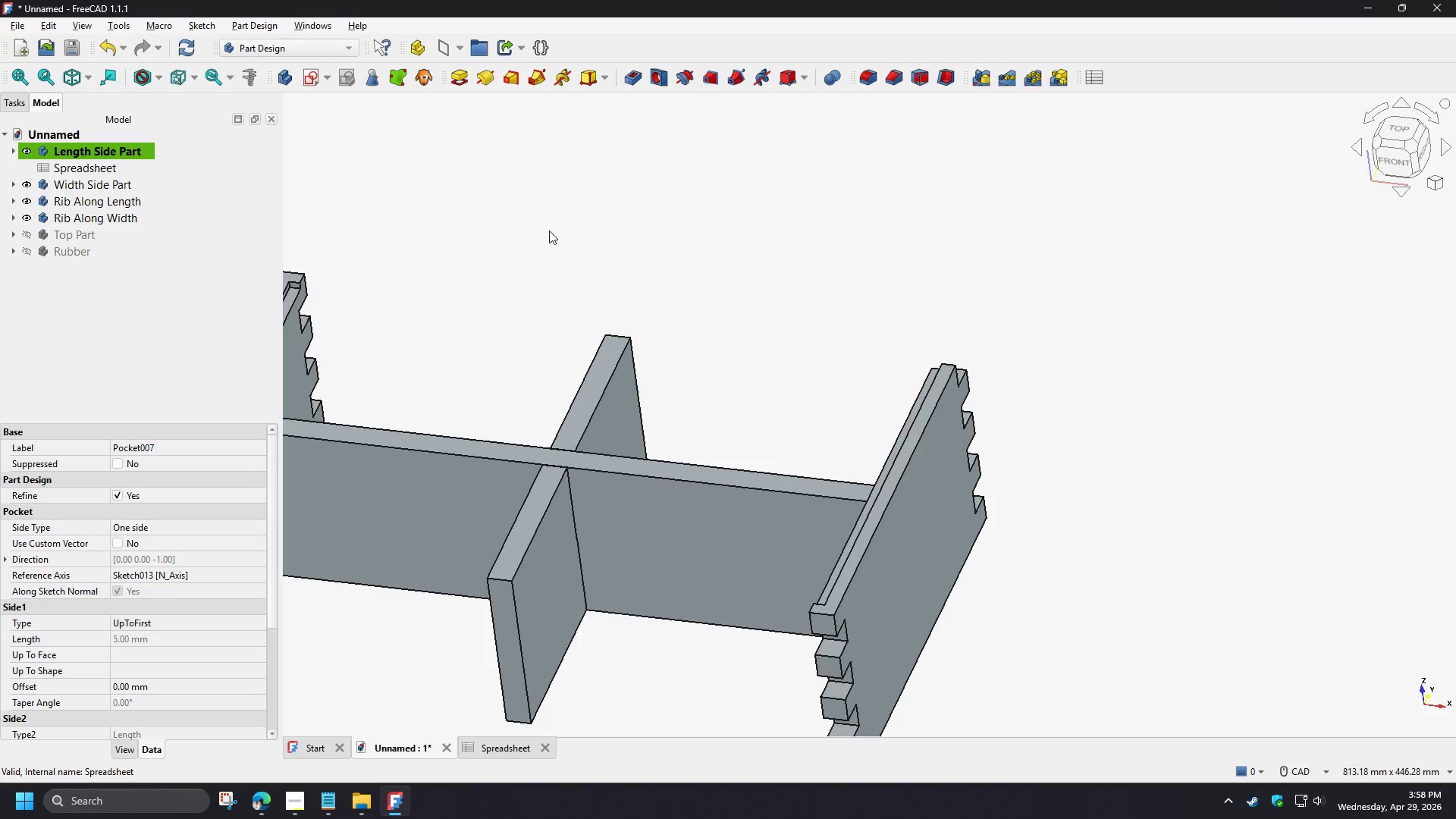 
left_click([566, 232])
 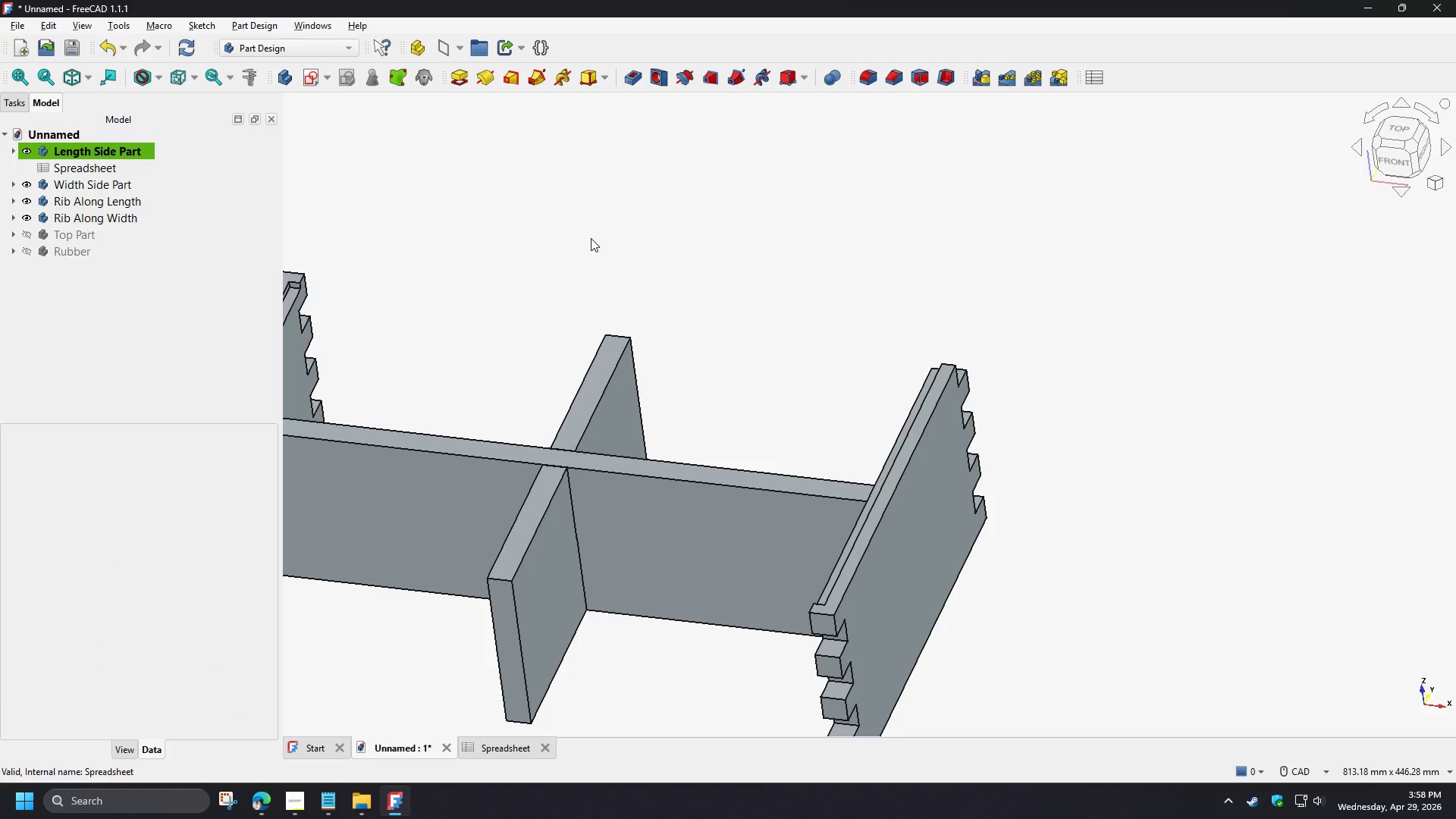 
key(Control+Z)
 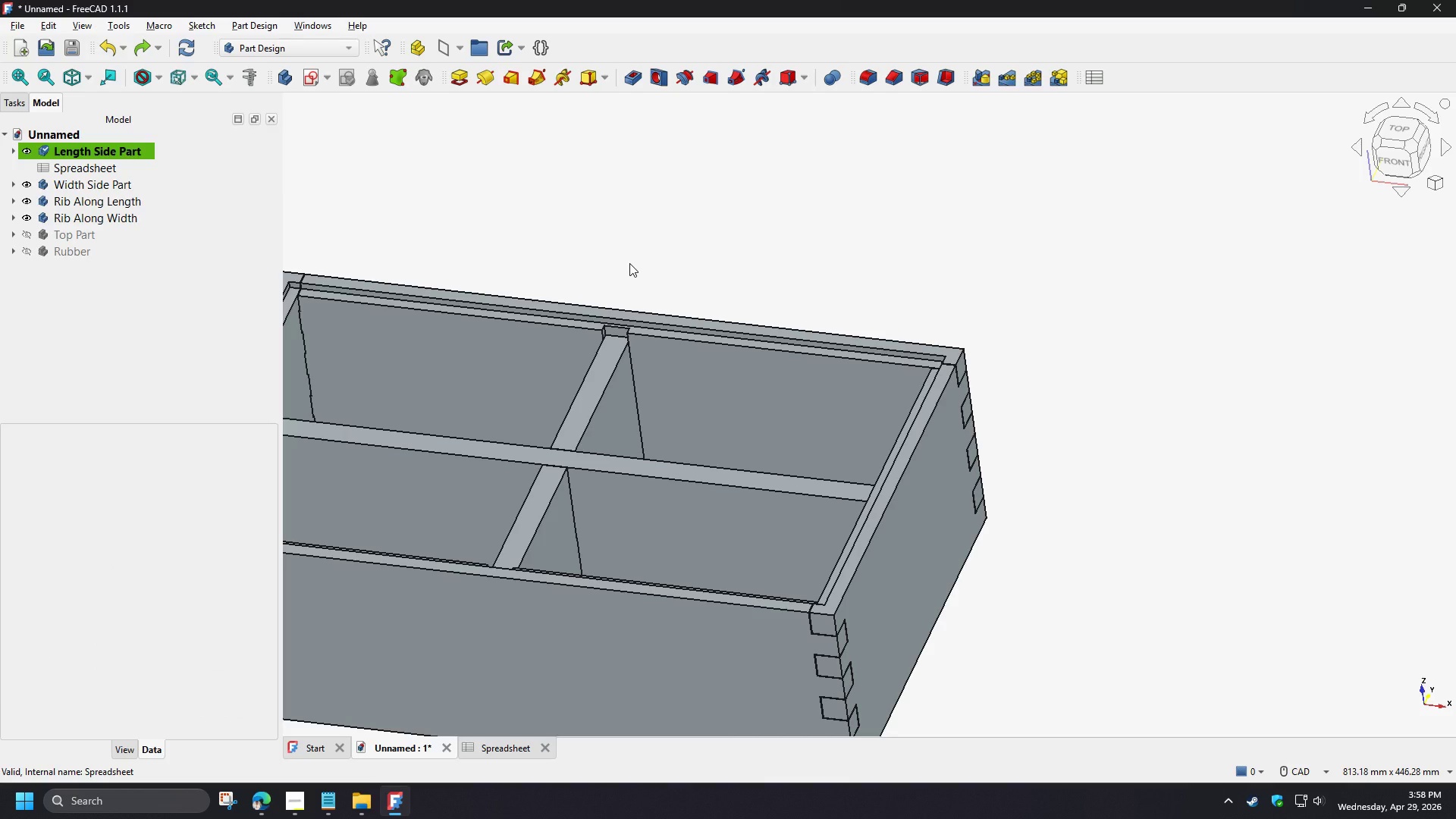 
left_click([629, 263])
 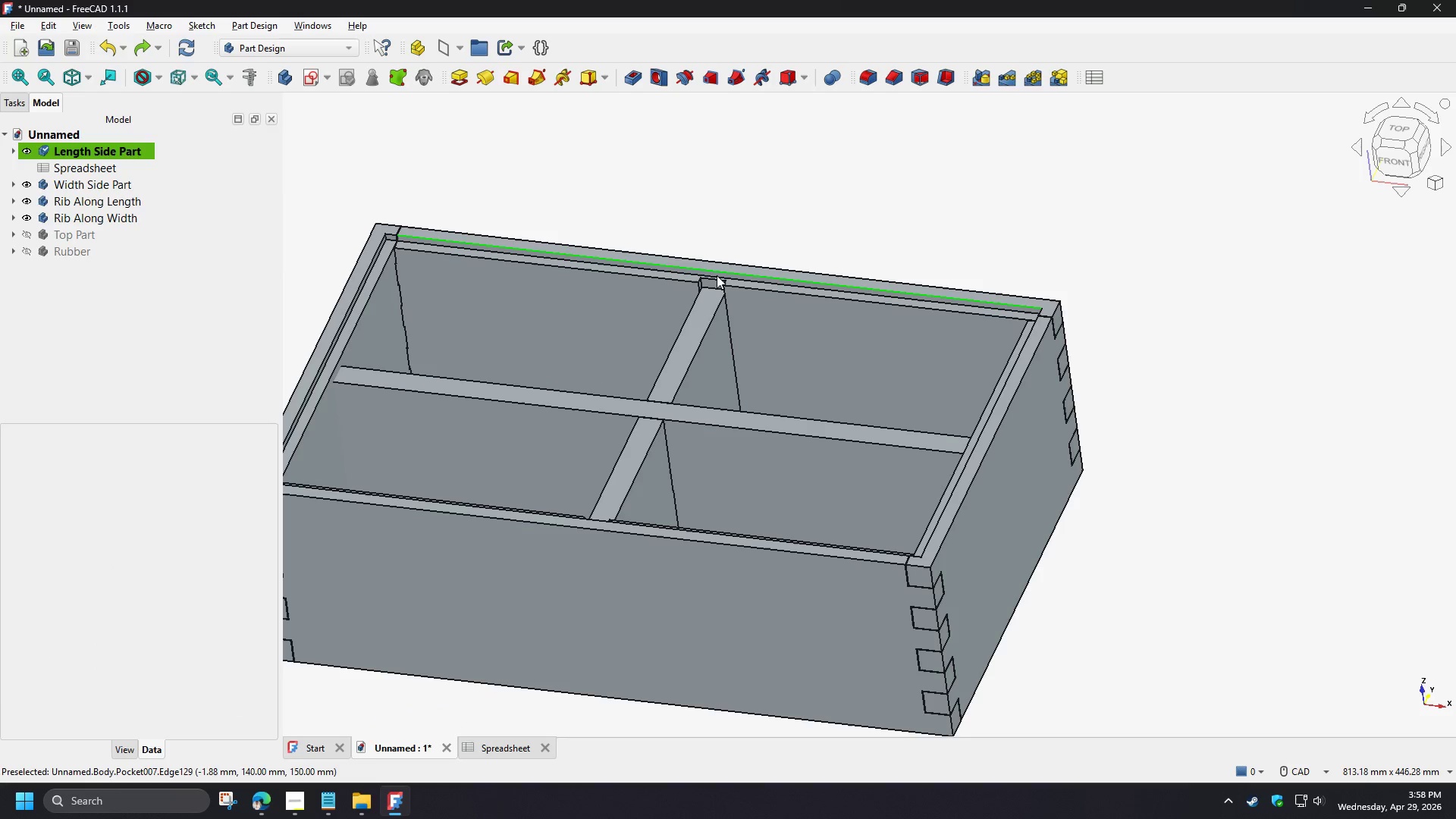 
scroll: coordinate [720, 291], scroll_direction: up, amount: 2.0
 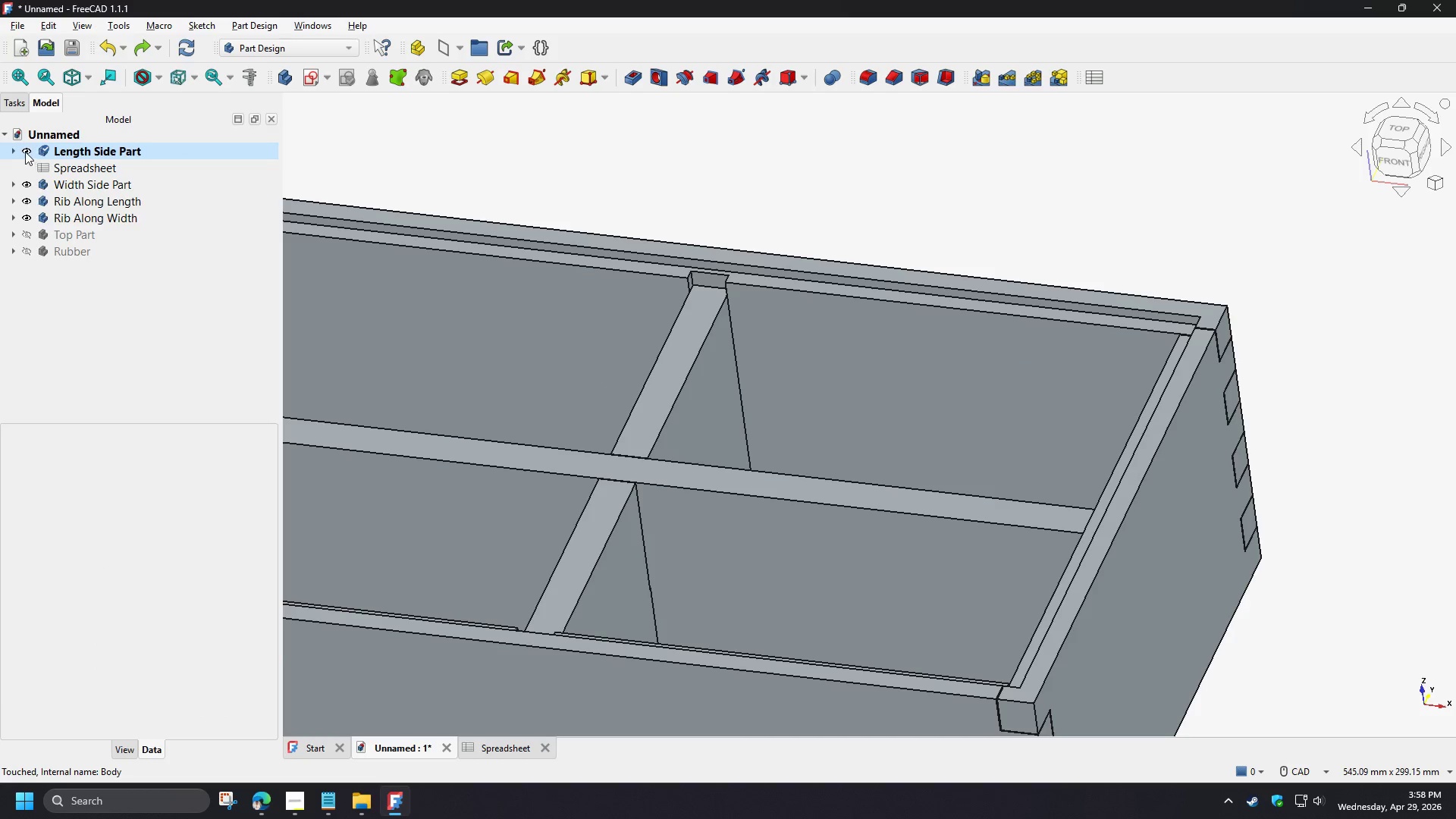 
left_click([13, 149])
 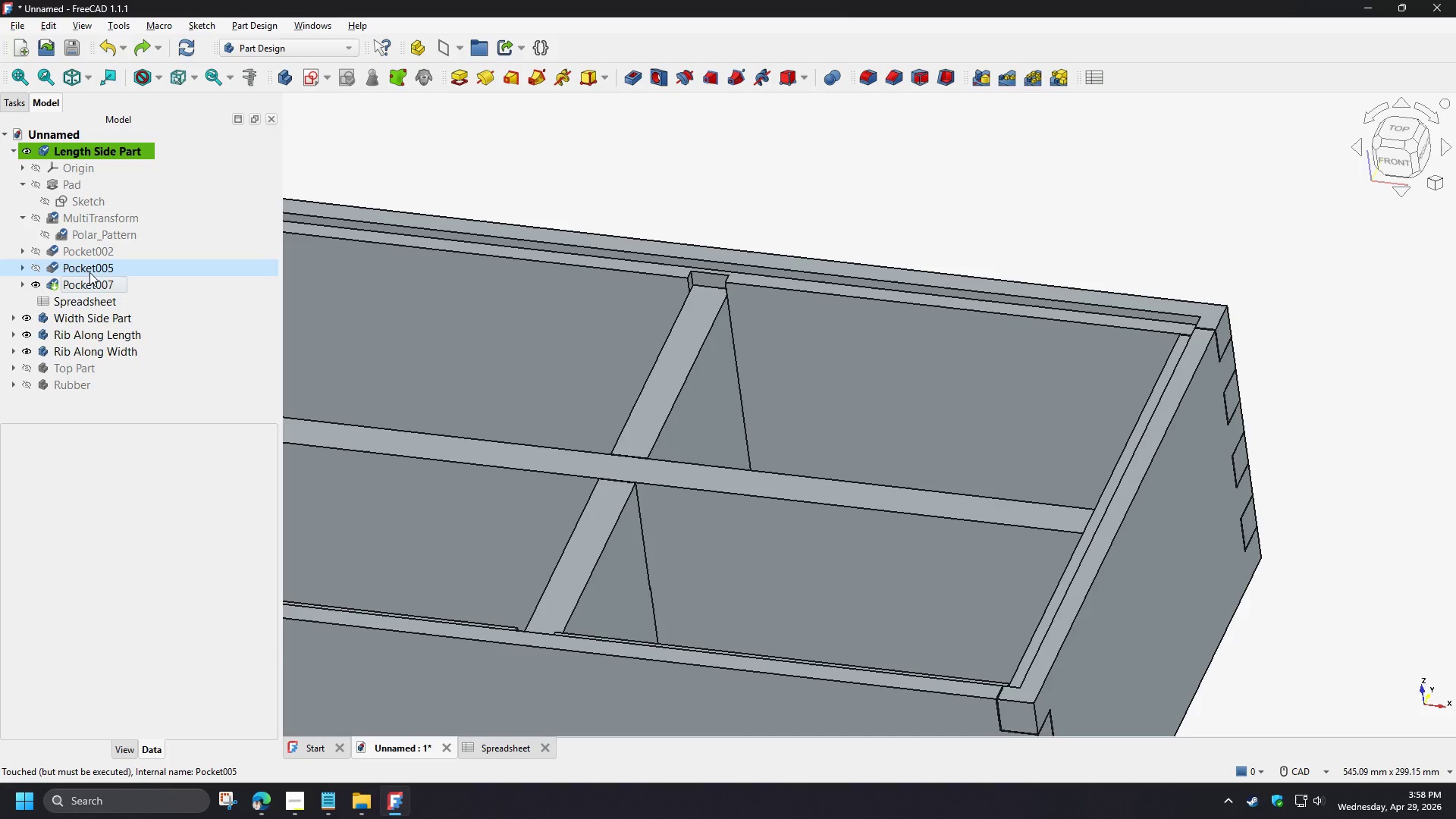 
left_click([88, 268])
 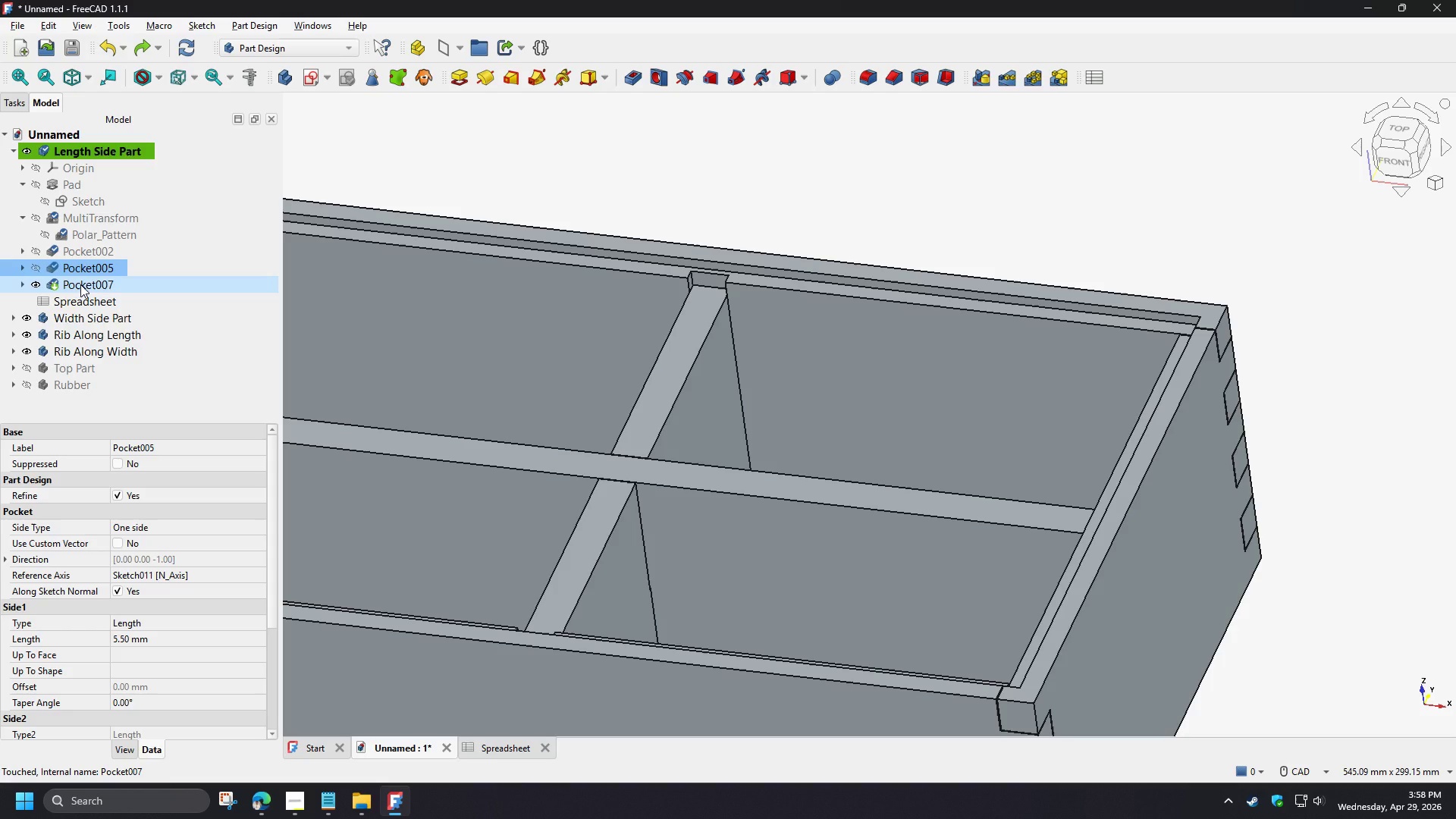 
left_click([36, 286])
 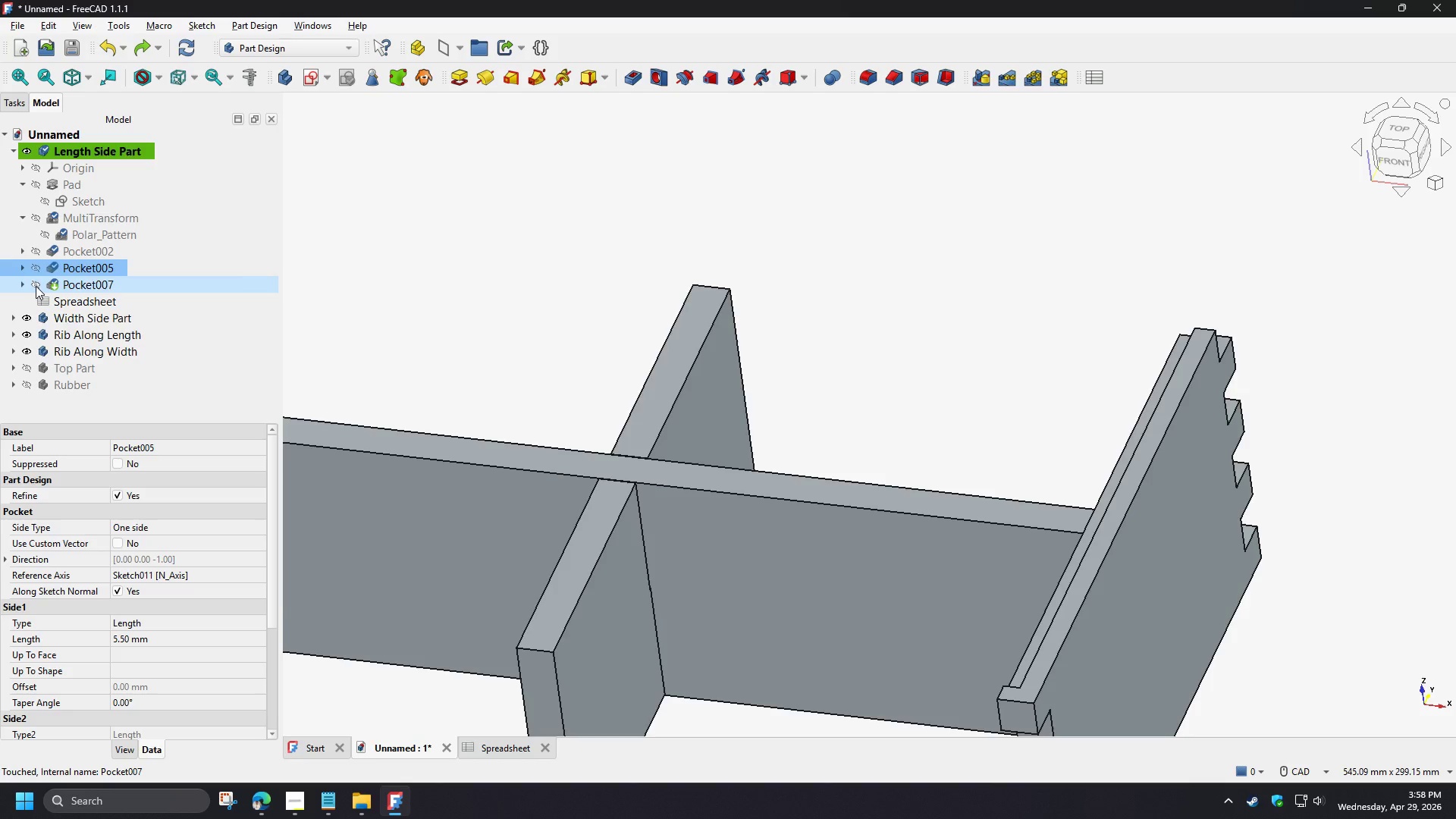 
left_click([36, 286])
 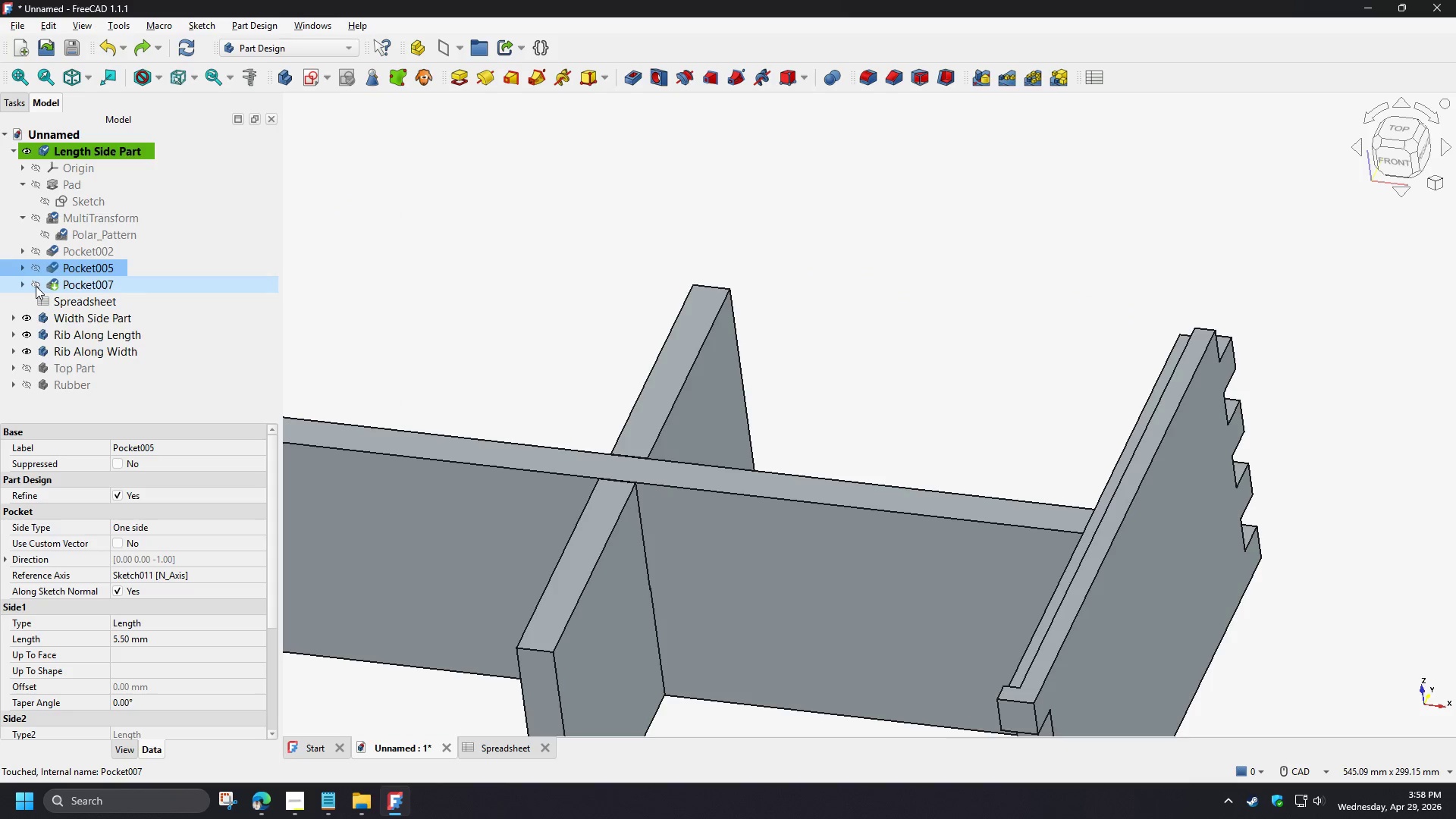 
double_click([36, 286])
 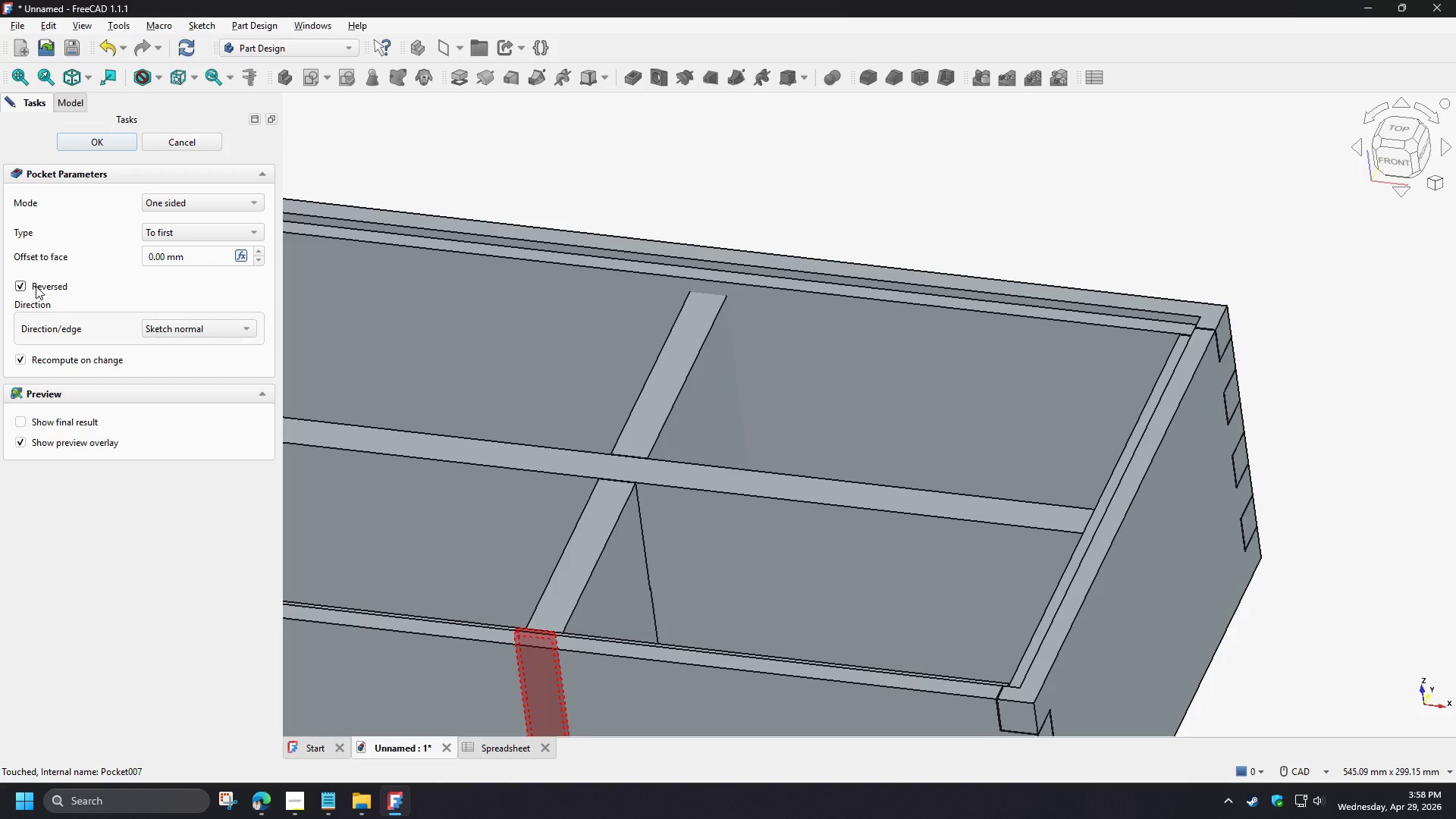 
left_click([36, 286])
 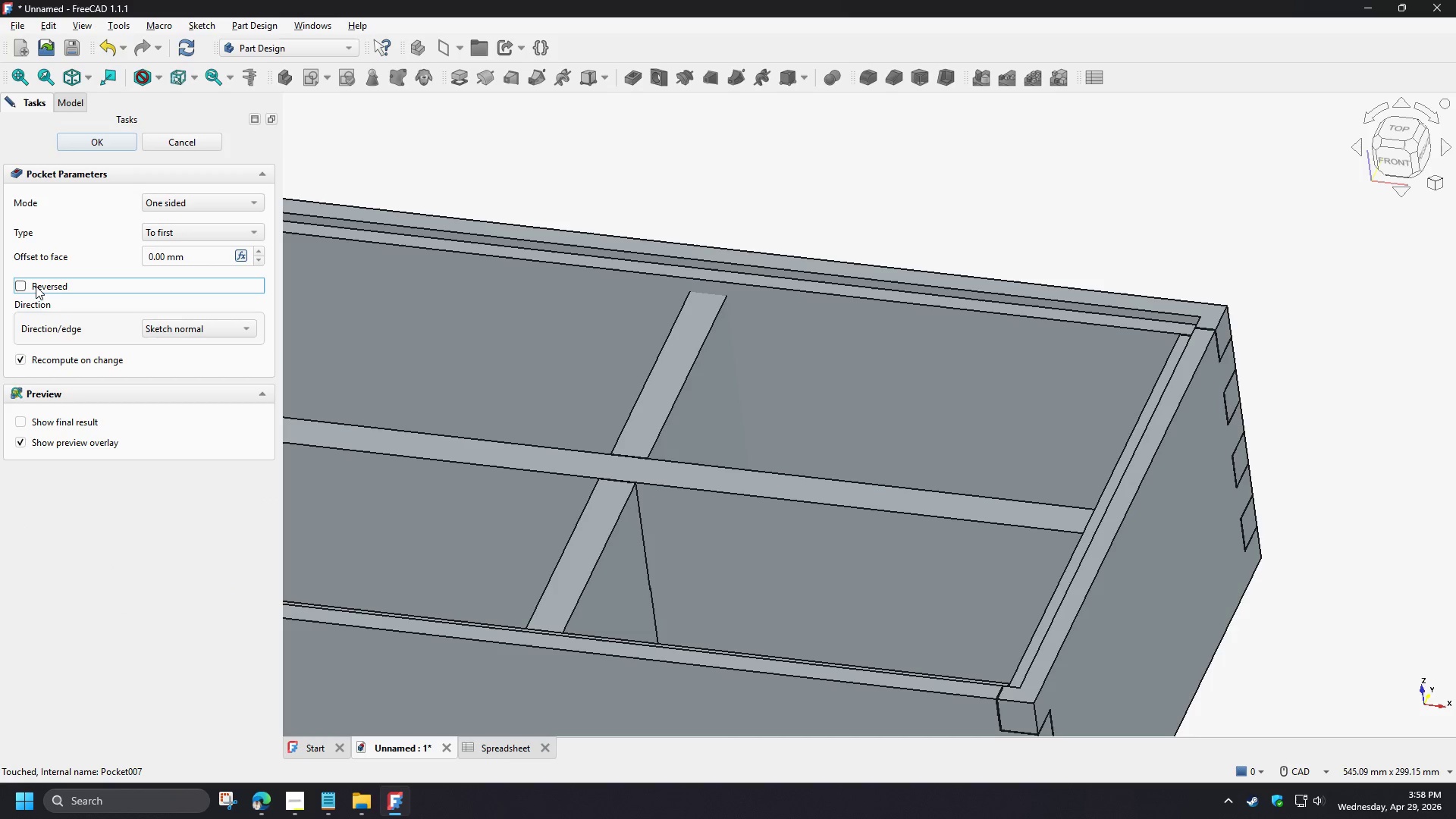 
left_click([36, 286])
 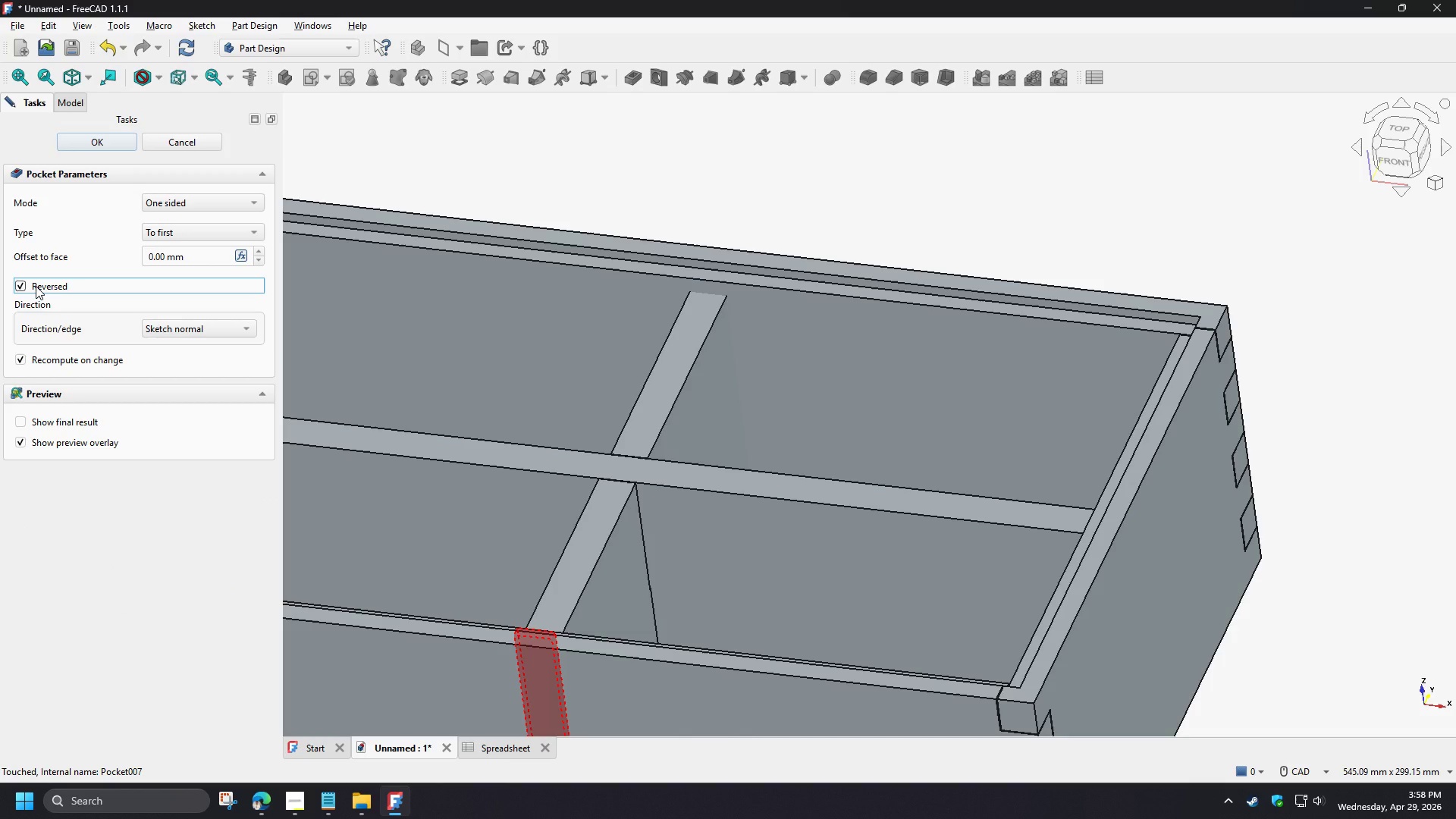 
left_click([36, 286])
 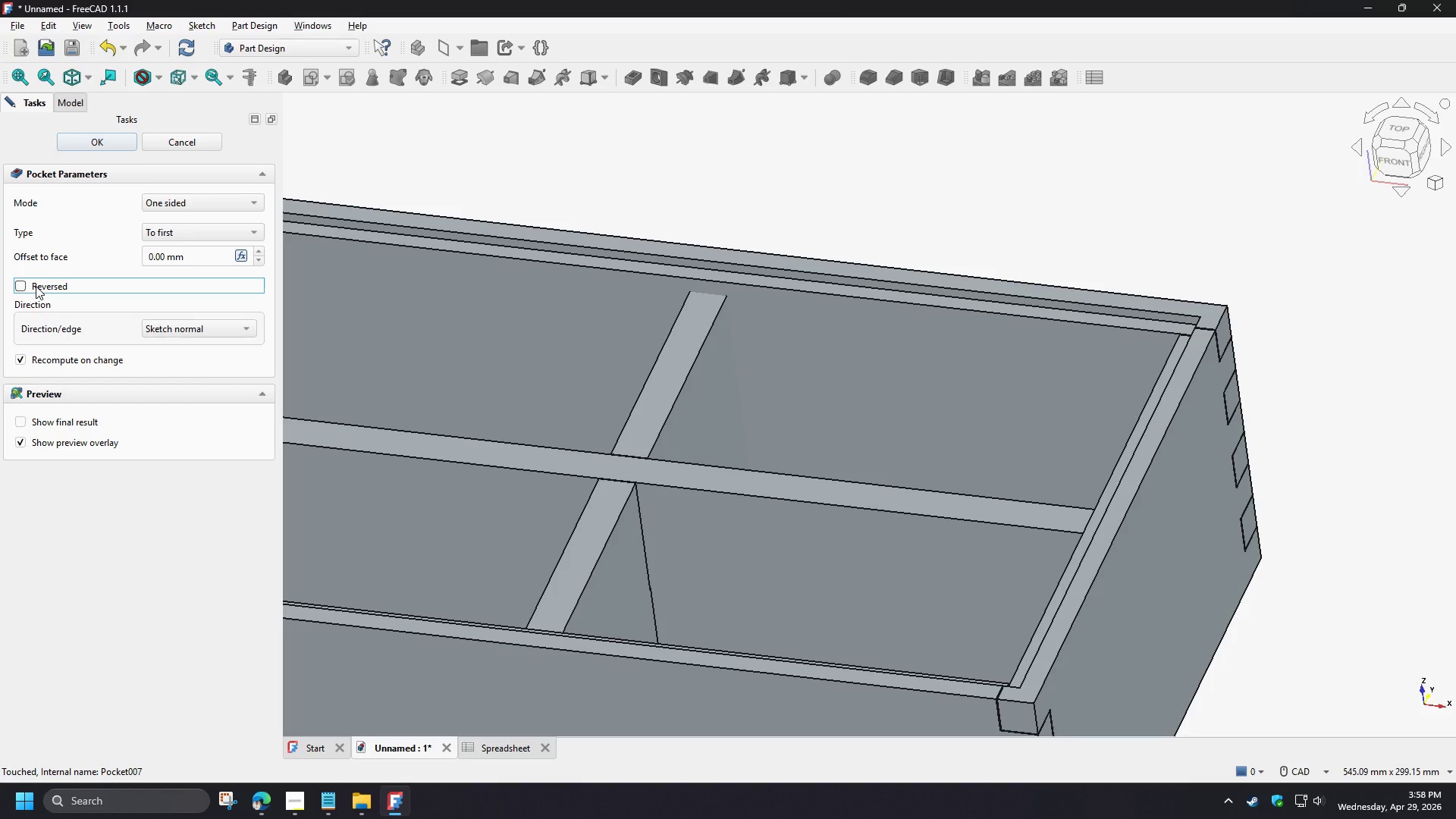 
left_click([36, 286])
 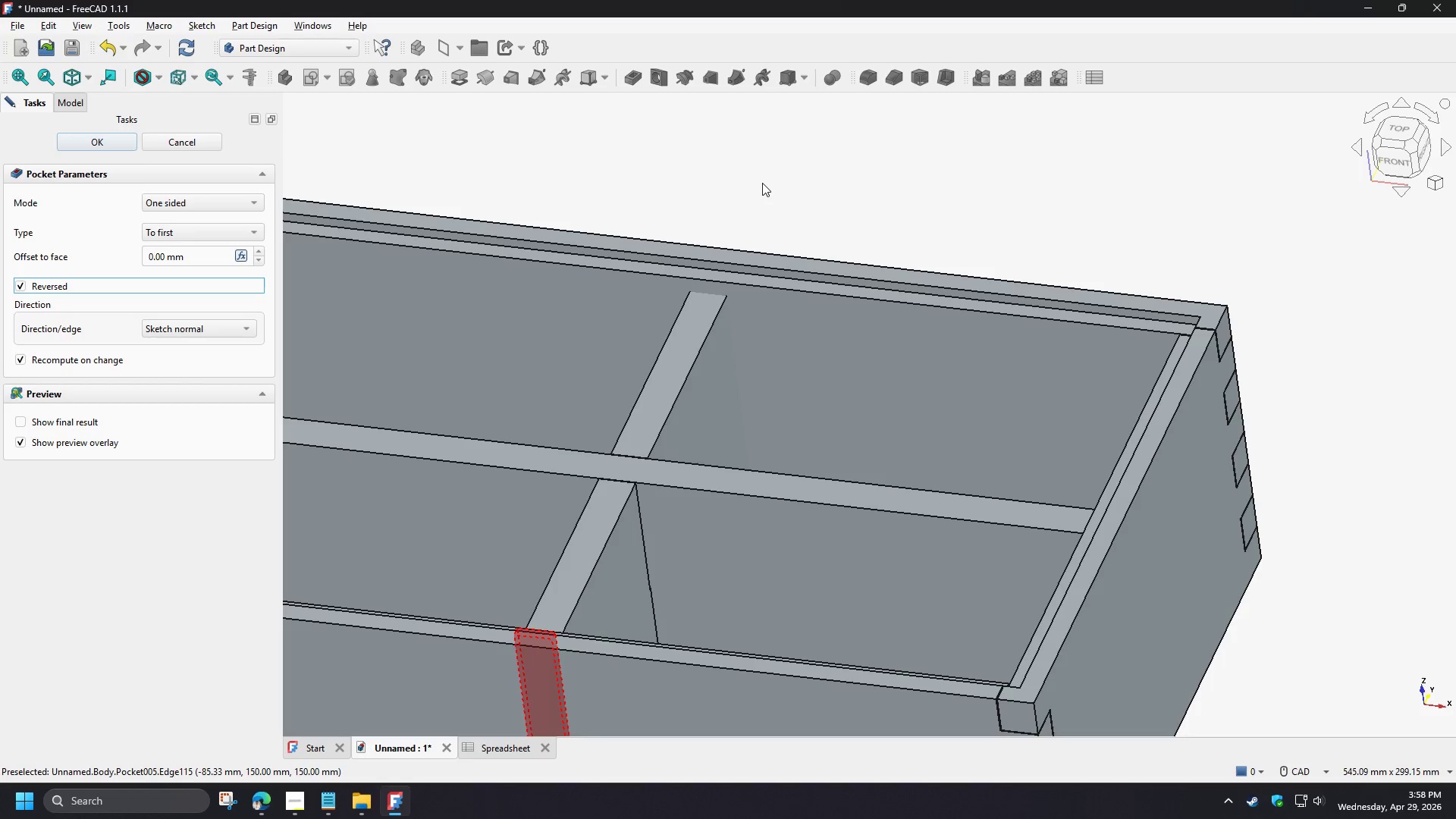 
scroll: coordinate [762, 161], scroll_direction: down, amount: 2.0
 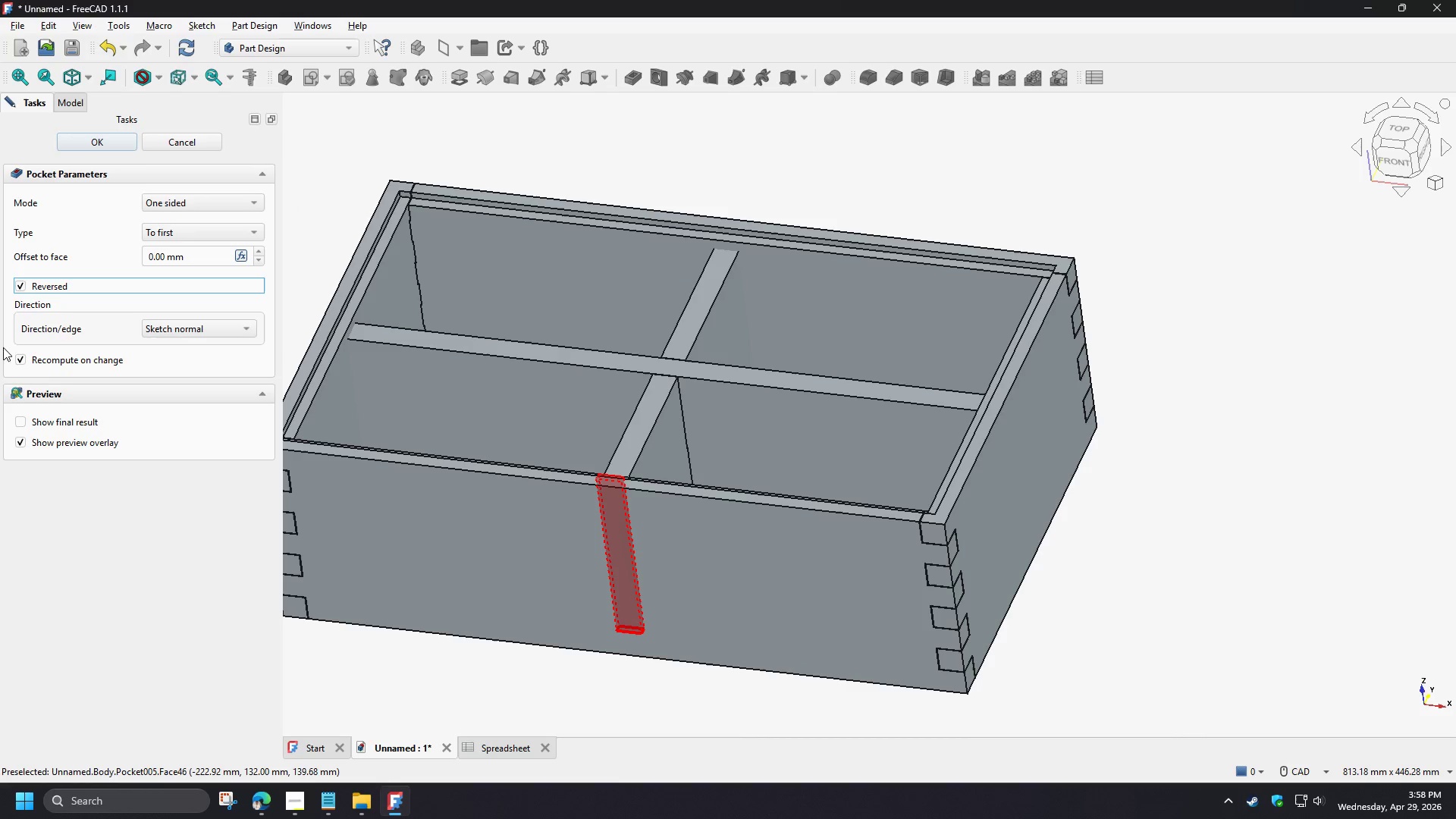 
left_click([45, 285])
 